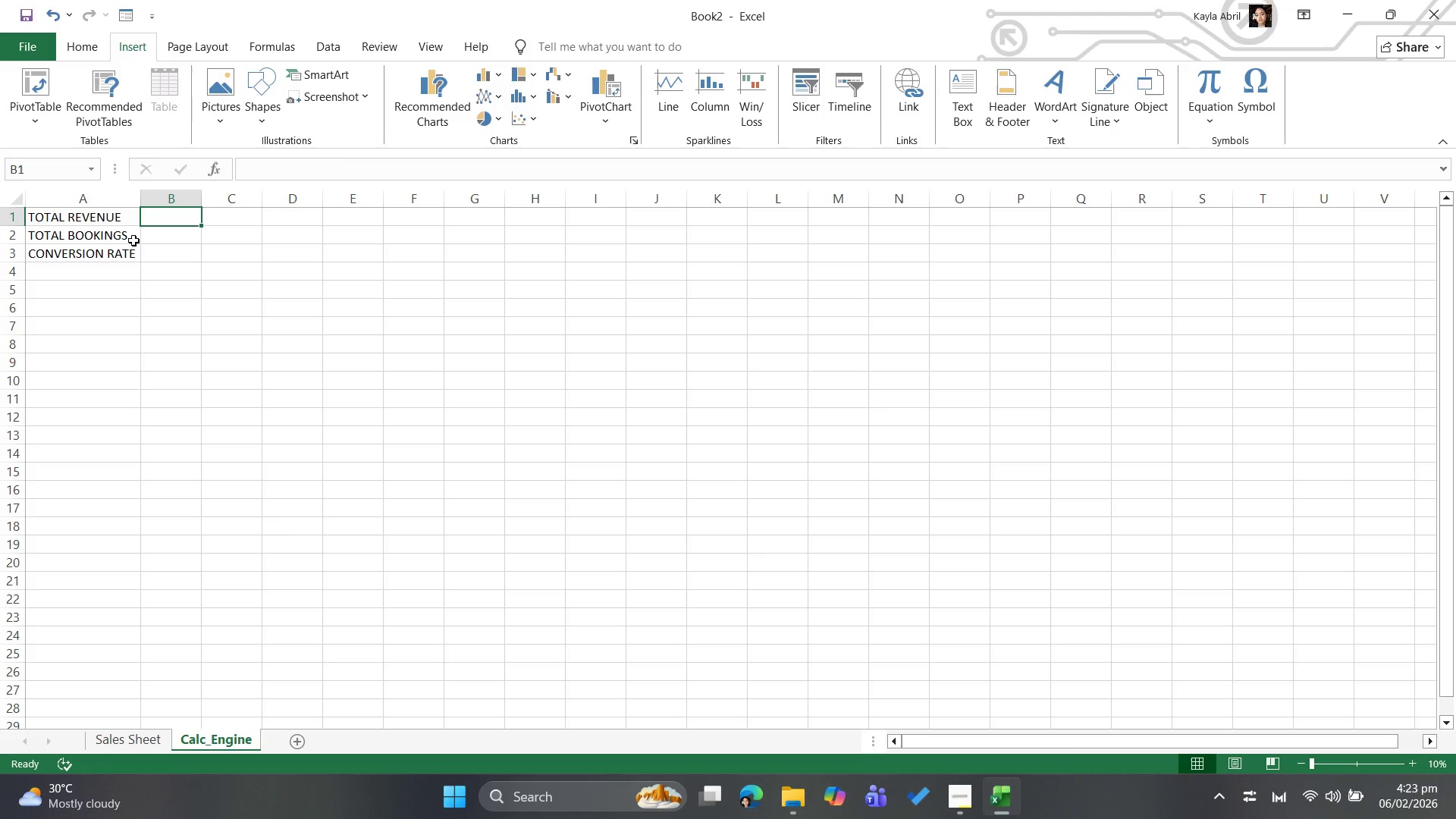 
type(=SUM(Sal)
 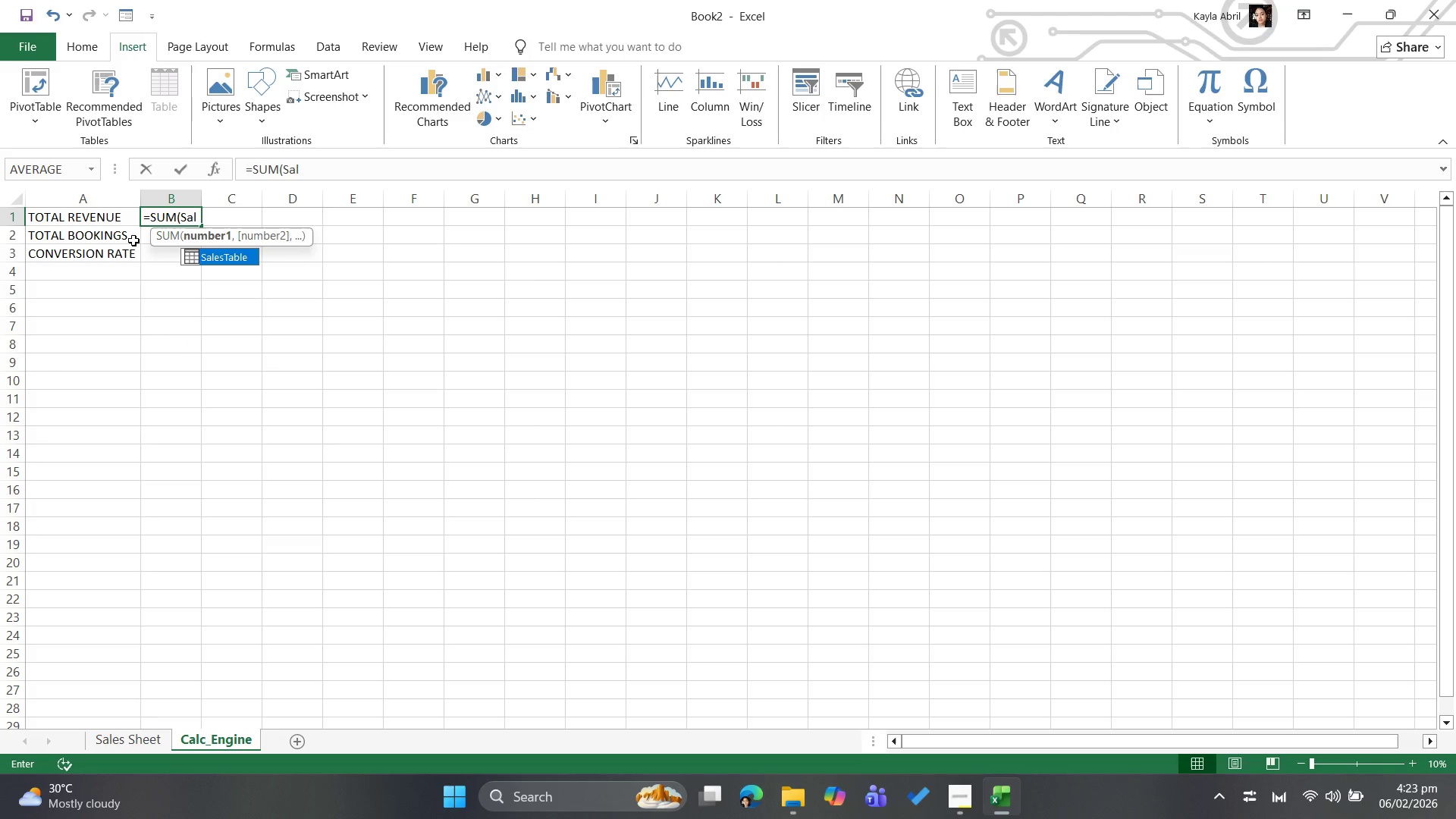 
left_click([206, 253])
 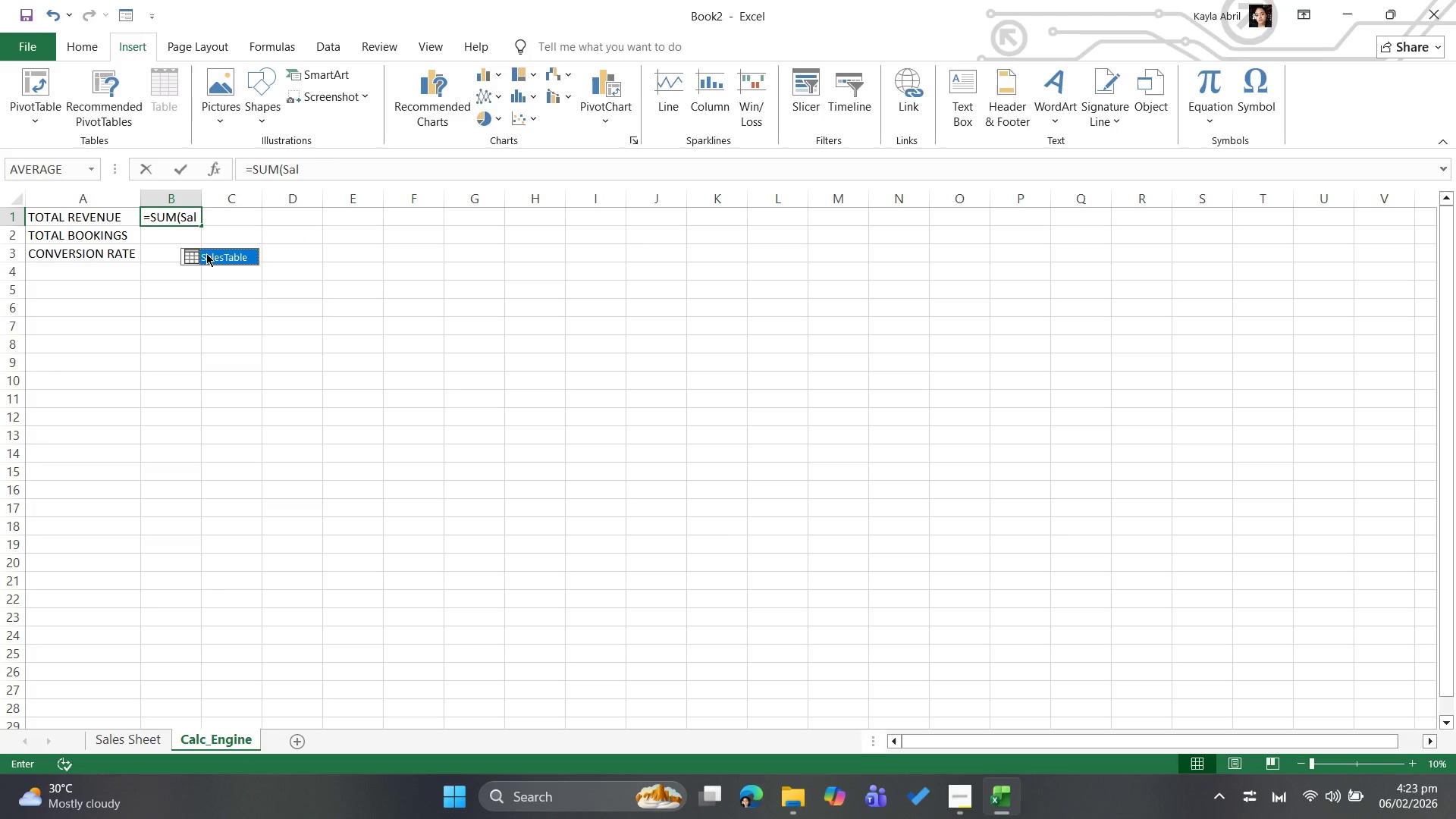 
double_click([206, 253])
 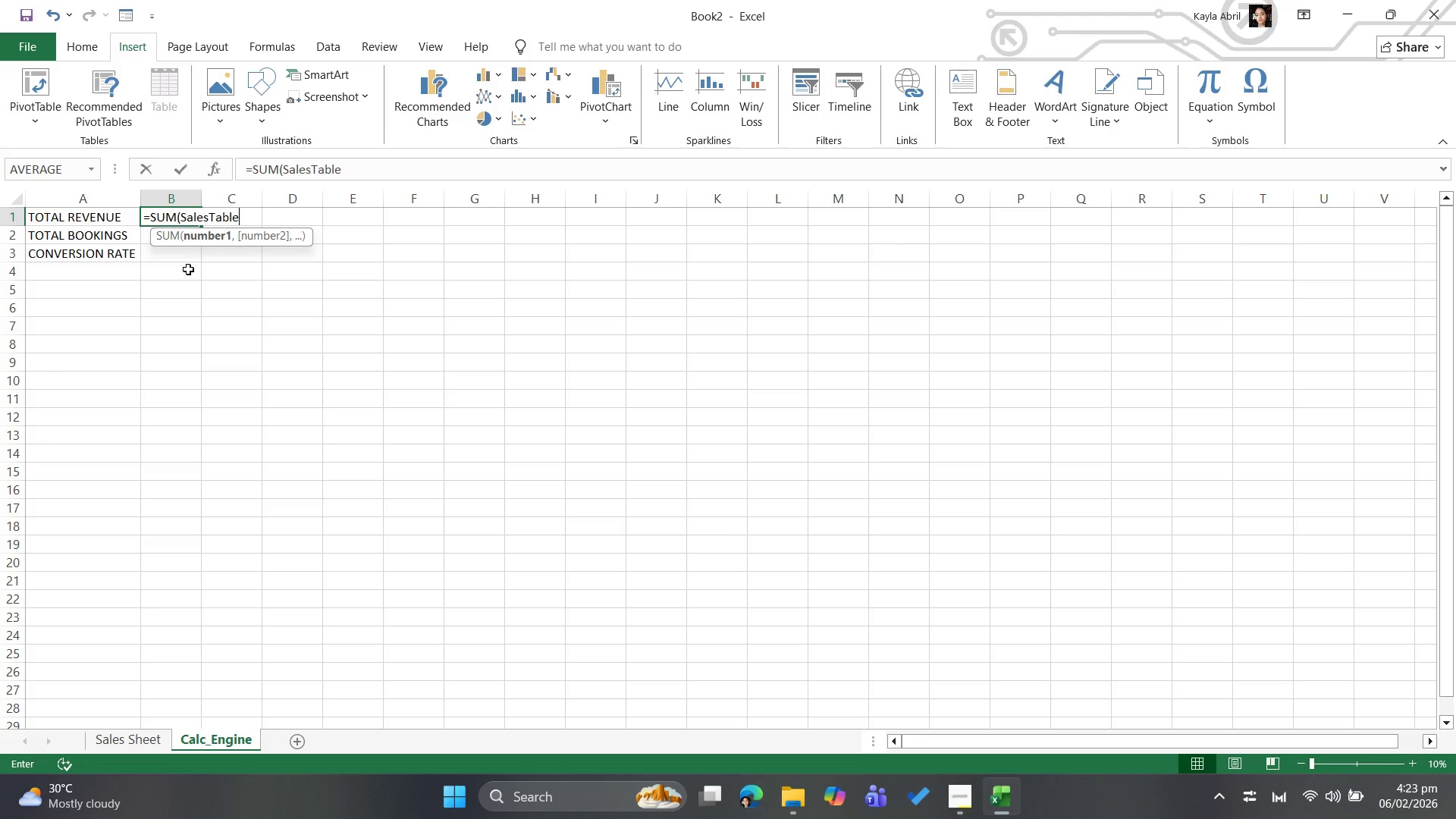 
key(Shift+BracketLeft)
 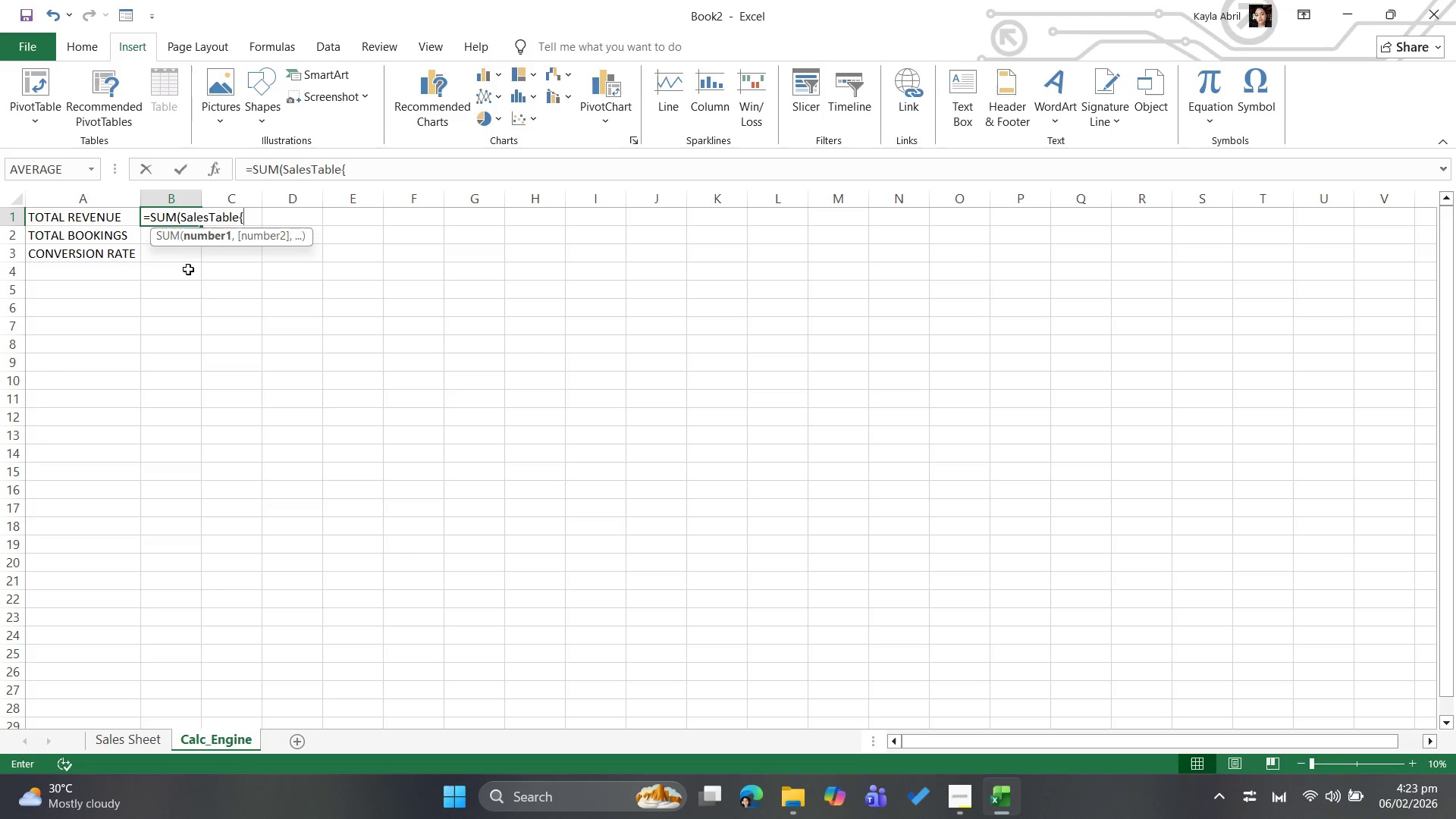 
key(Backspace)
 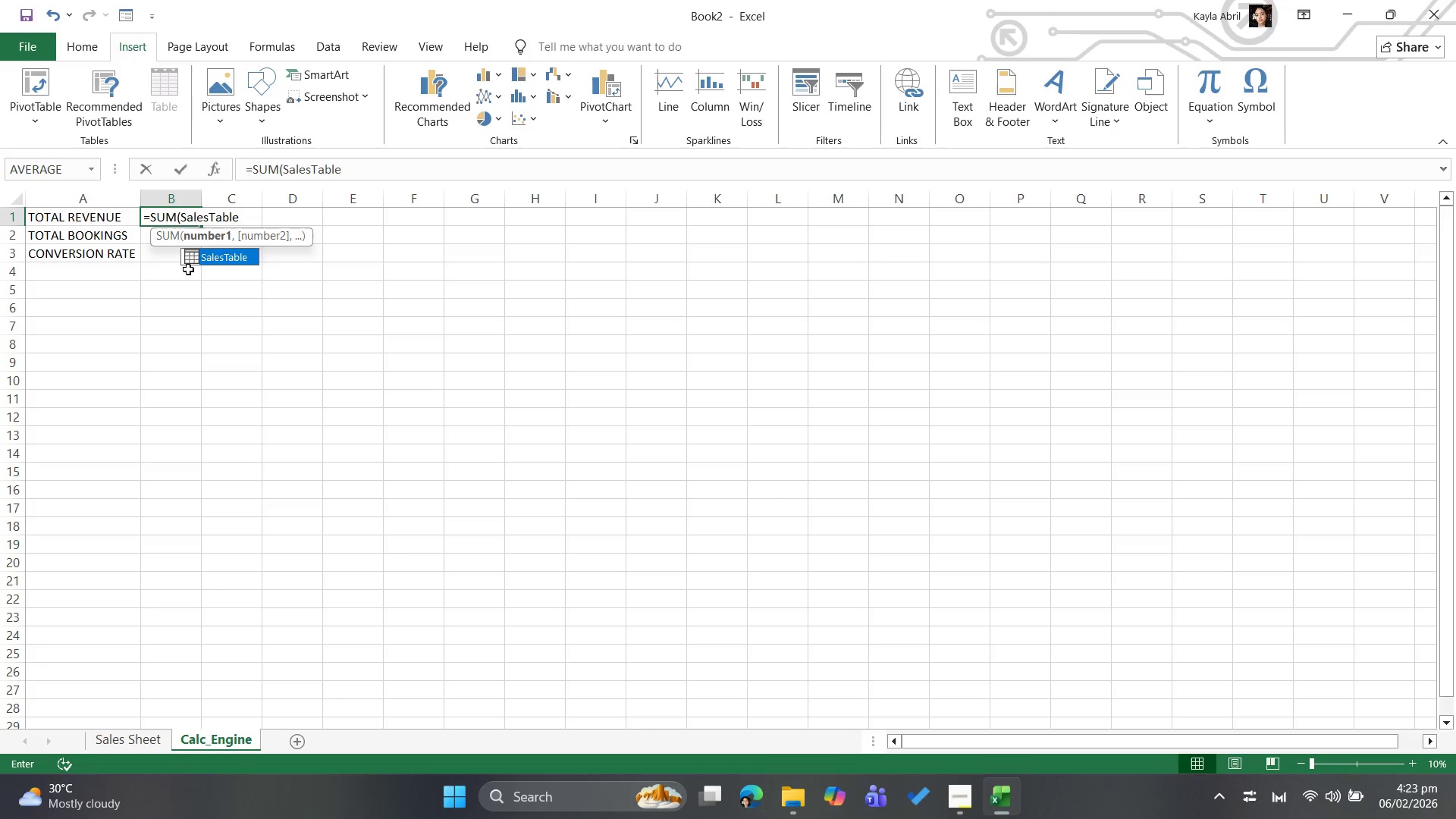 
key(BracketLeft)
 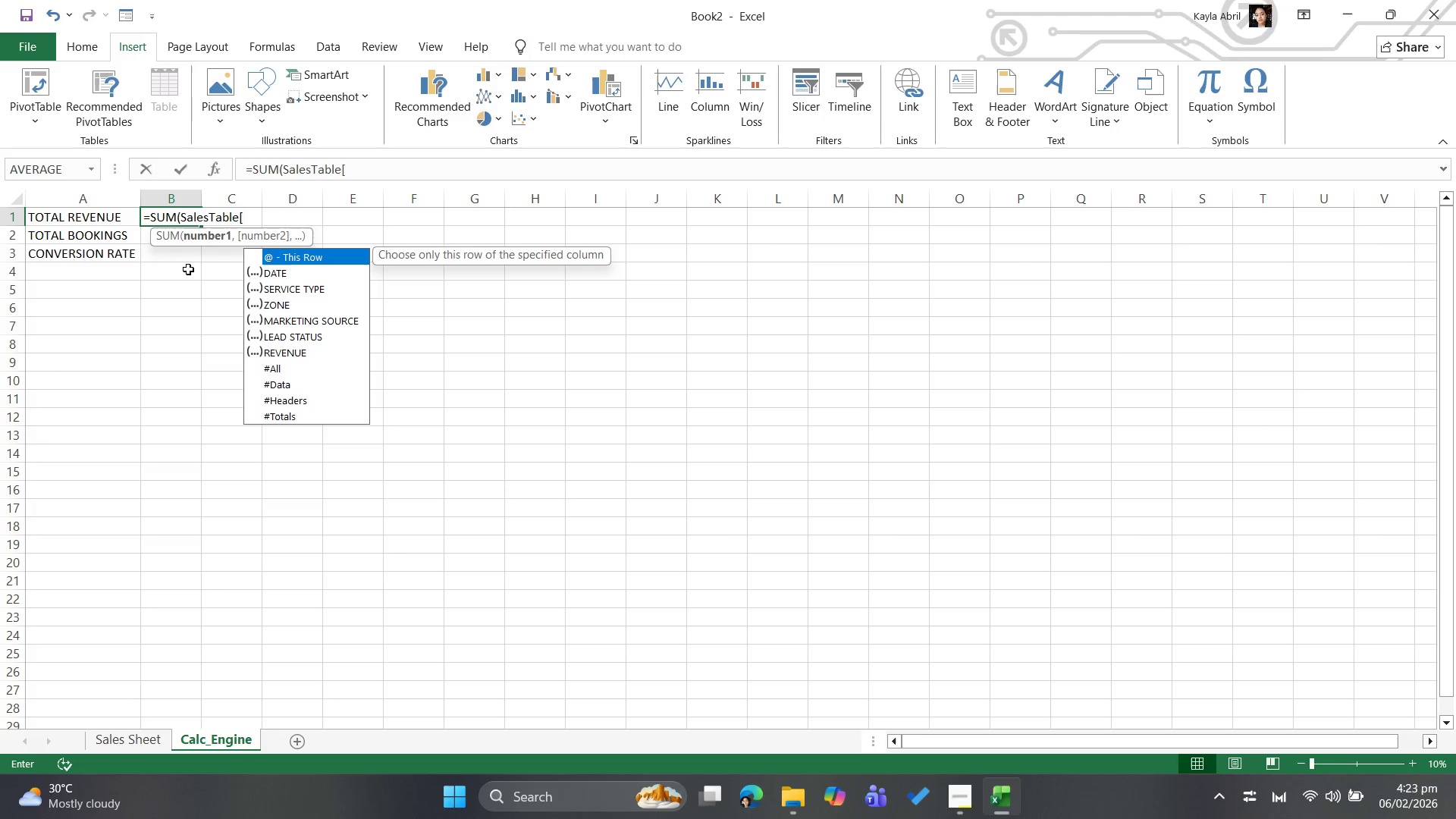 
wait(7.23)
 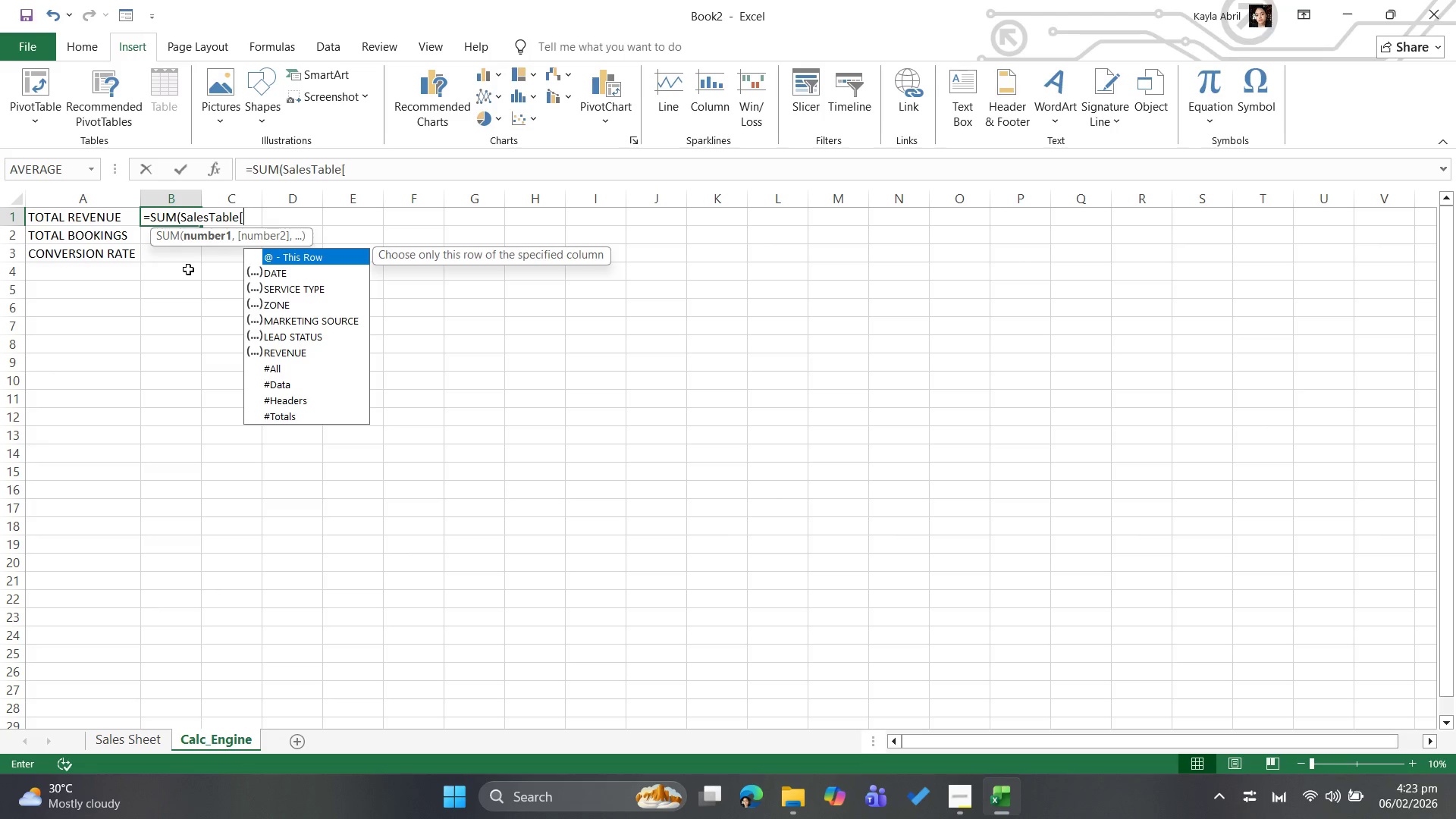 
type(Reve)
 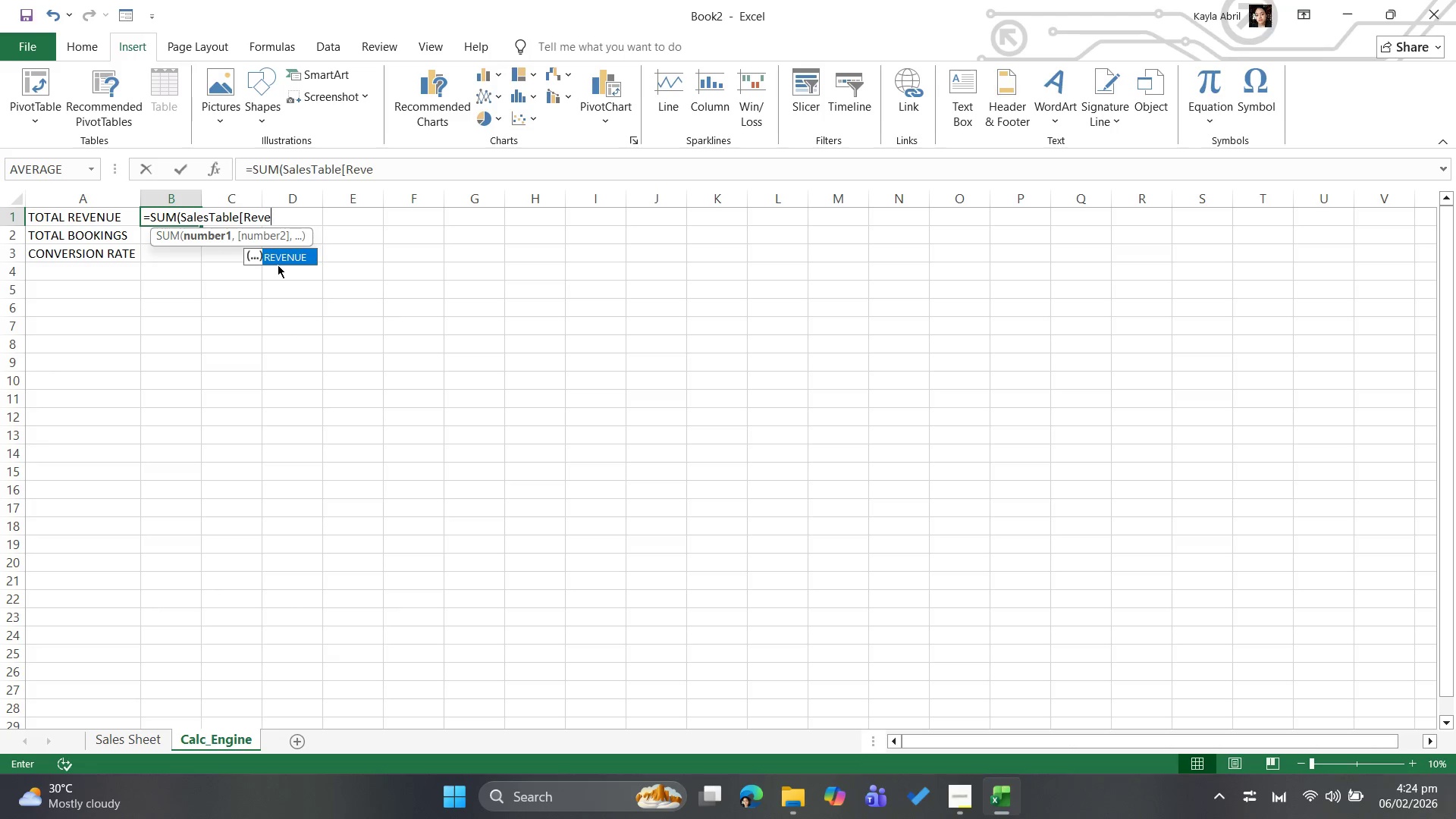 
double_click([283, 259])
 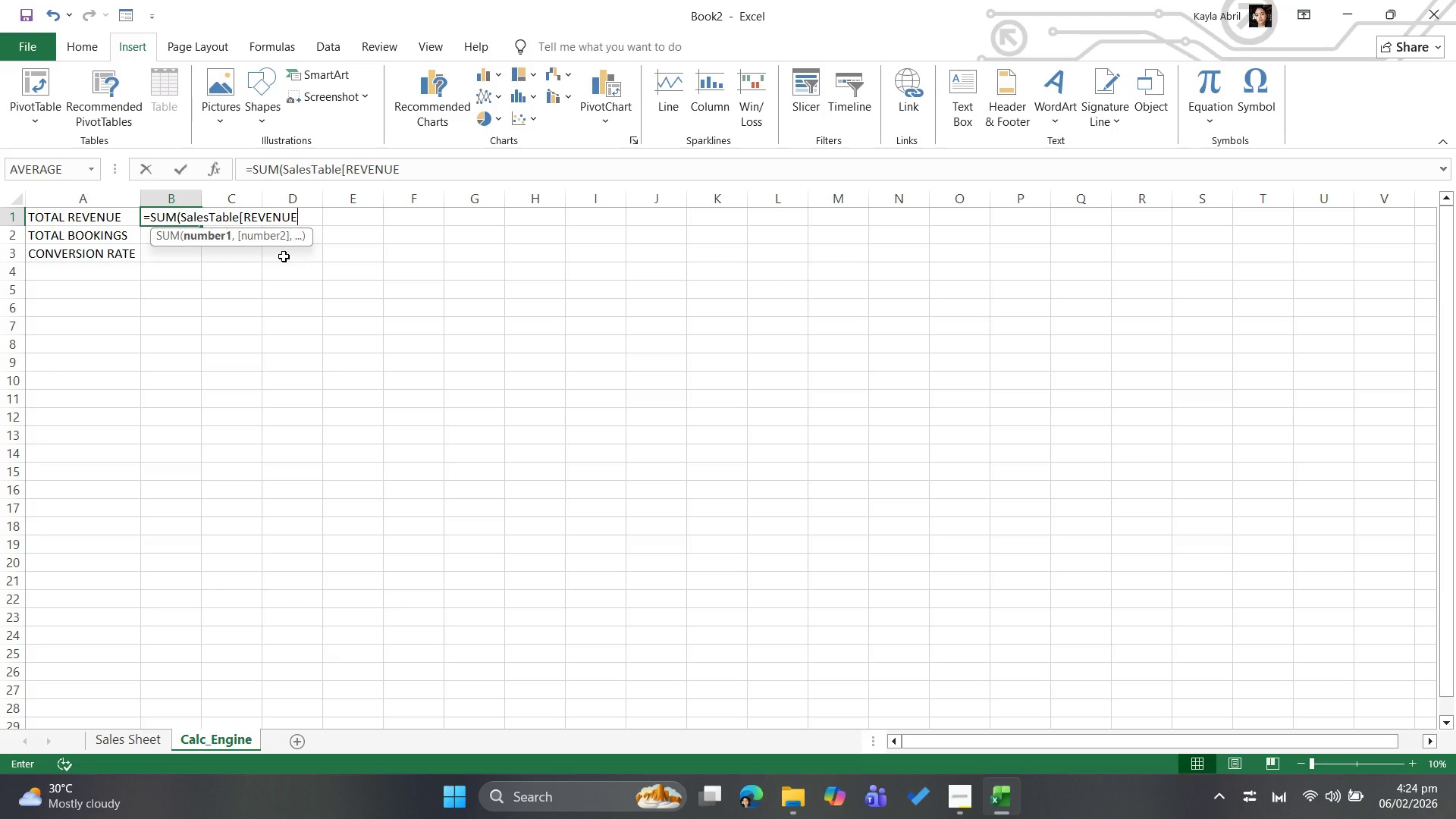 
key(BracketRight)
 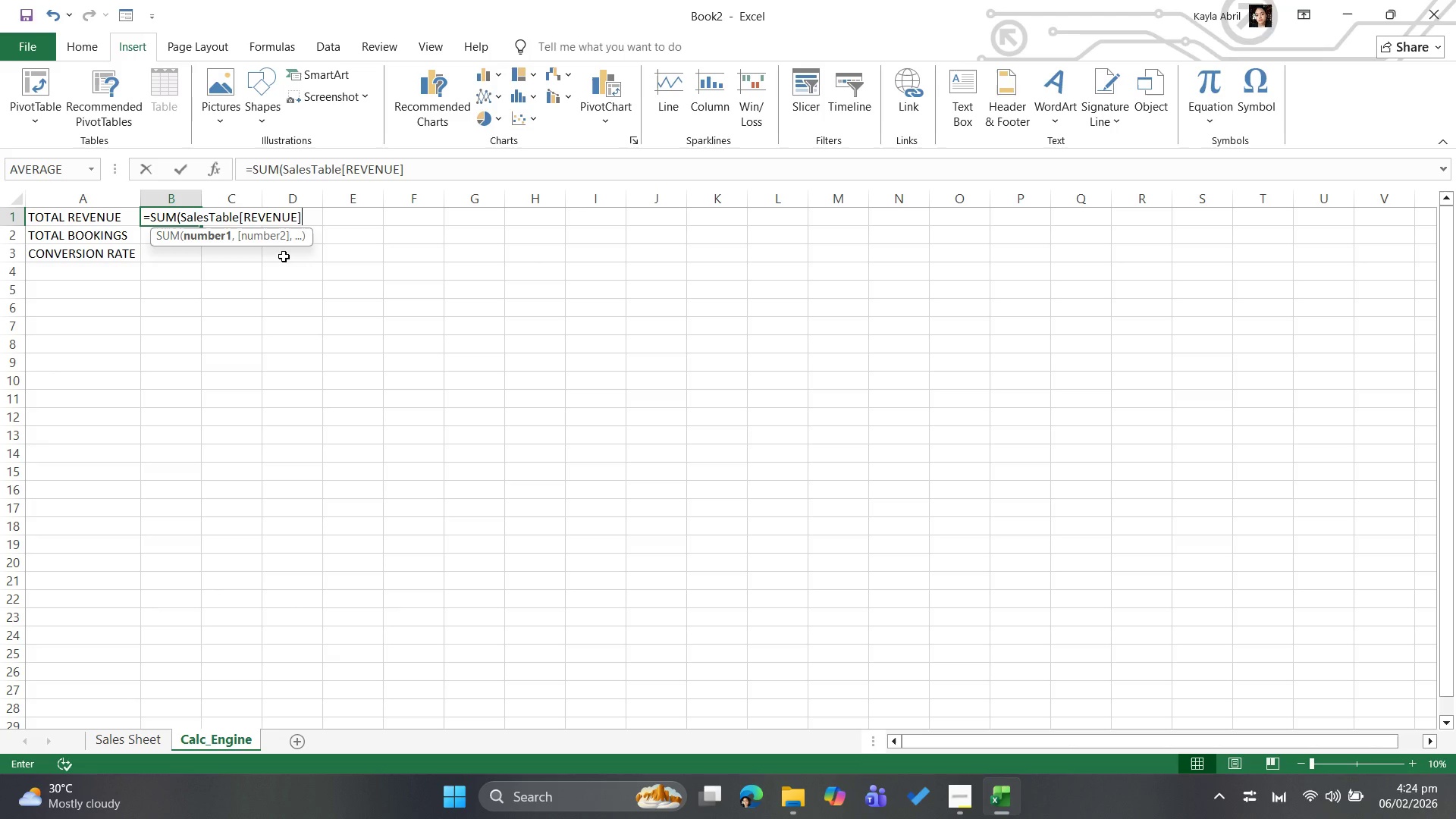 
key(Shift+0)
 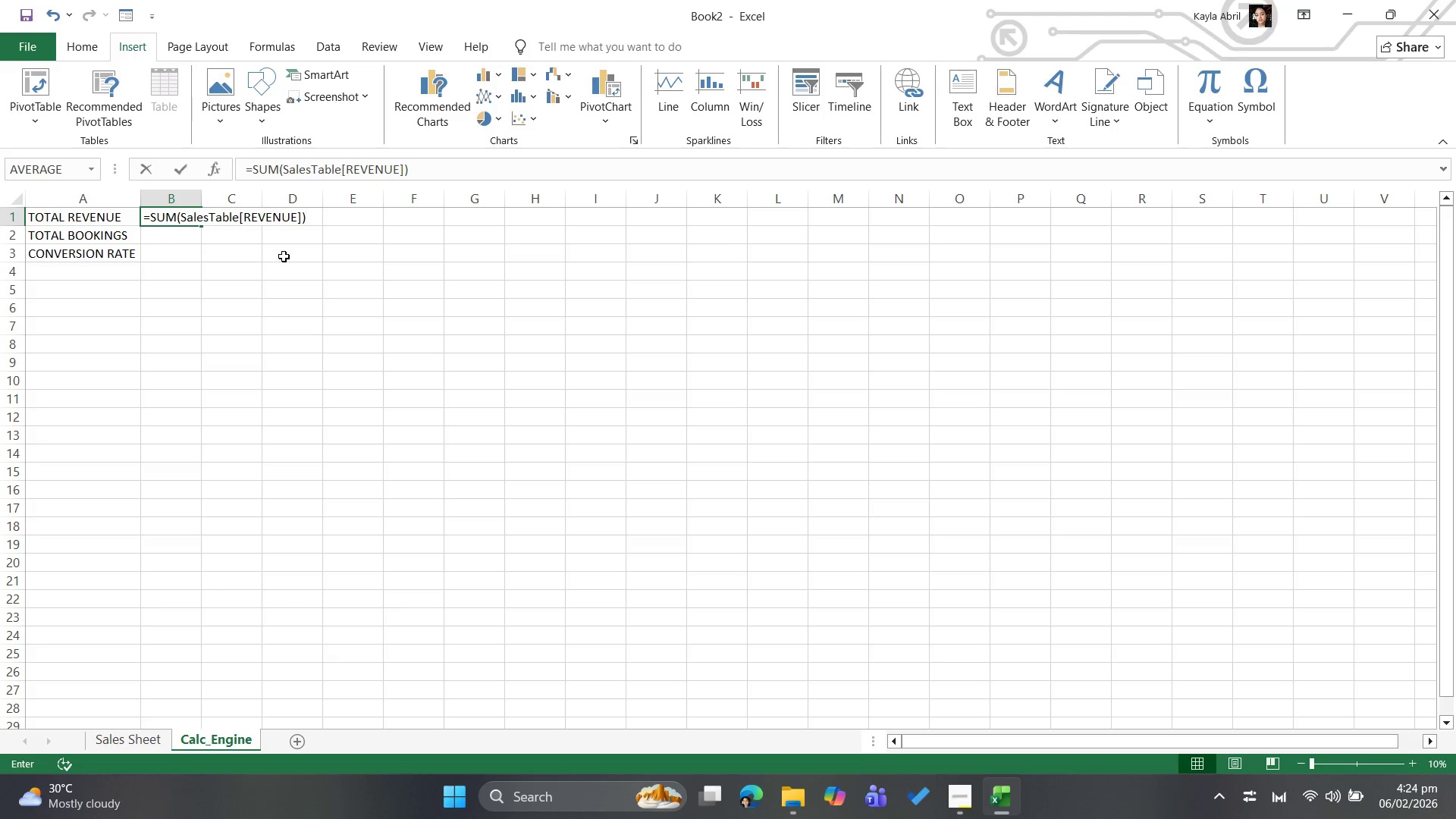 
key(Enter)
 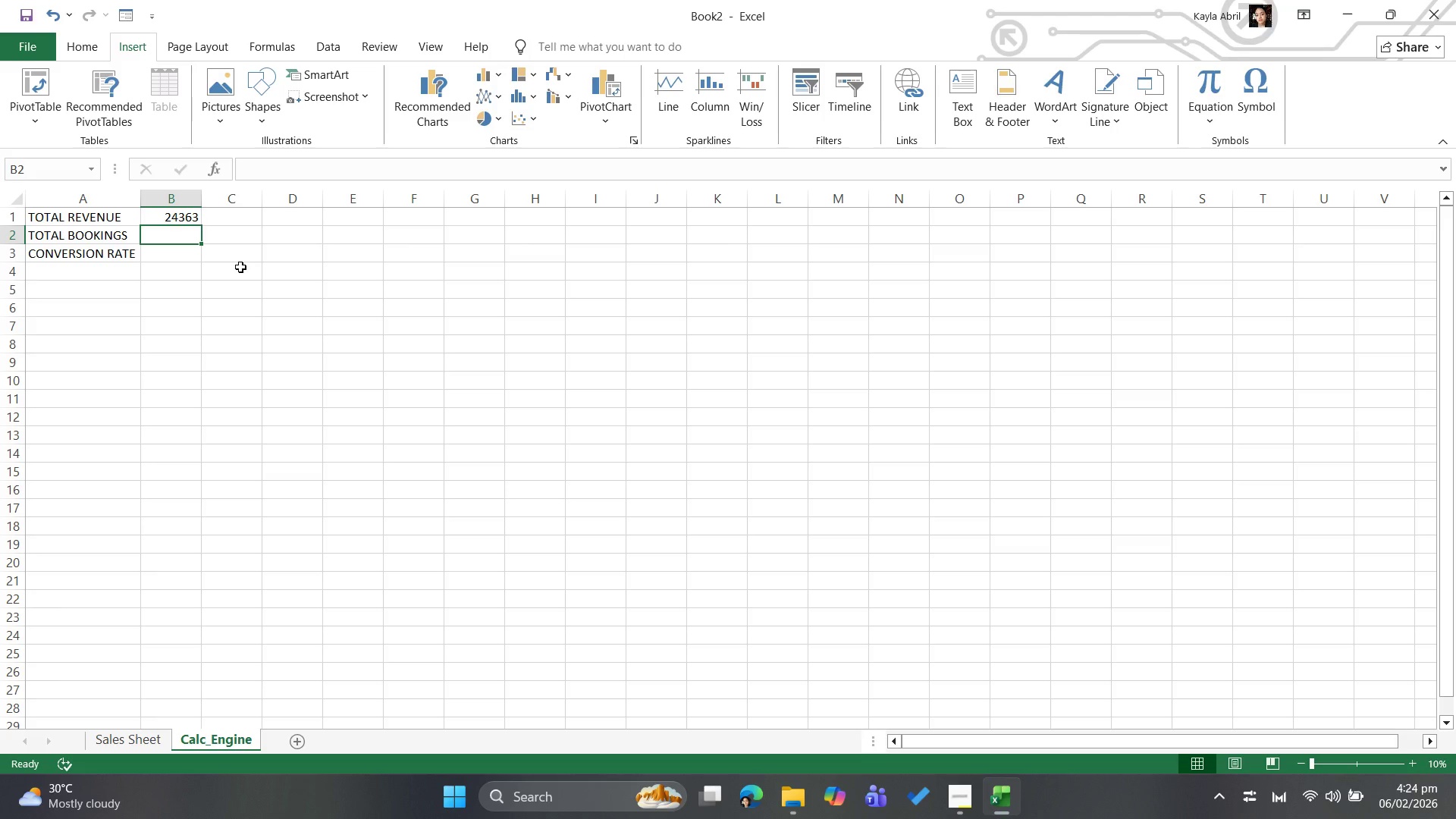 
type(=countifs(sa)
 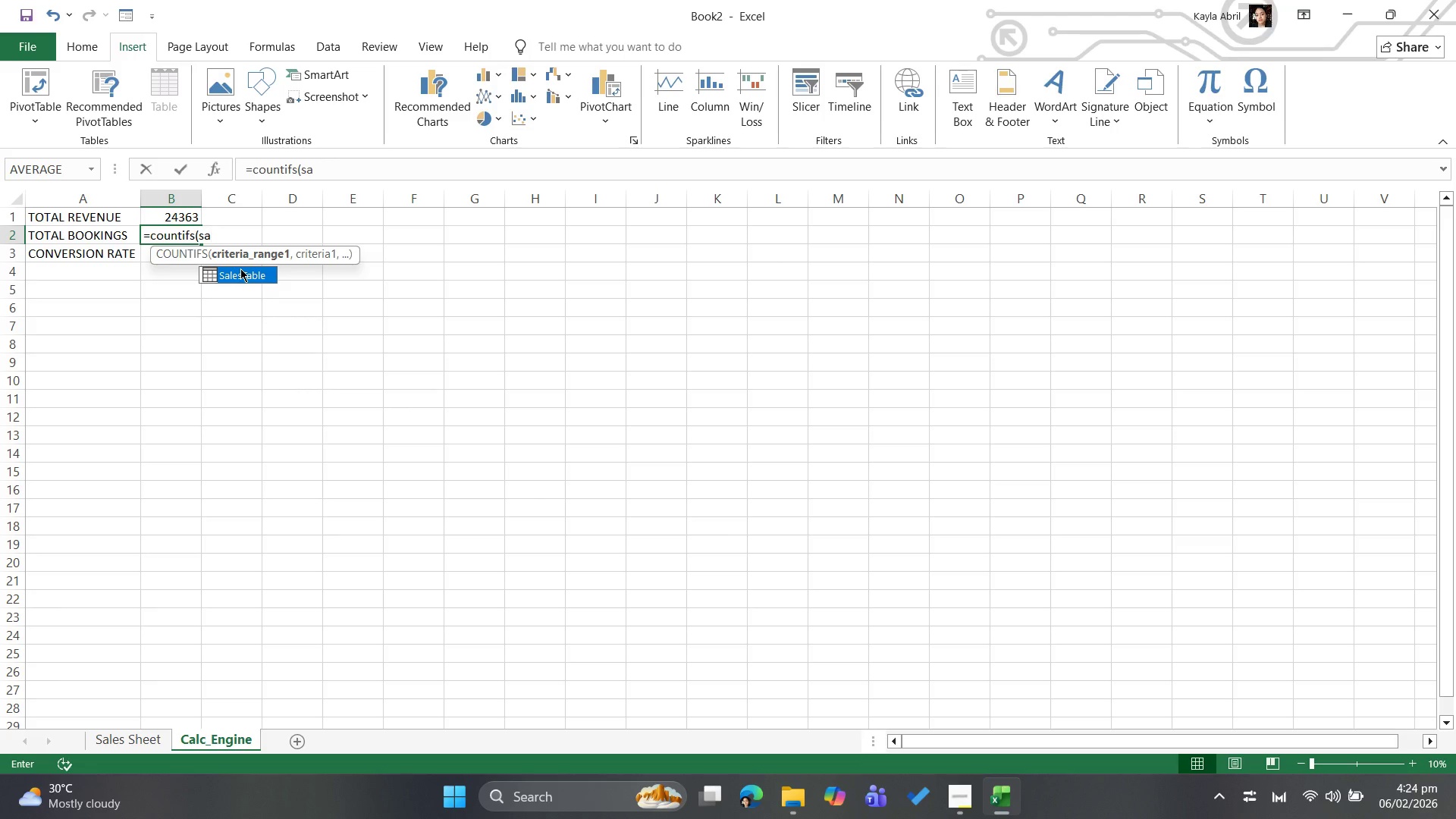 
left_click([240, 278])
 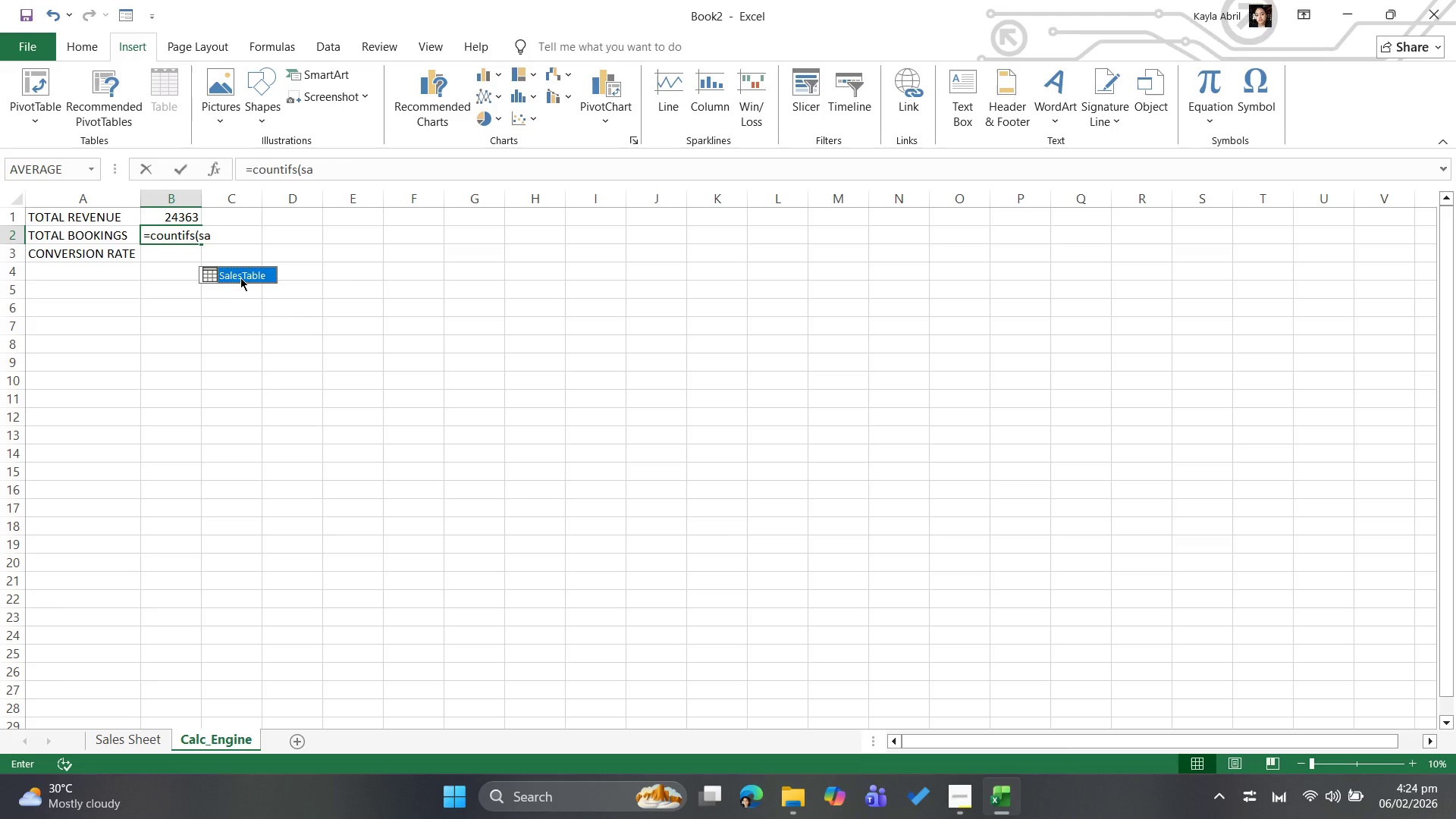 
double_click([240, 278])
 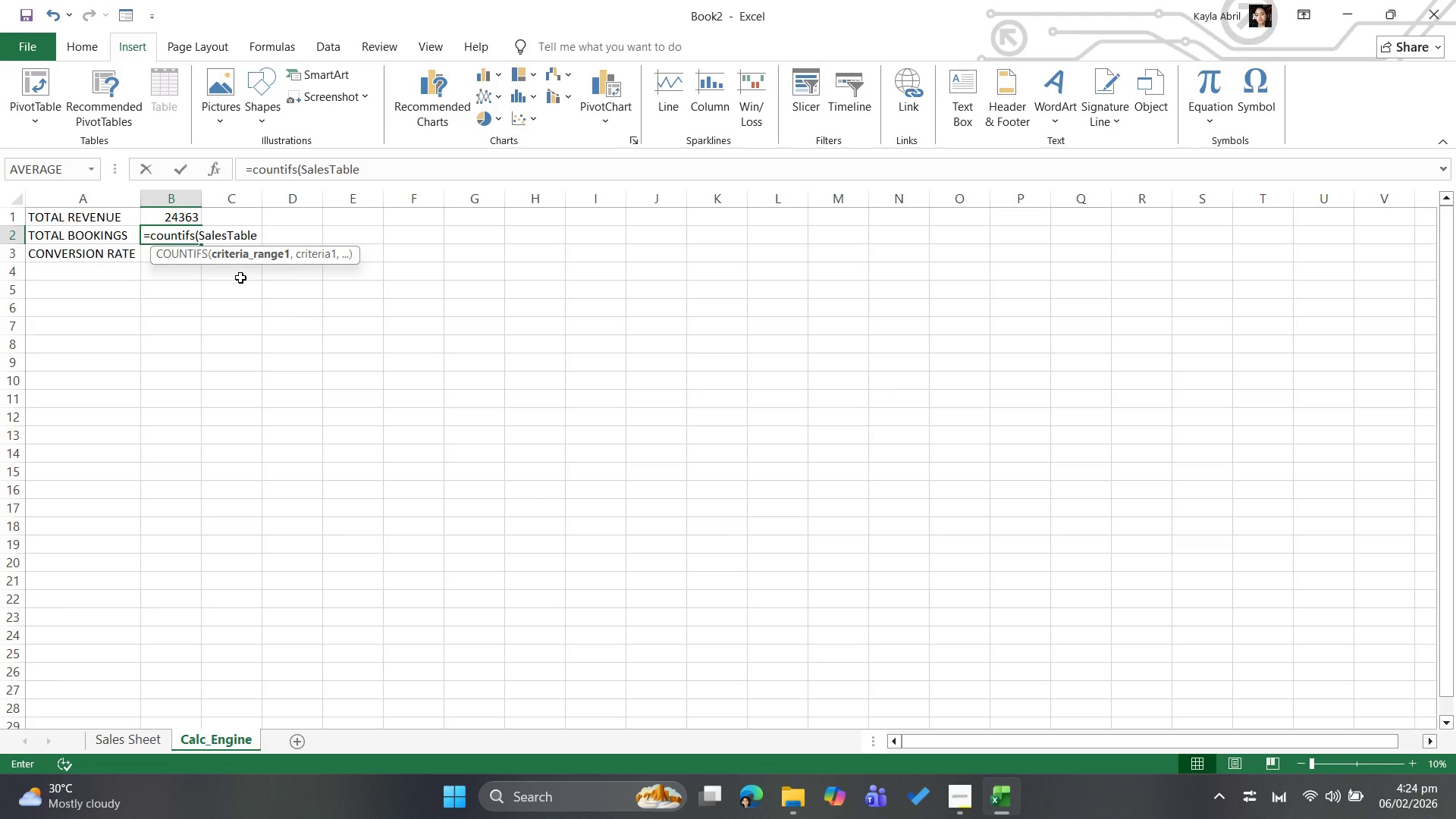 
type([le)
 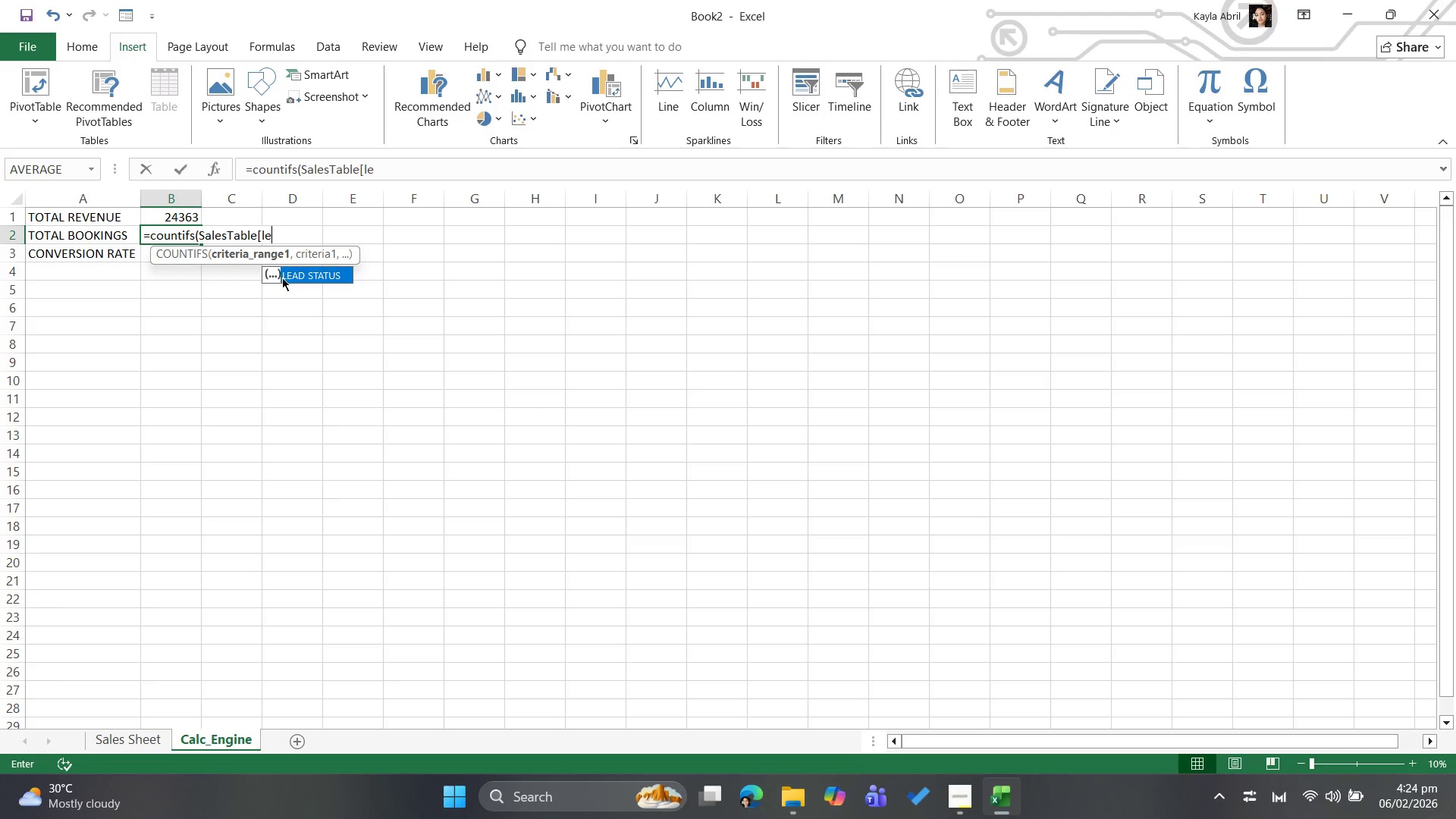 
double_click([282, 278])
 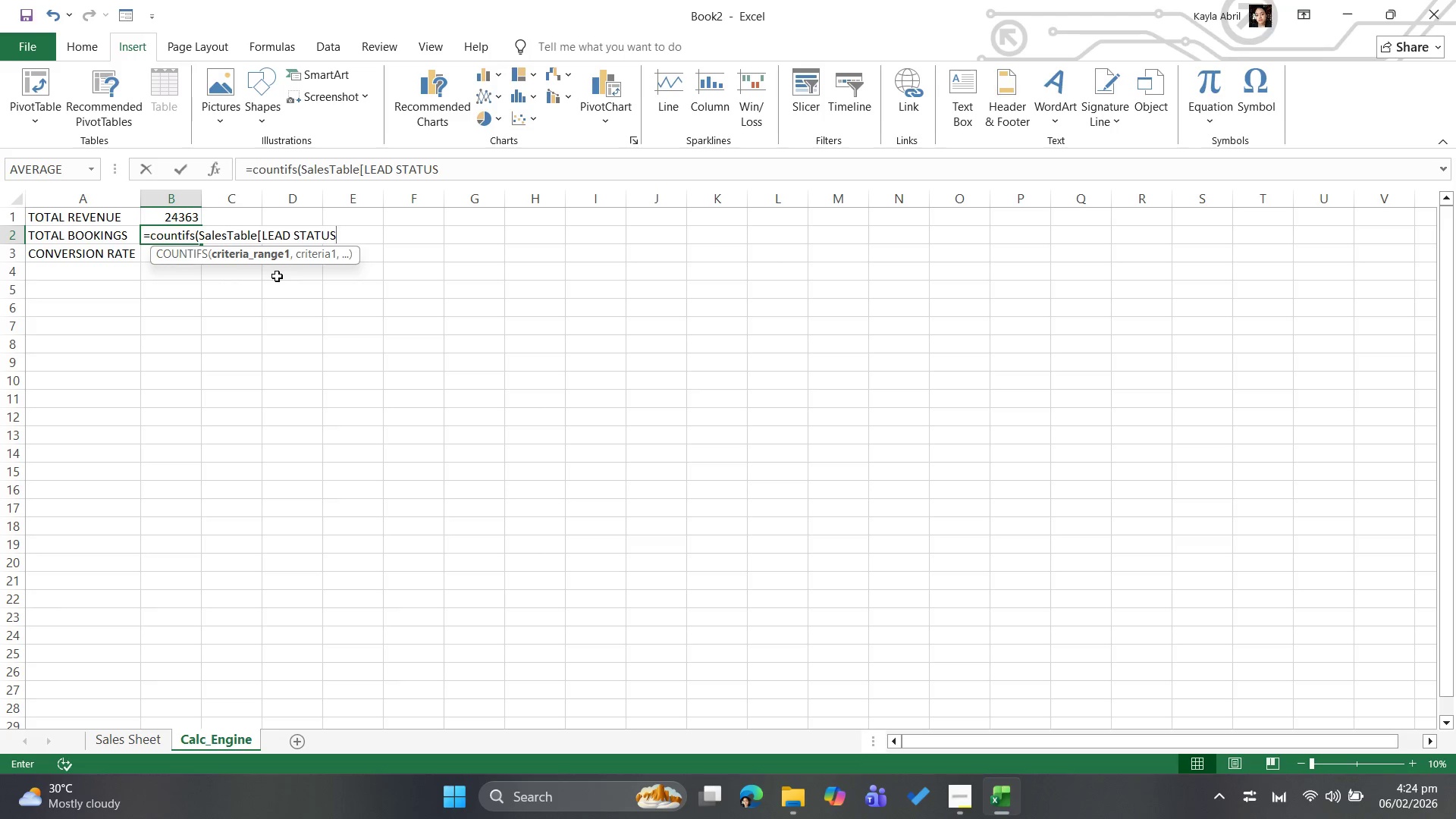 
key(BracketRight)
 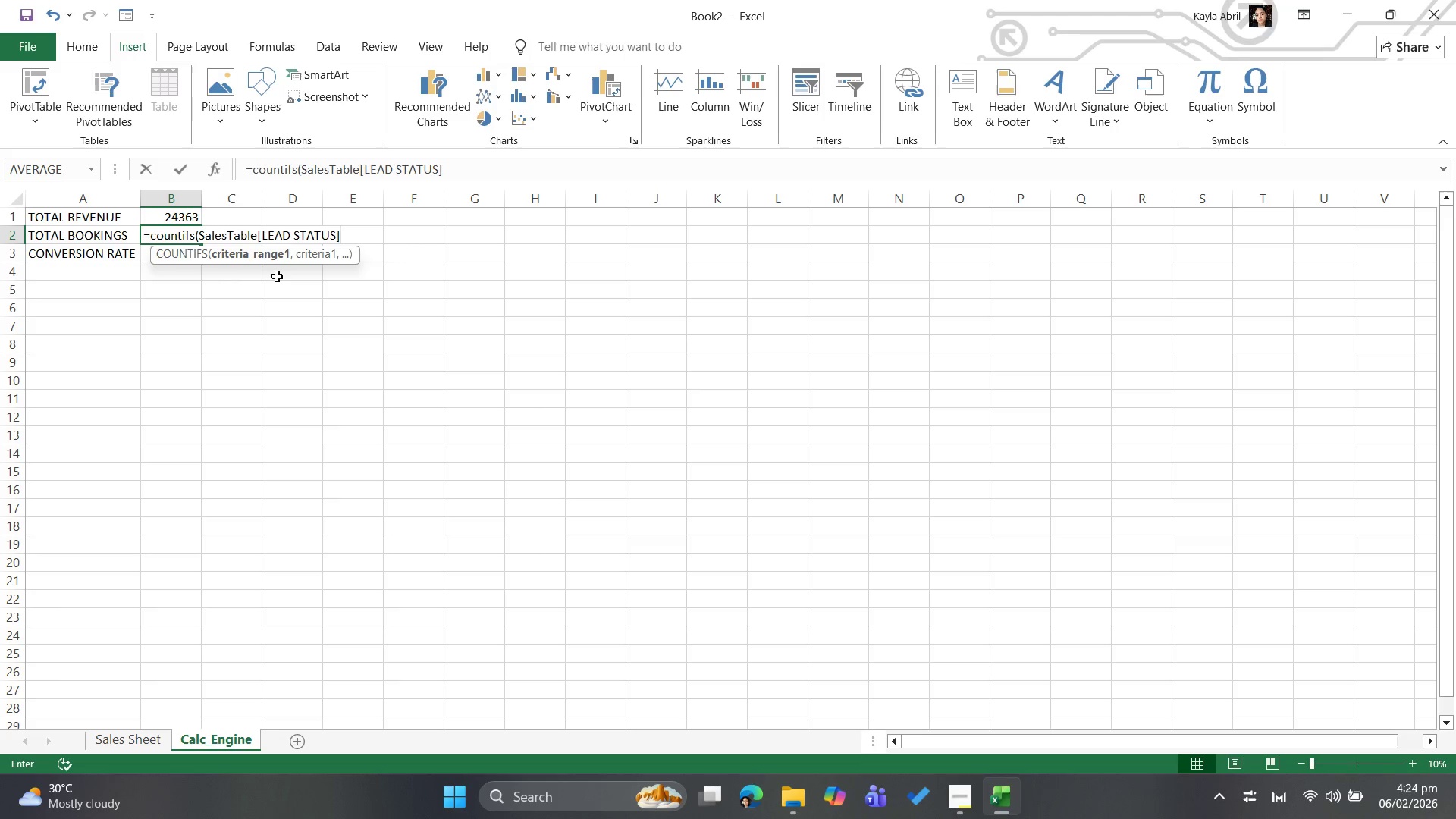 
key(Comma)
 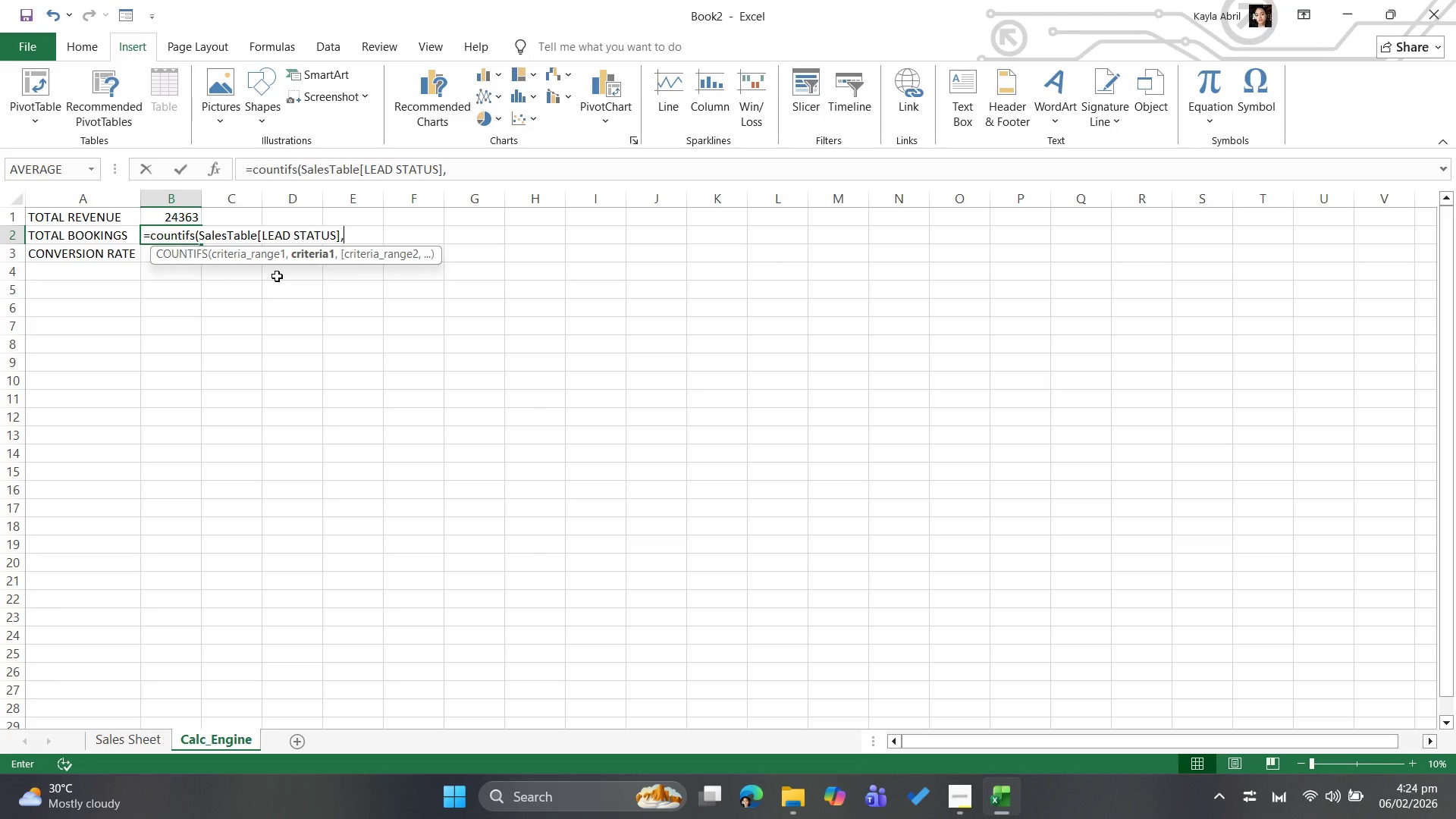 
type( "Converted)
 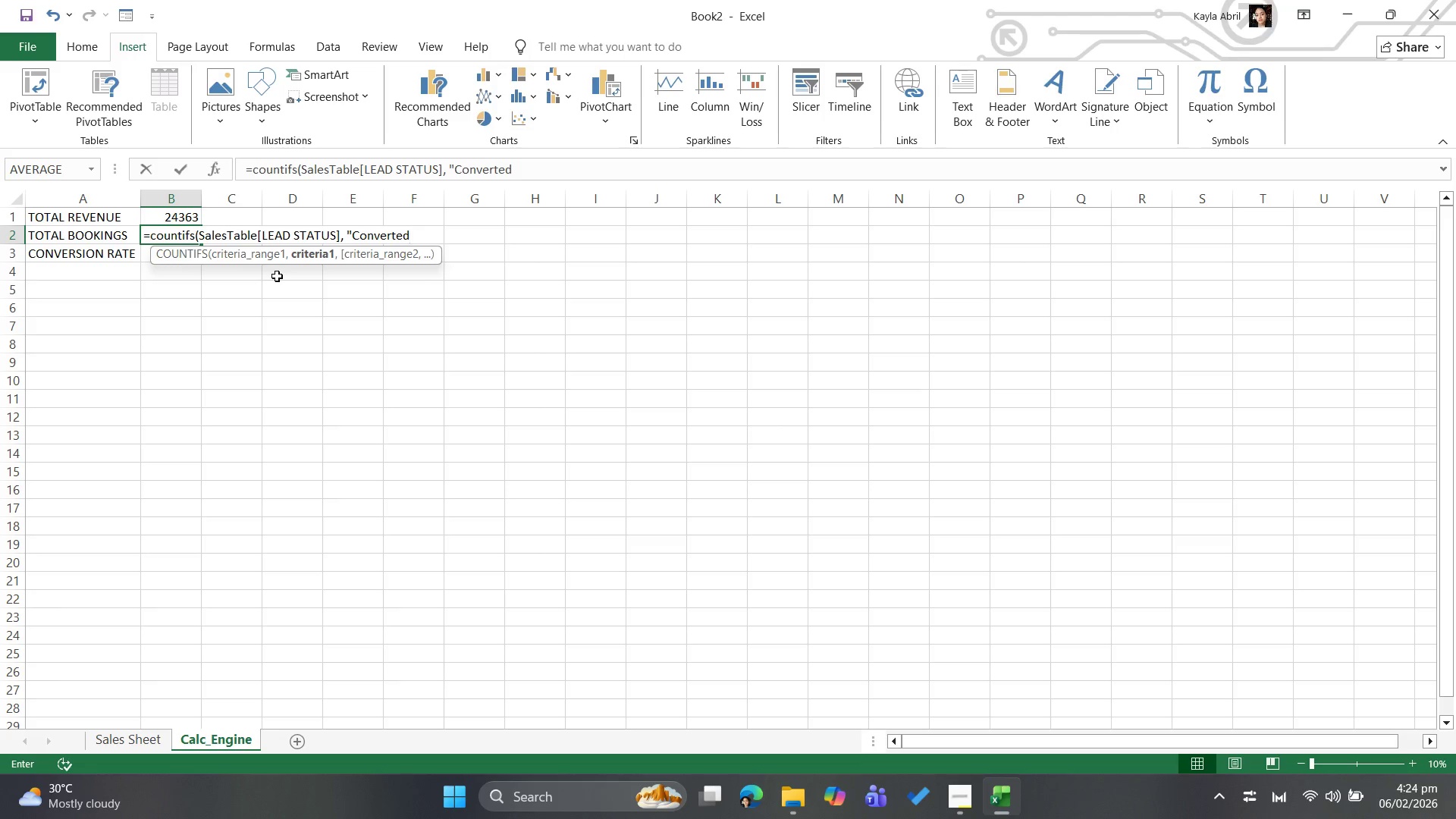 
key(Shift+Quote)
 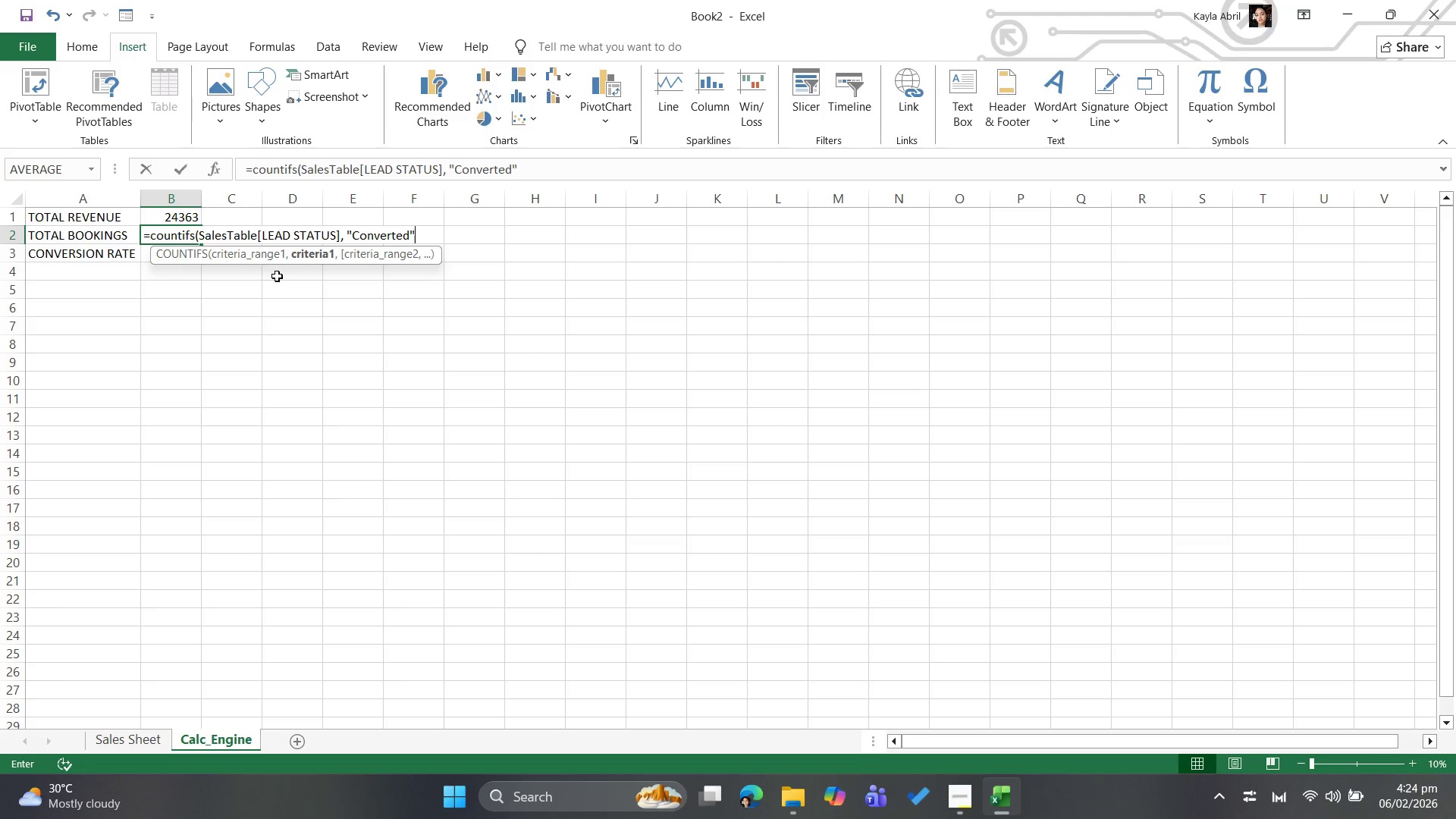 
key(Shift+0)
 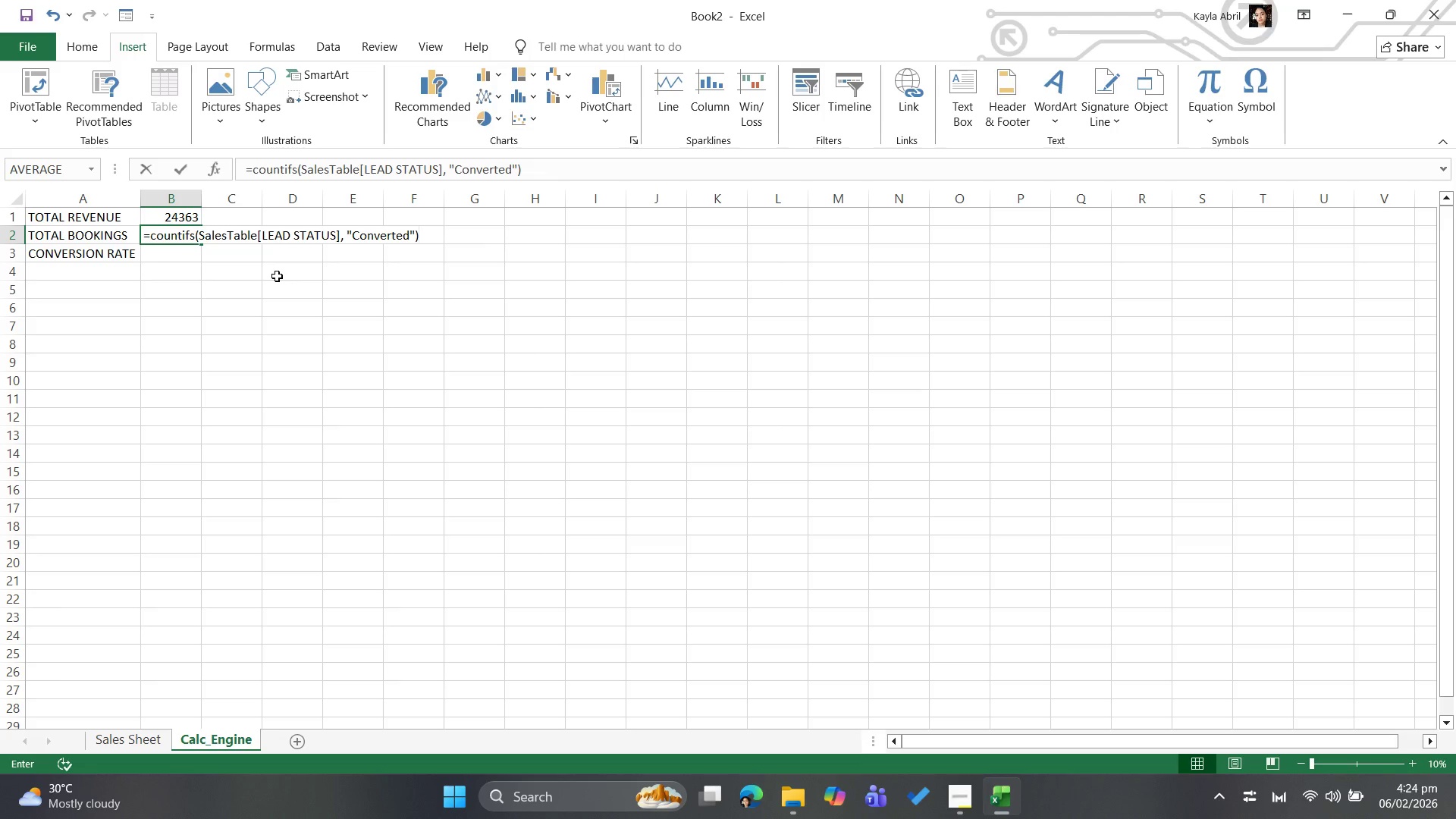 
key(Enter)
 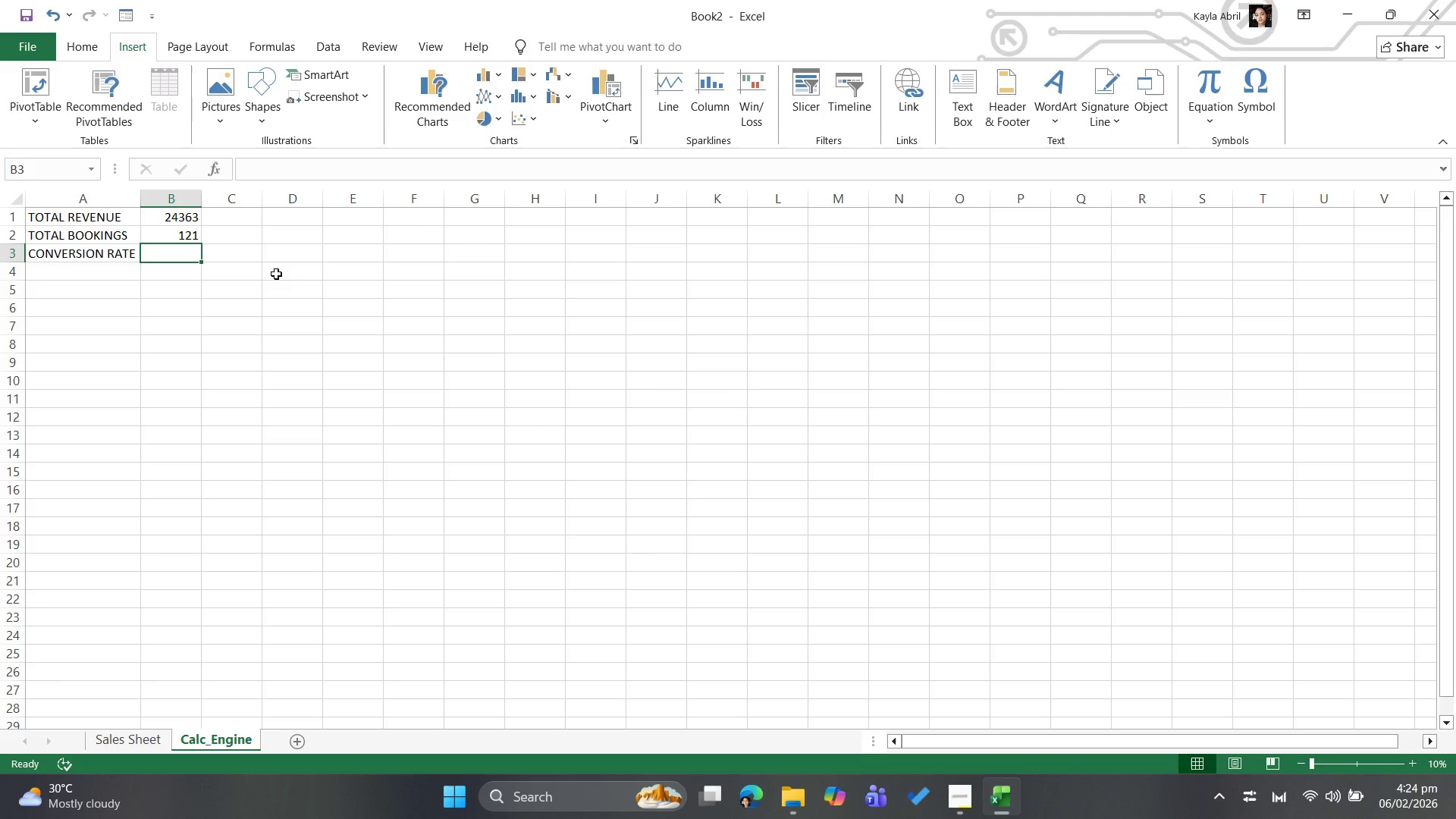 
type(=countifs(sa)
 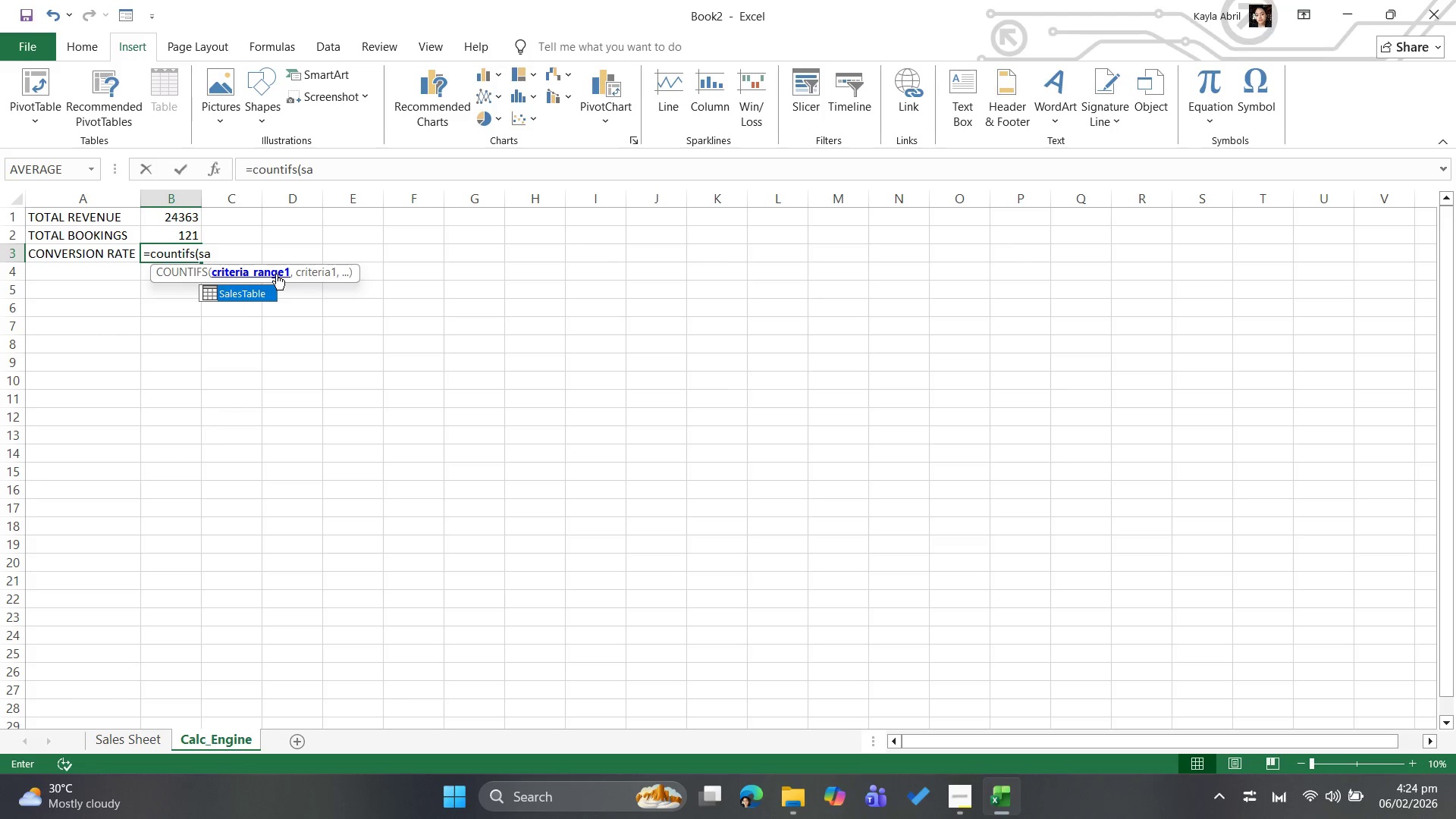 
double_click([249, 298])
 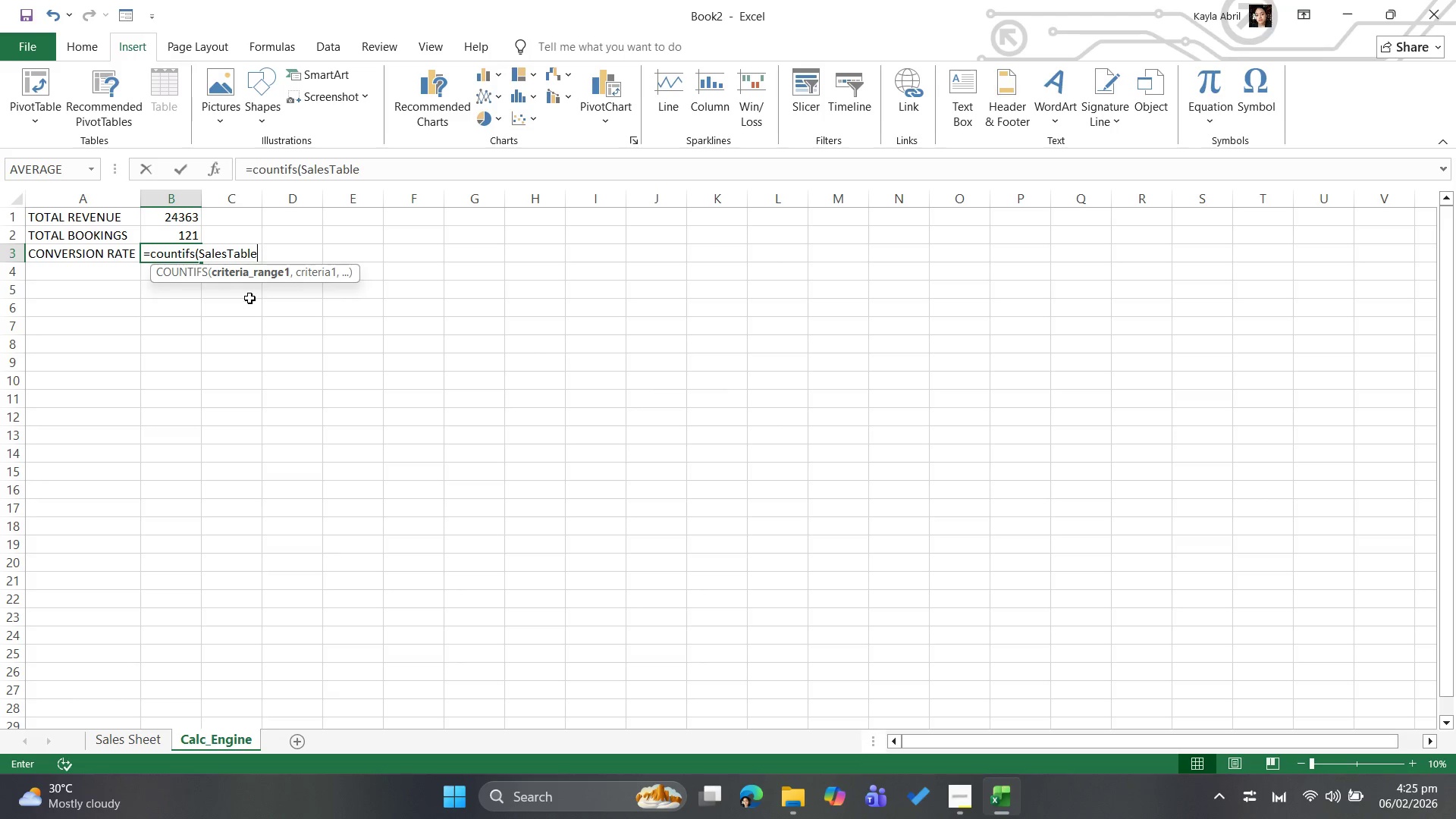 
key(BracketLeft)
 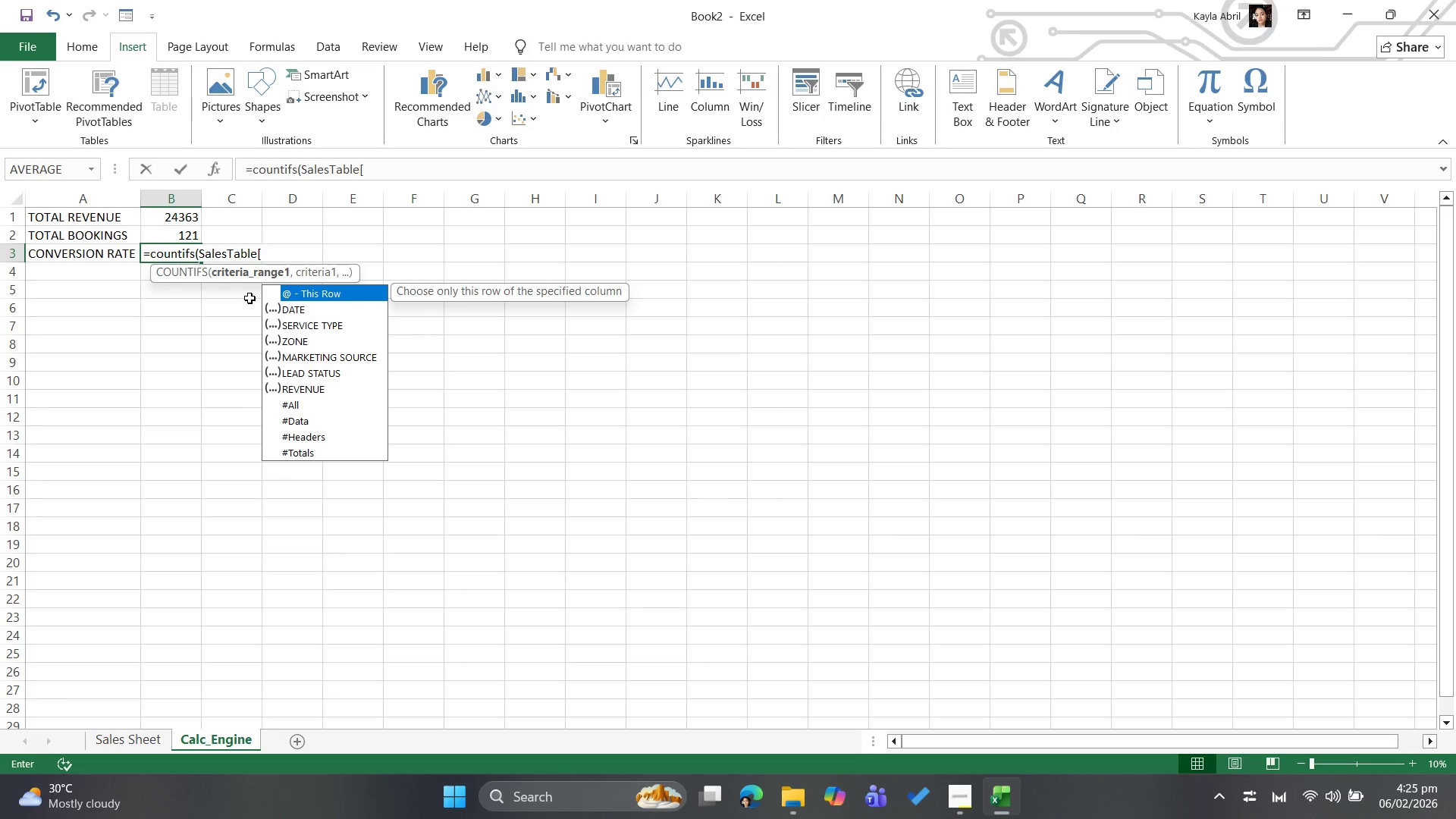 
key(Shift+L)
 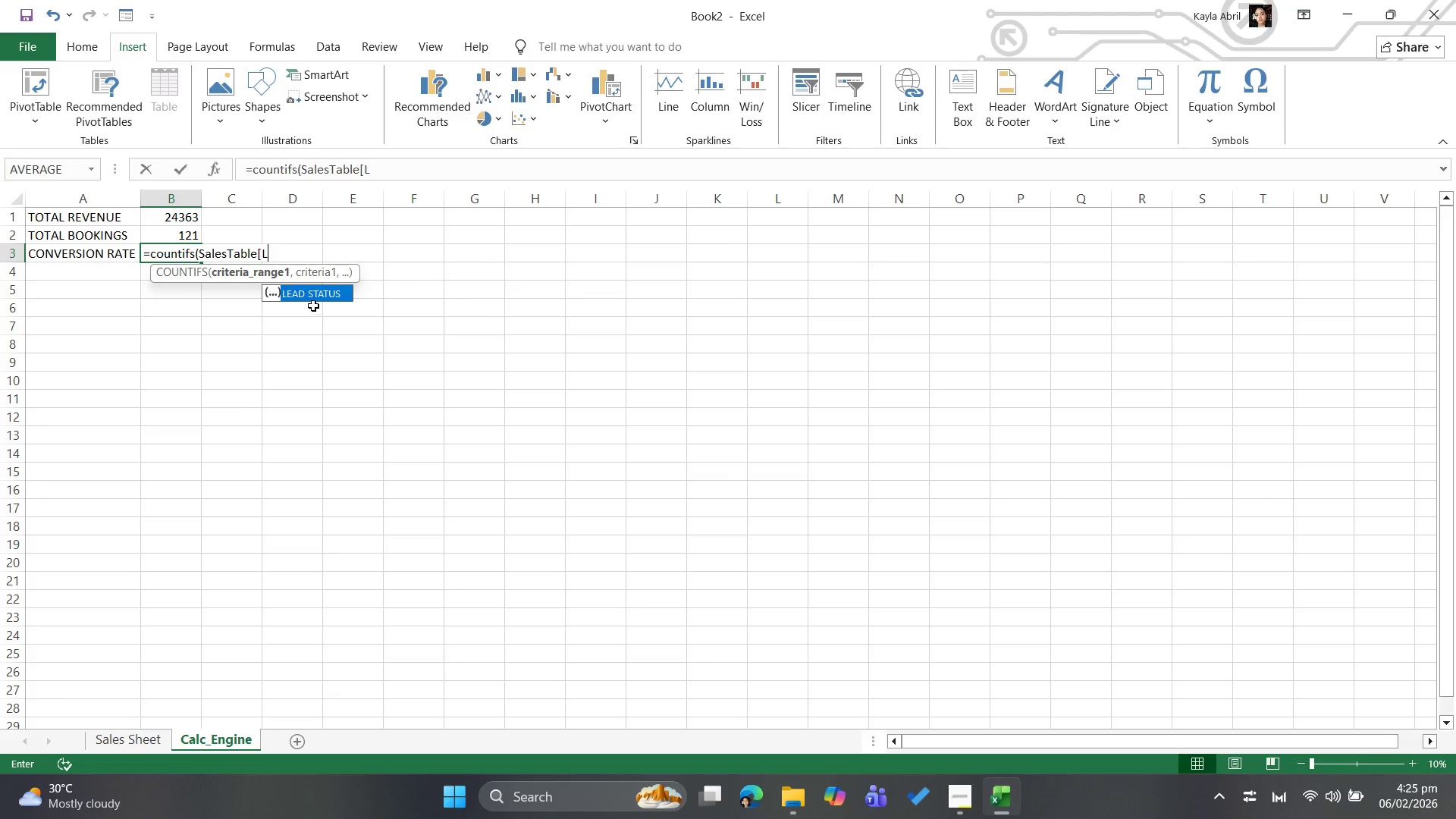 
double_click([314, 293])
 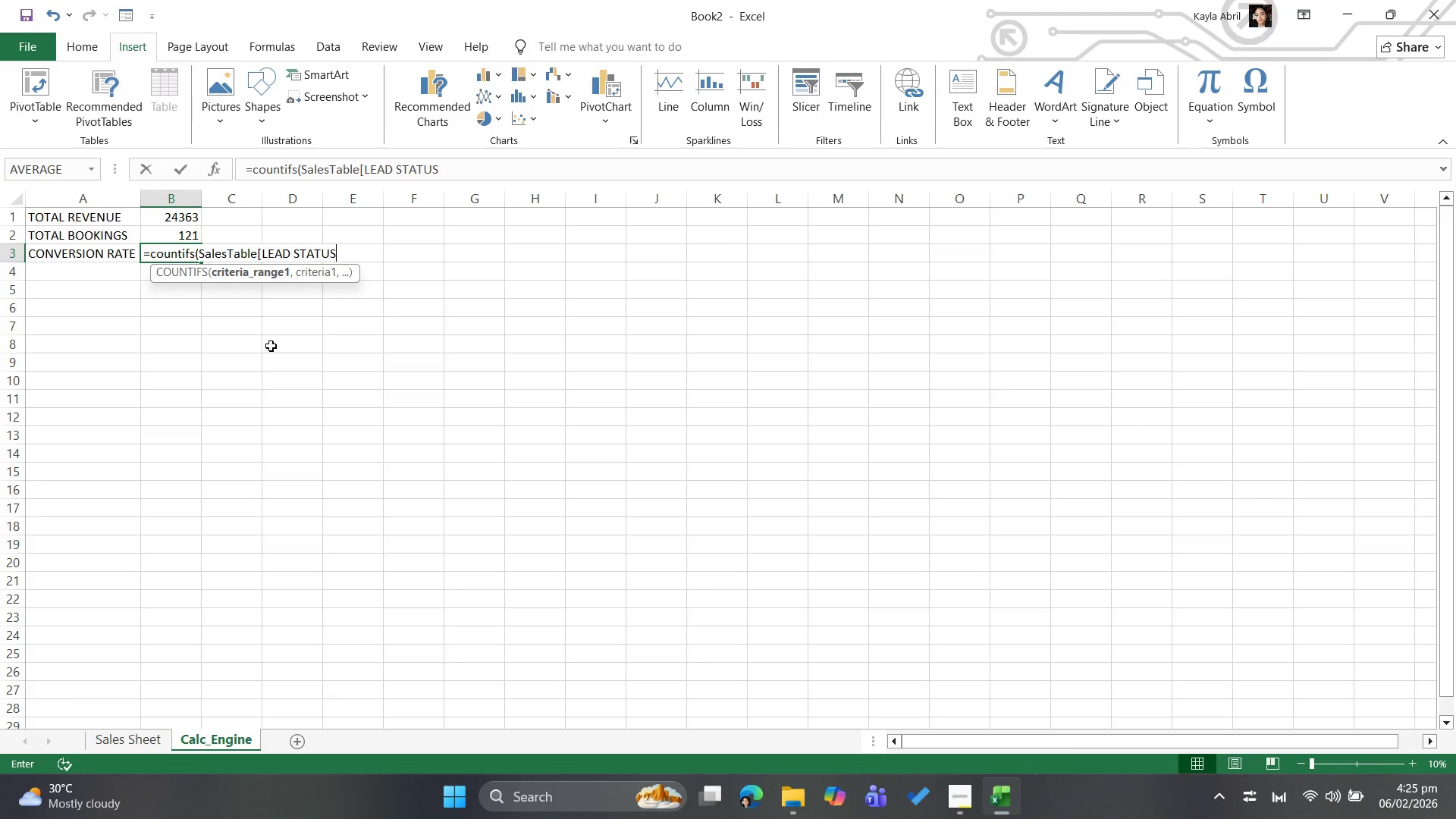 
key(BracketRight)
 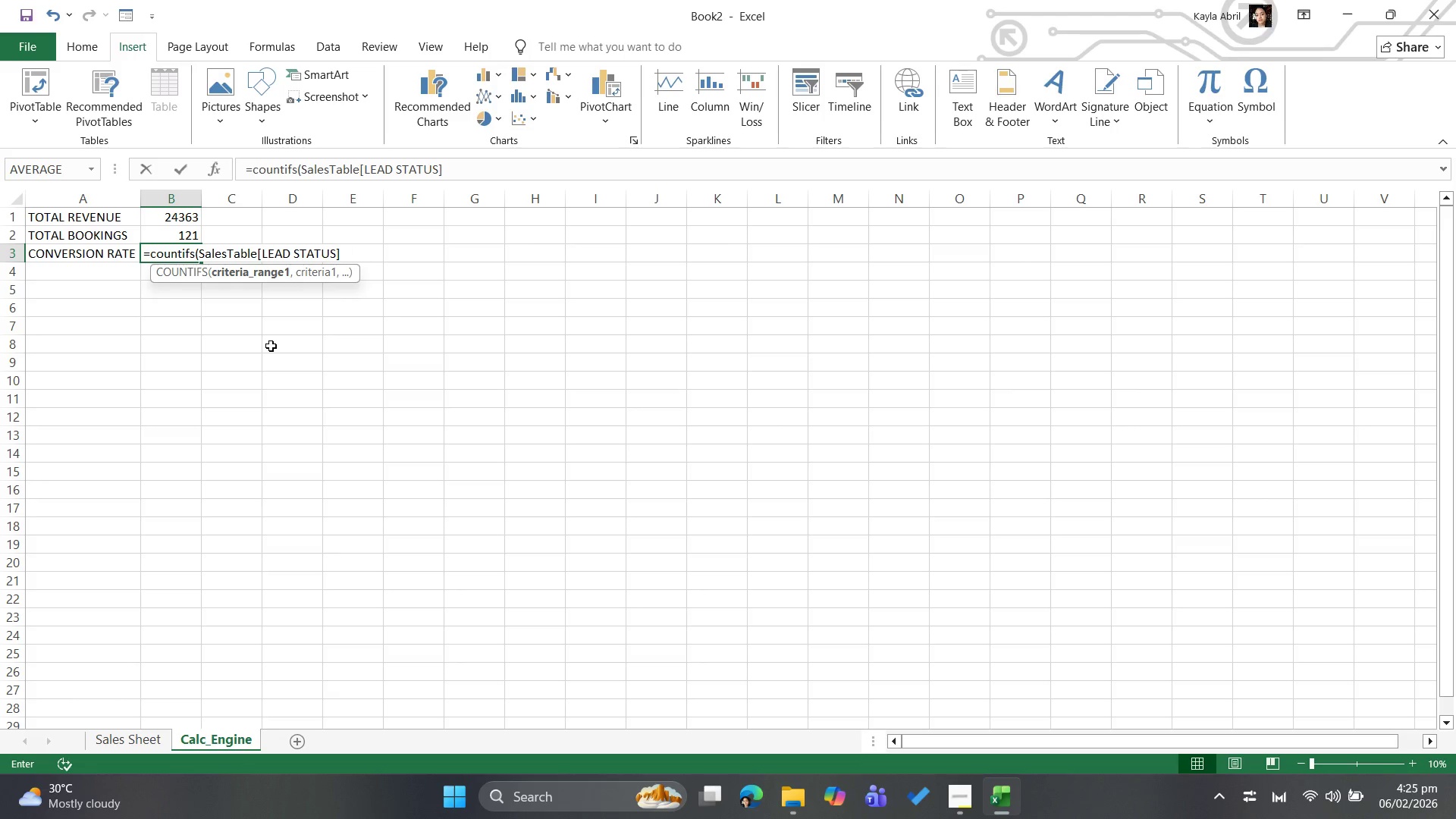 
key(Comma)
 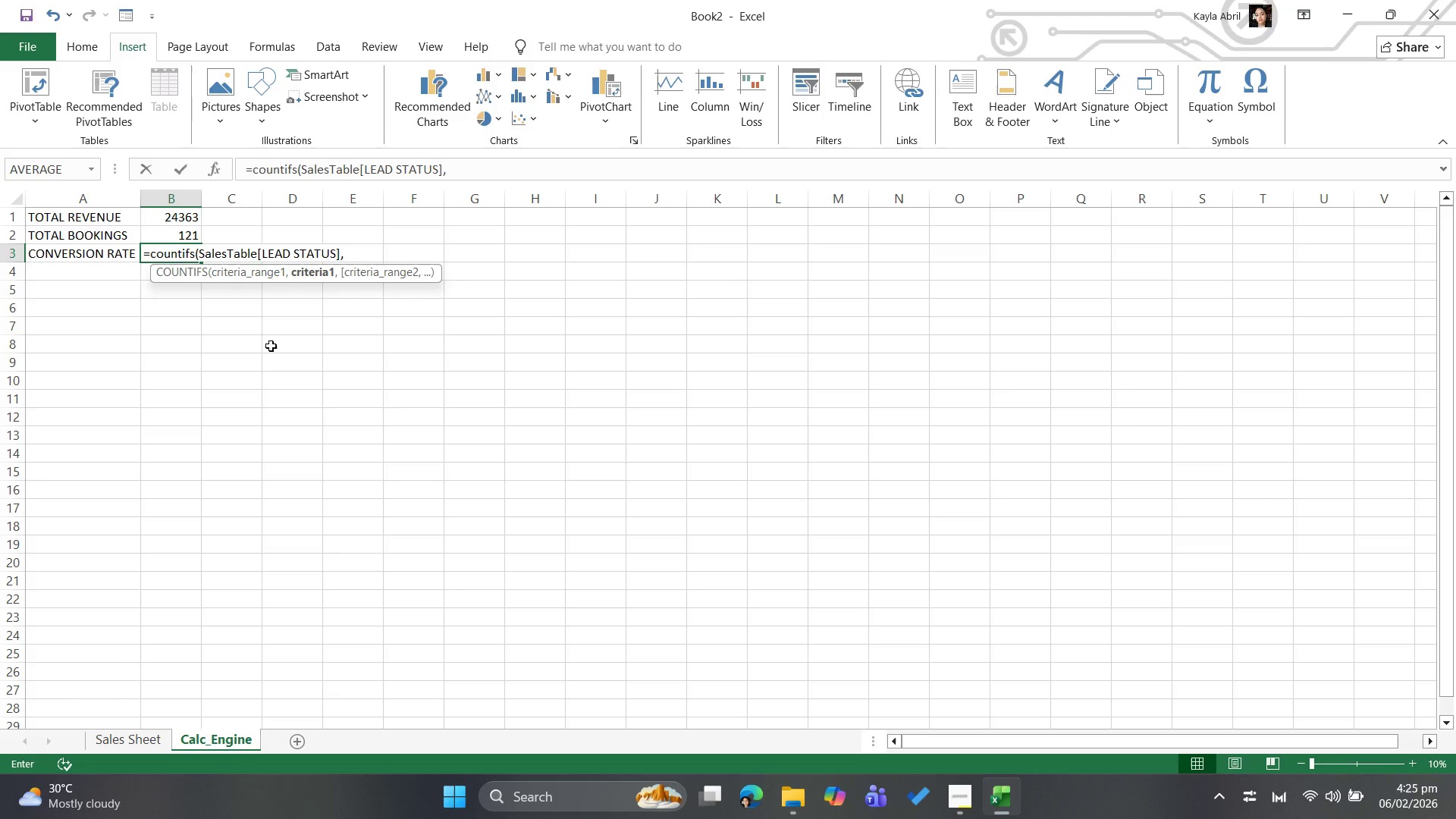 
key(Space)
 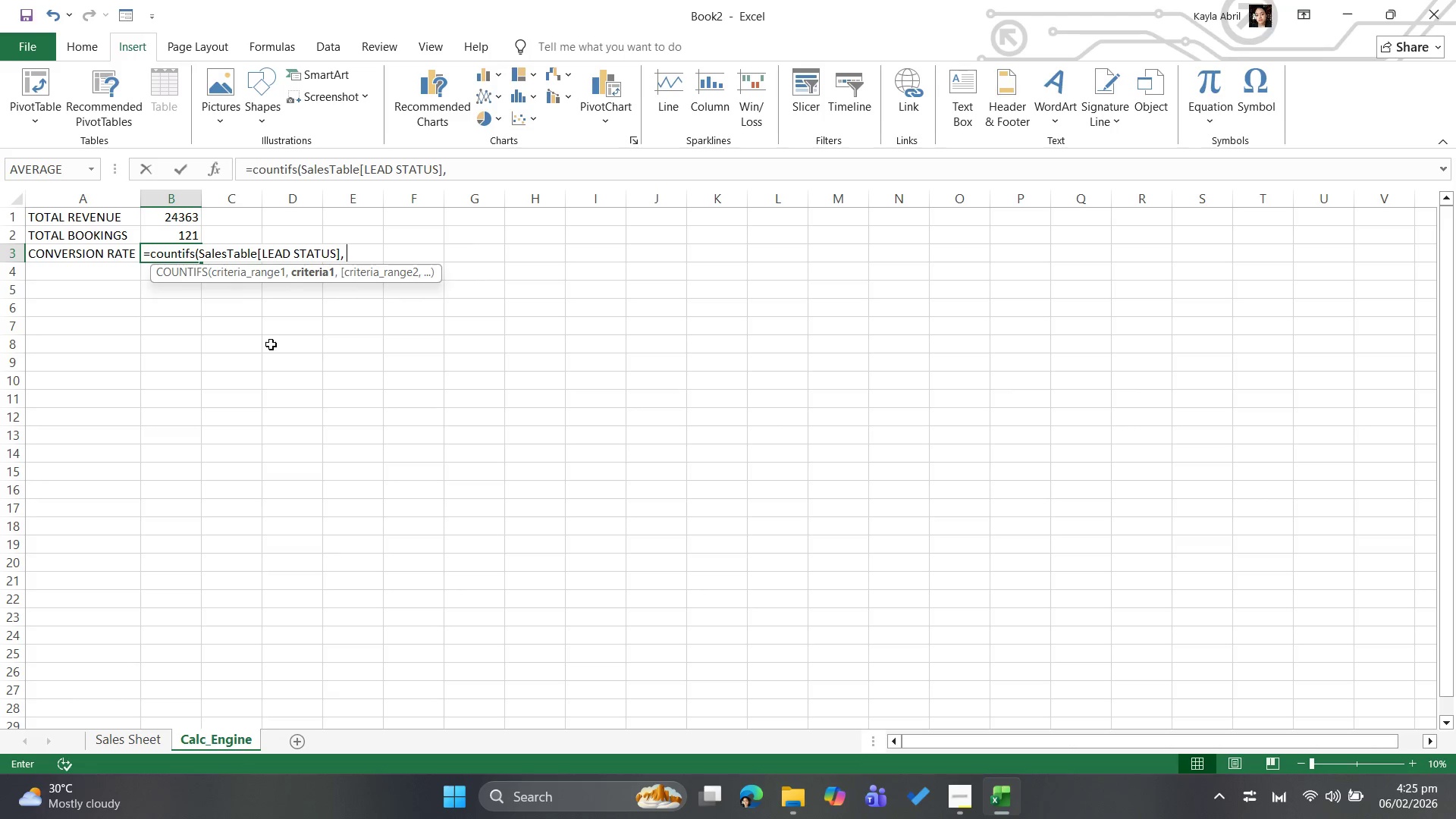 
wait(6.26)
 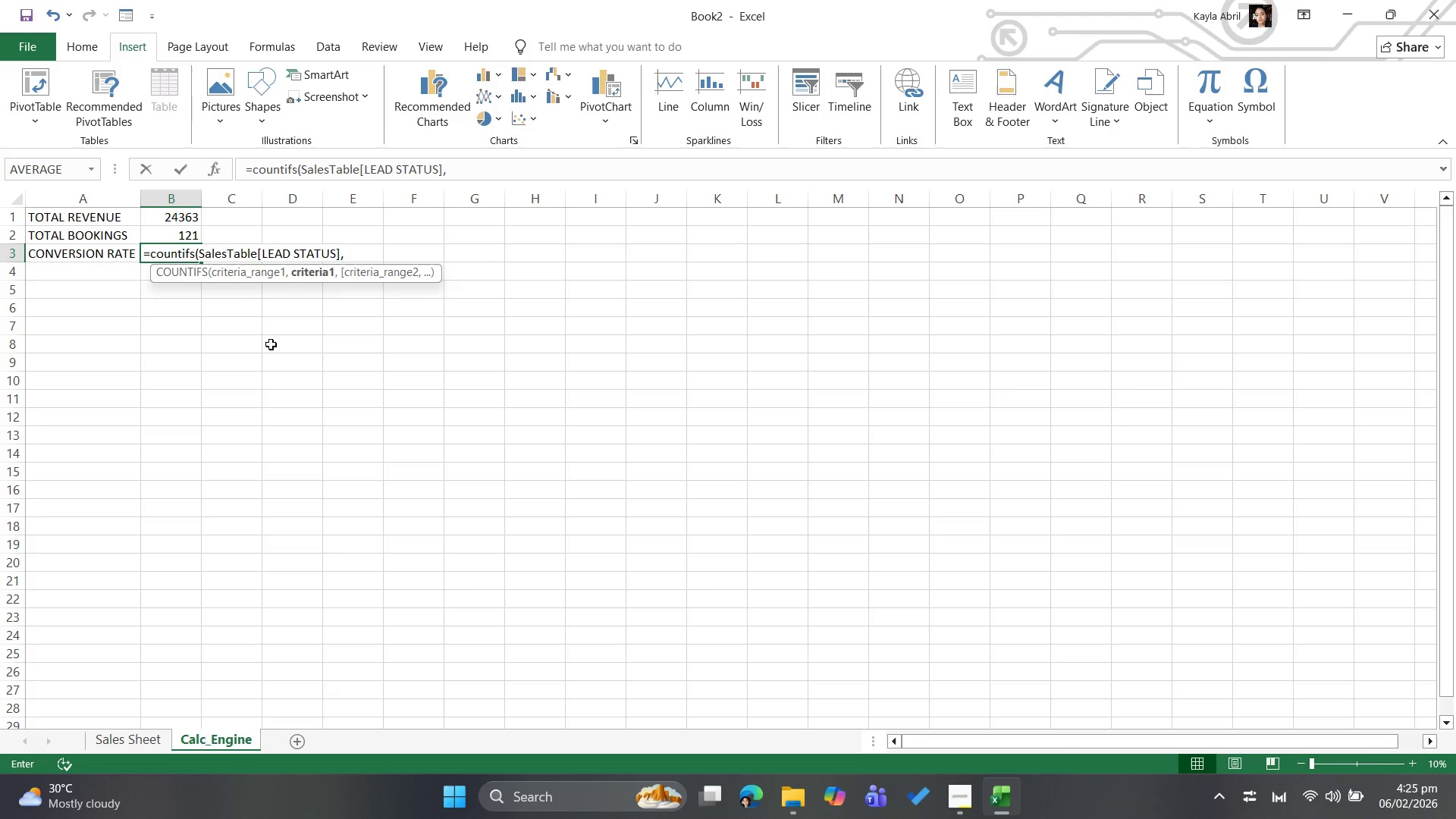 
type("Converted")
 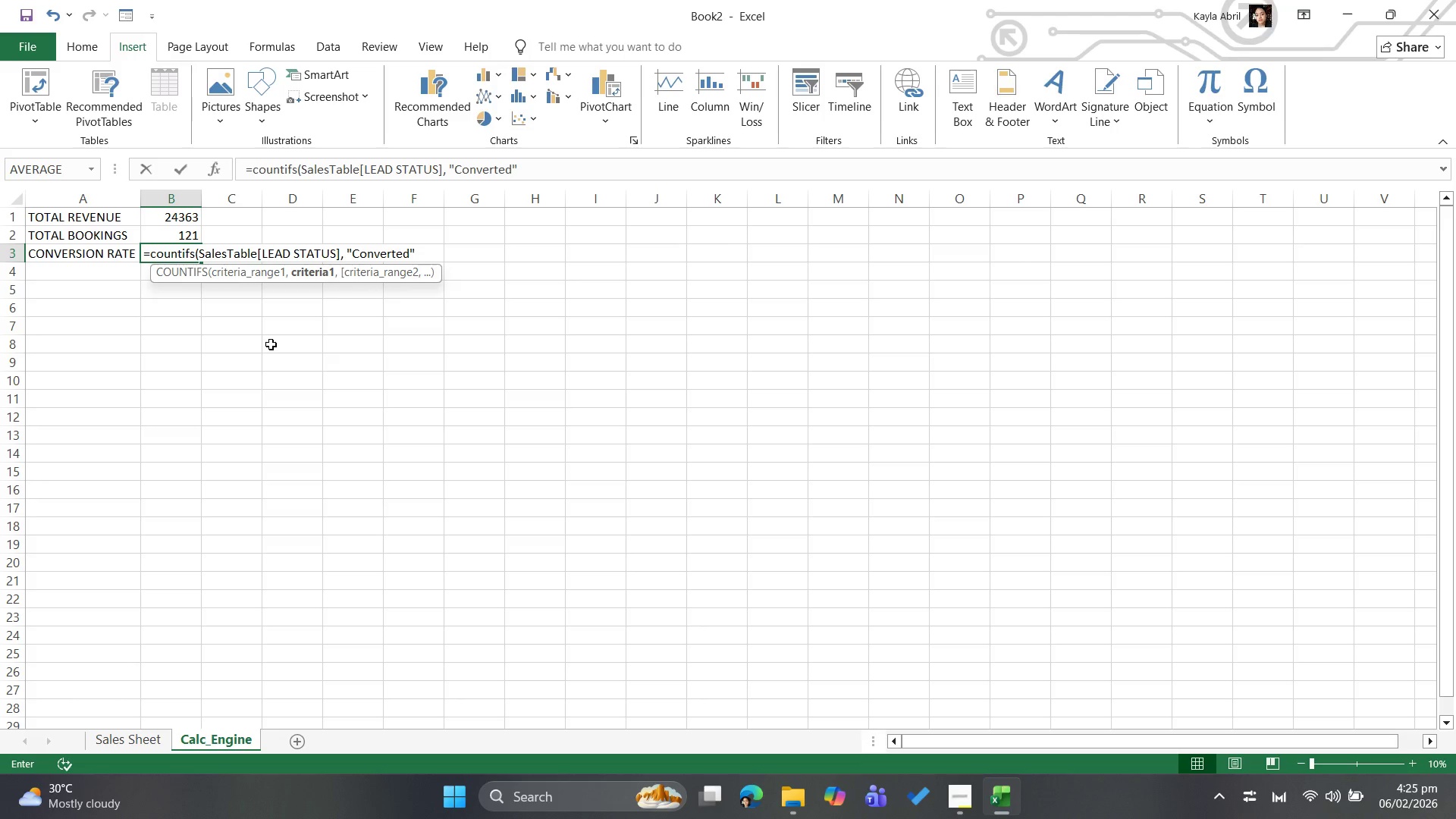 
key(Shift+0)
 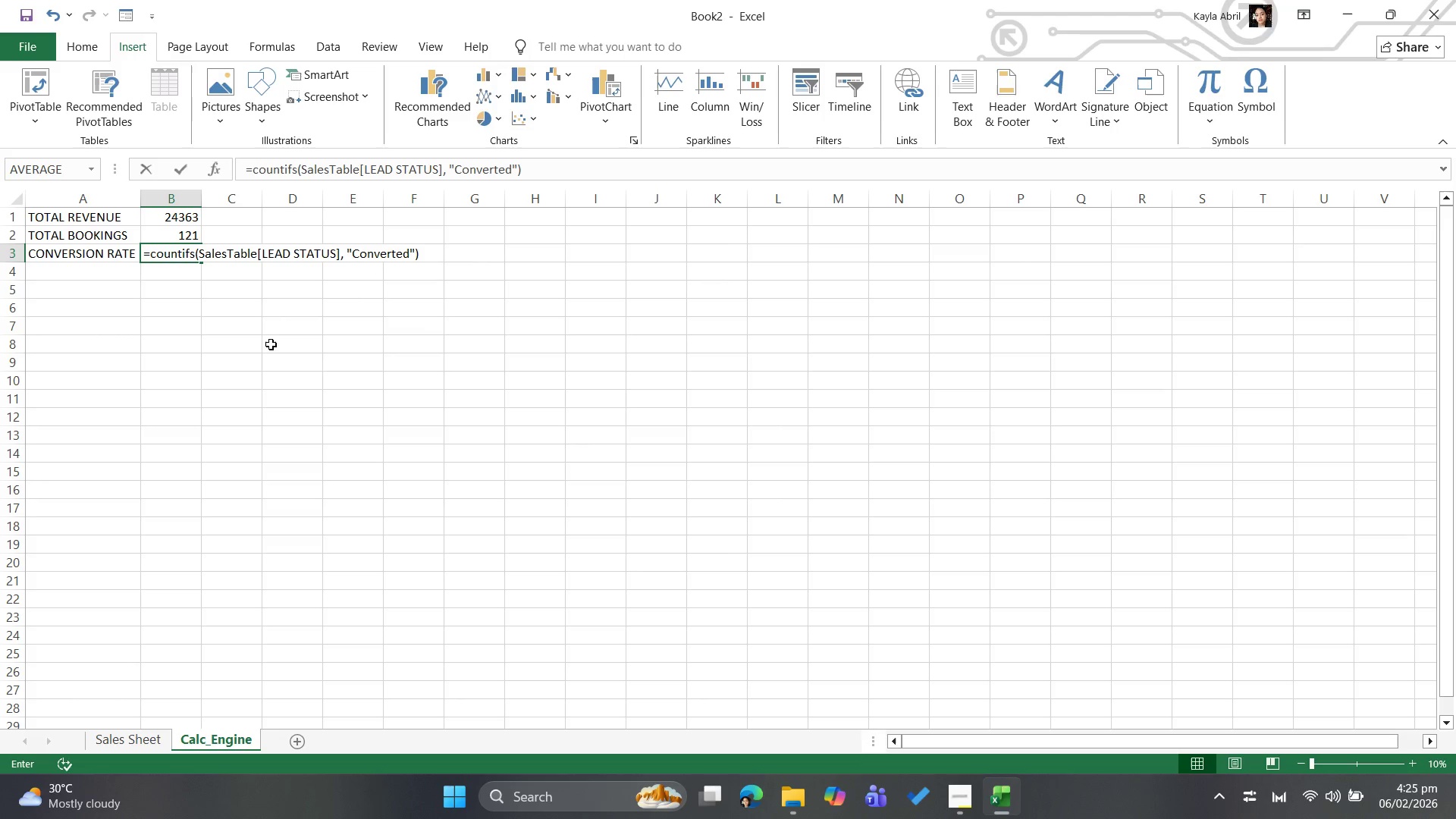 
key(Space)
 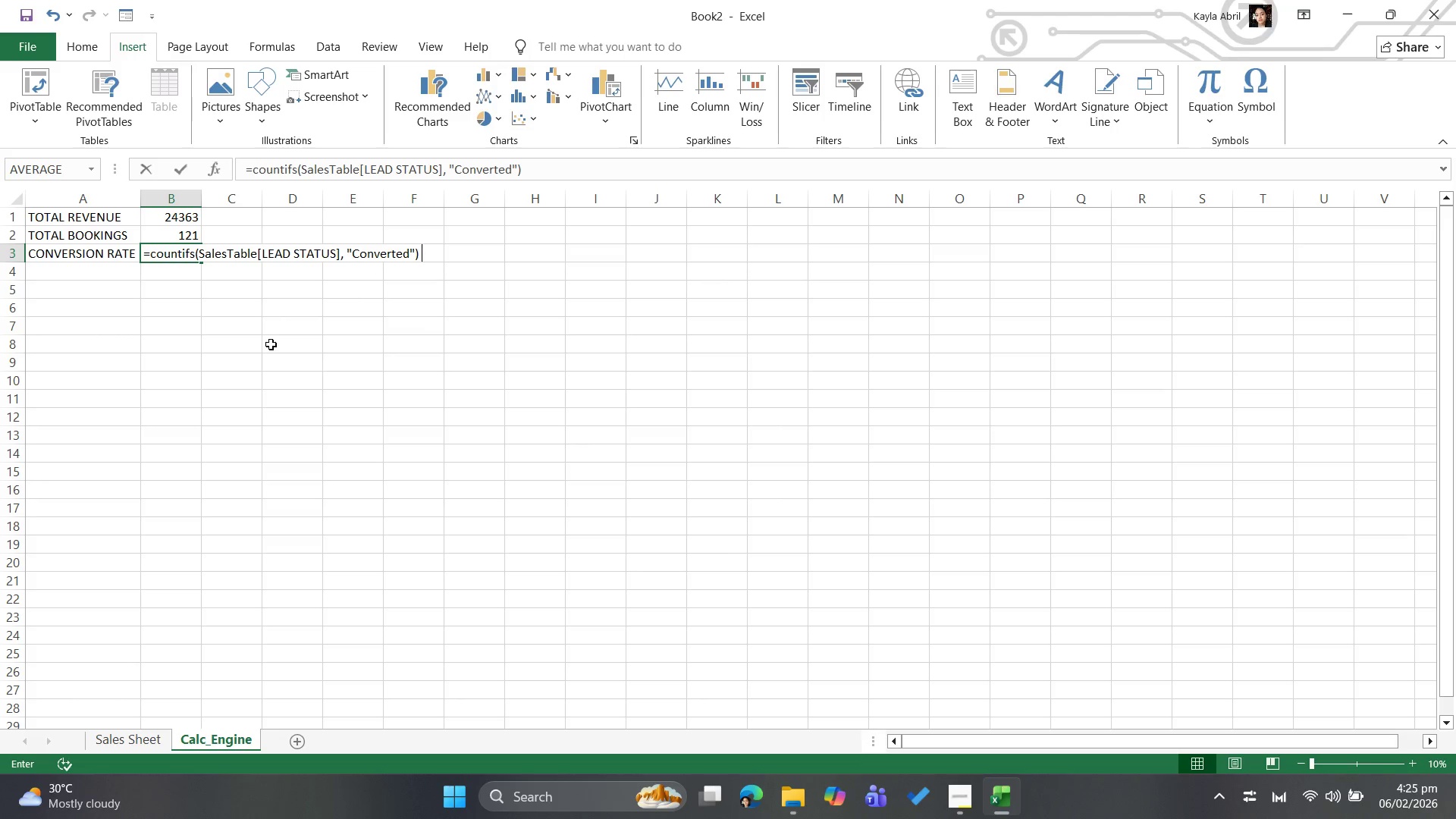 
key(Slash)
 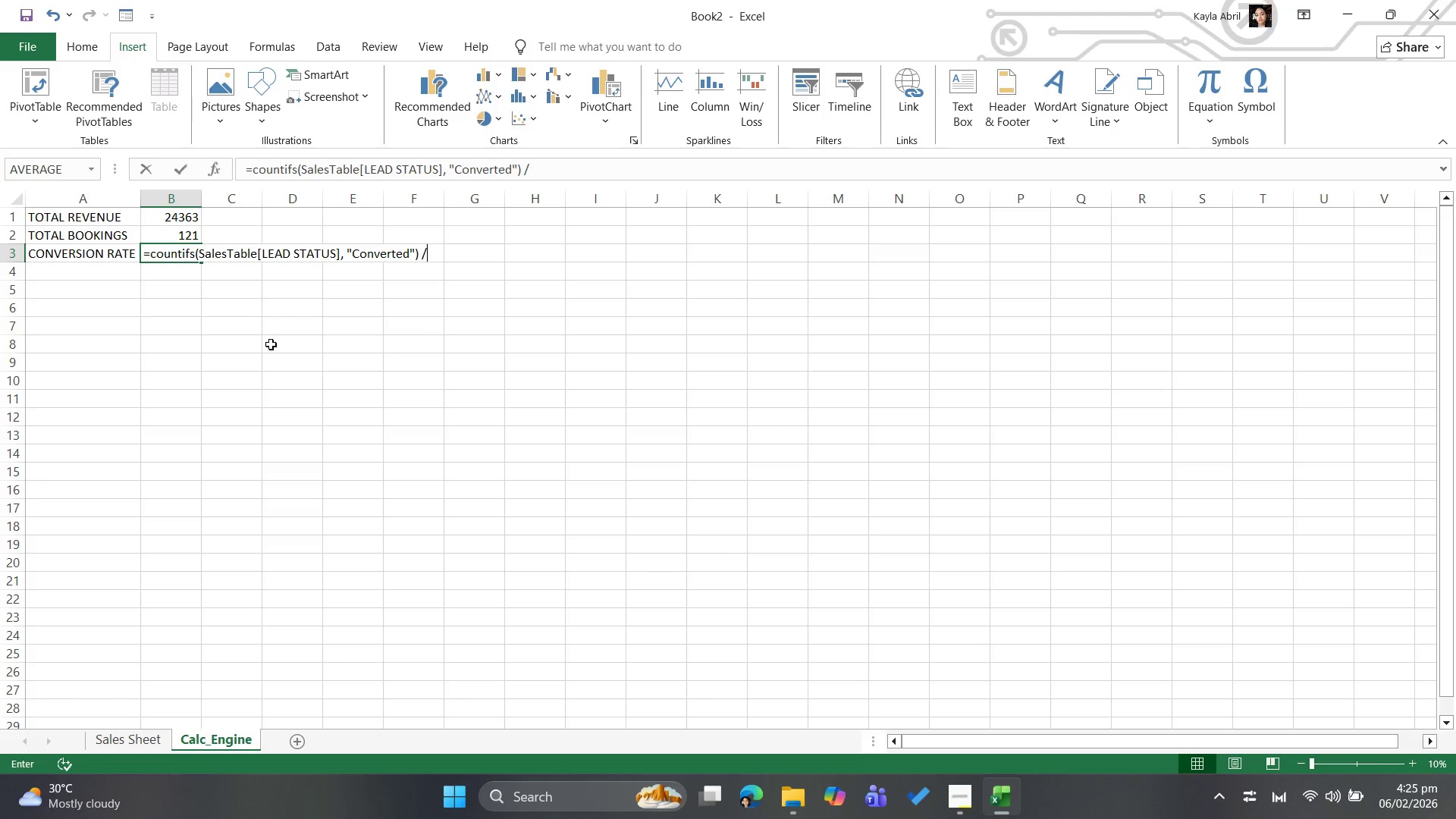 
key(Space)
 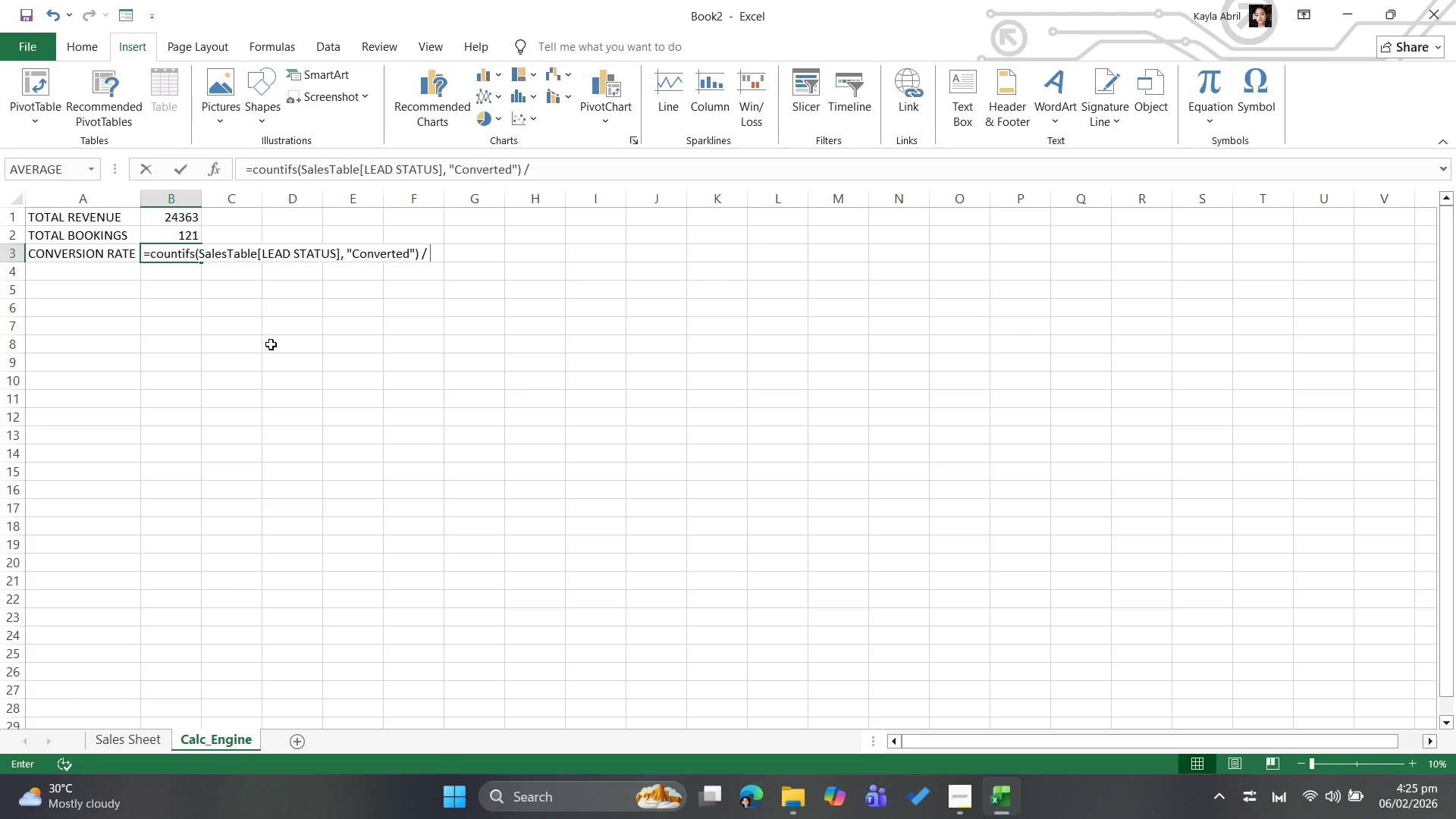 
type(counta)
 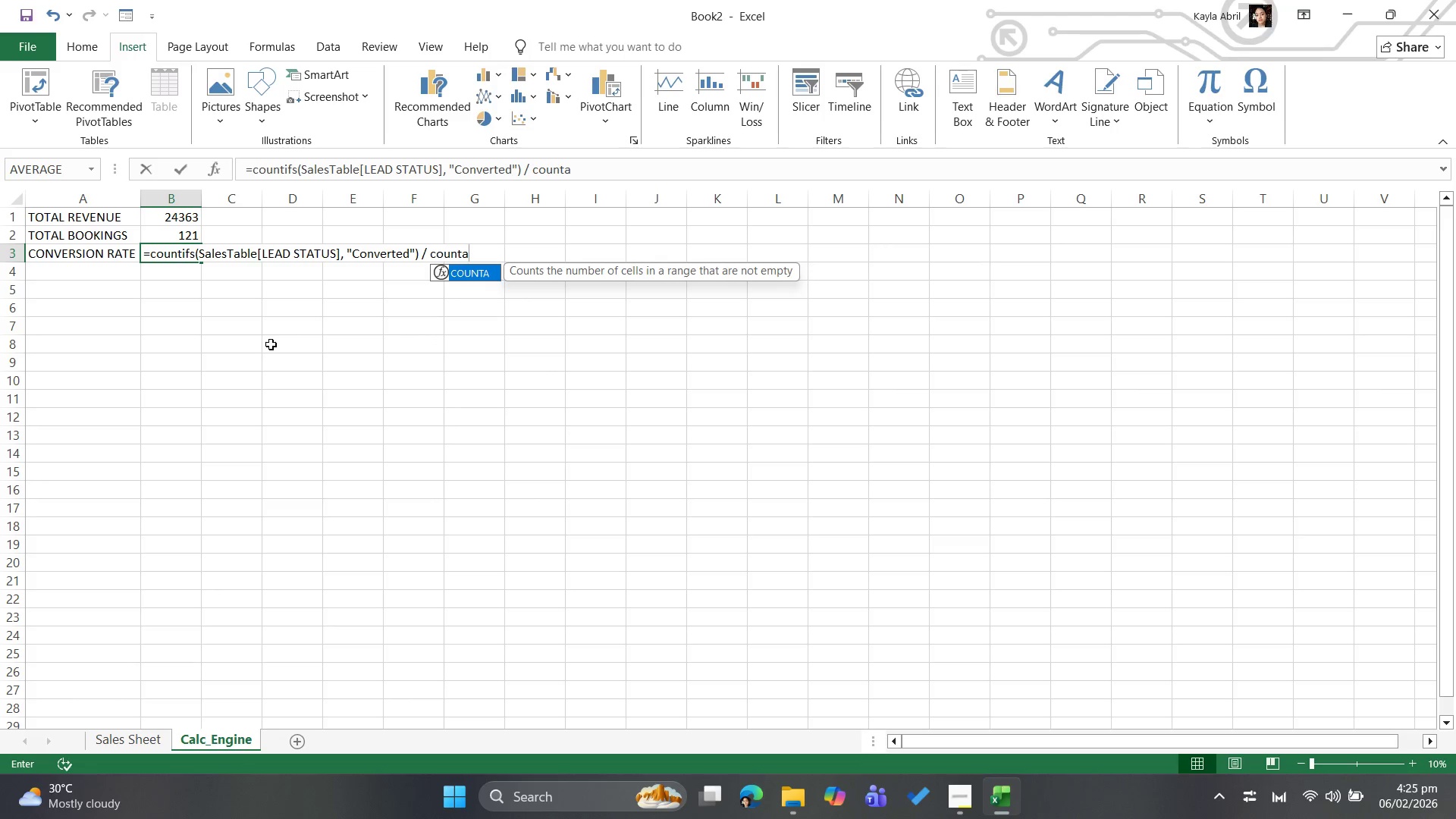 
type((sa)
 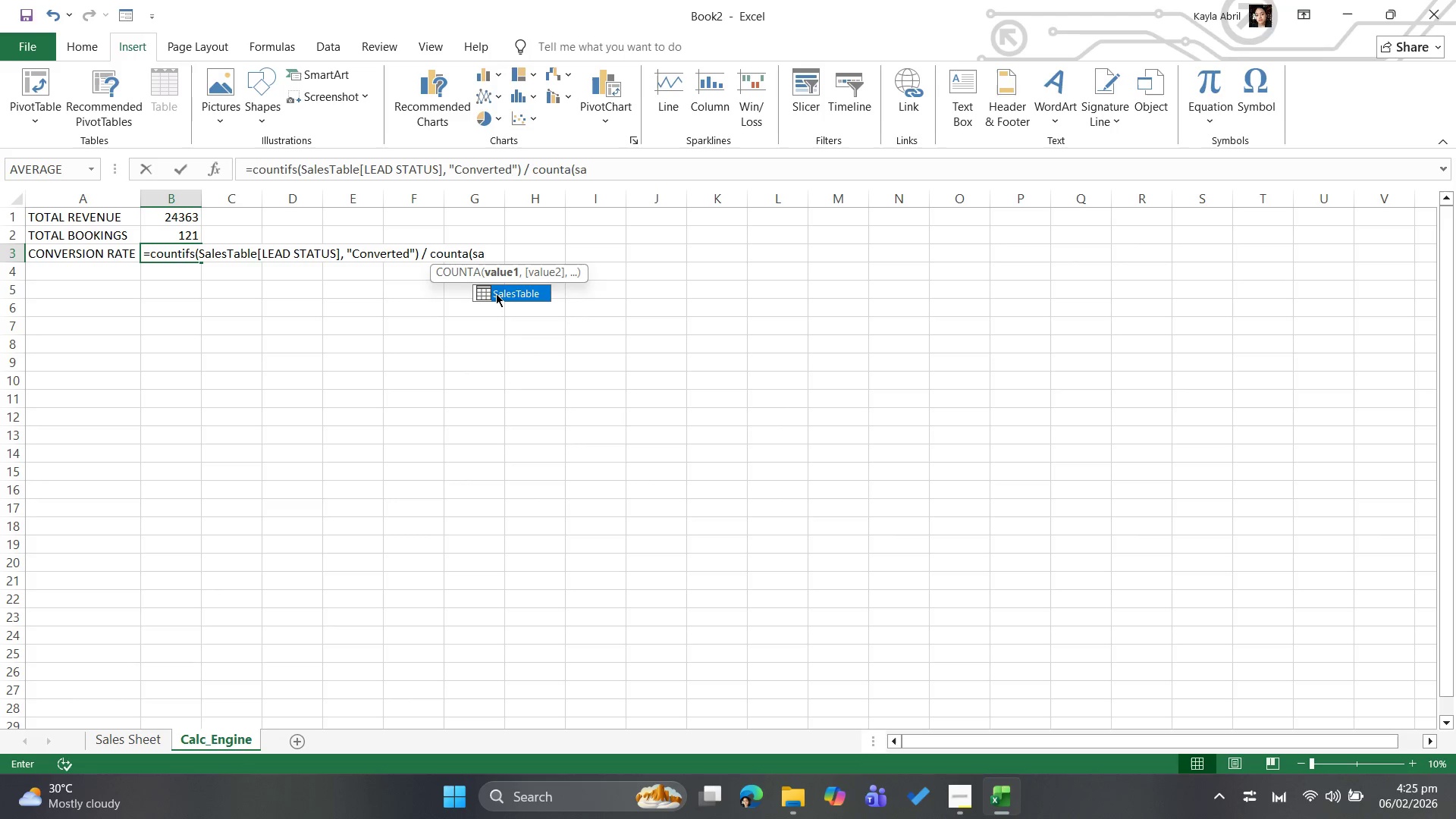 
double_click([496, 293])
 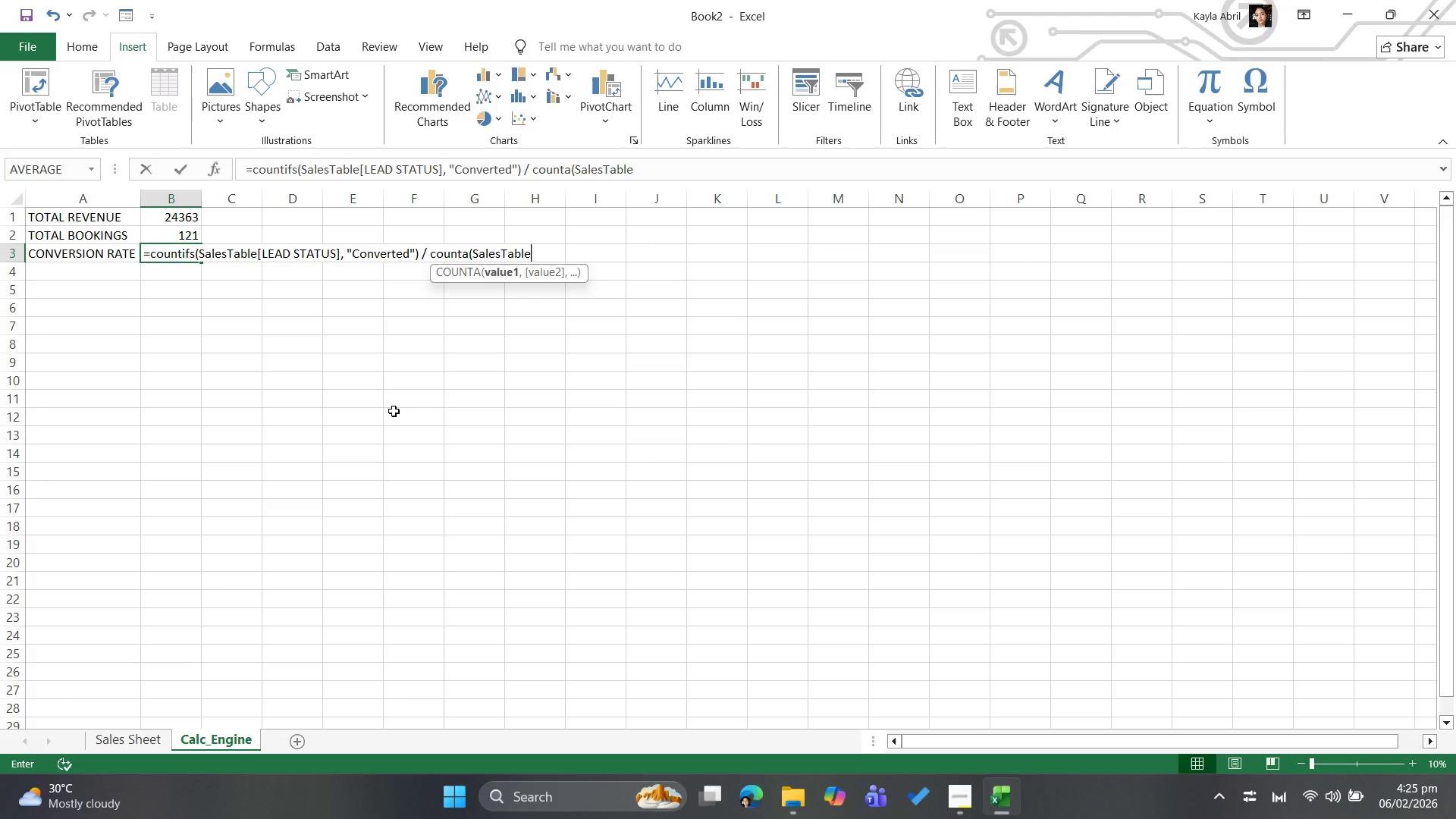 
hold_key(key=ShiftLeft, duration=3.28)
 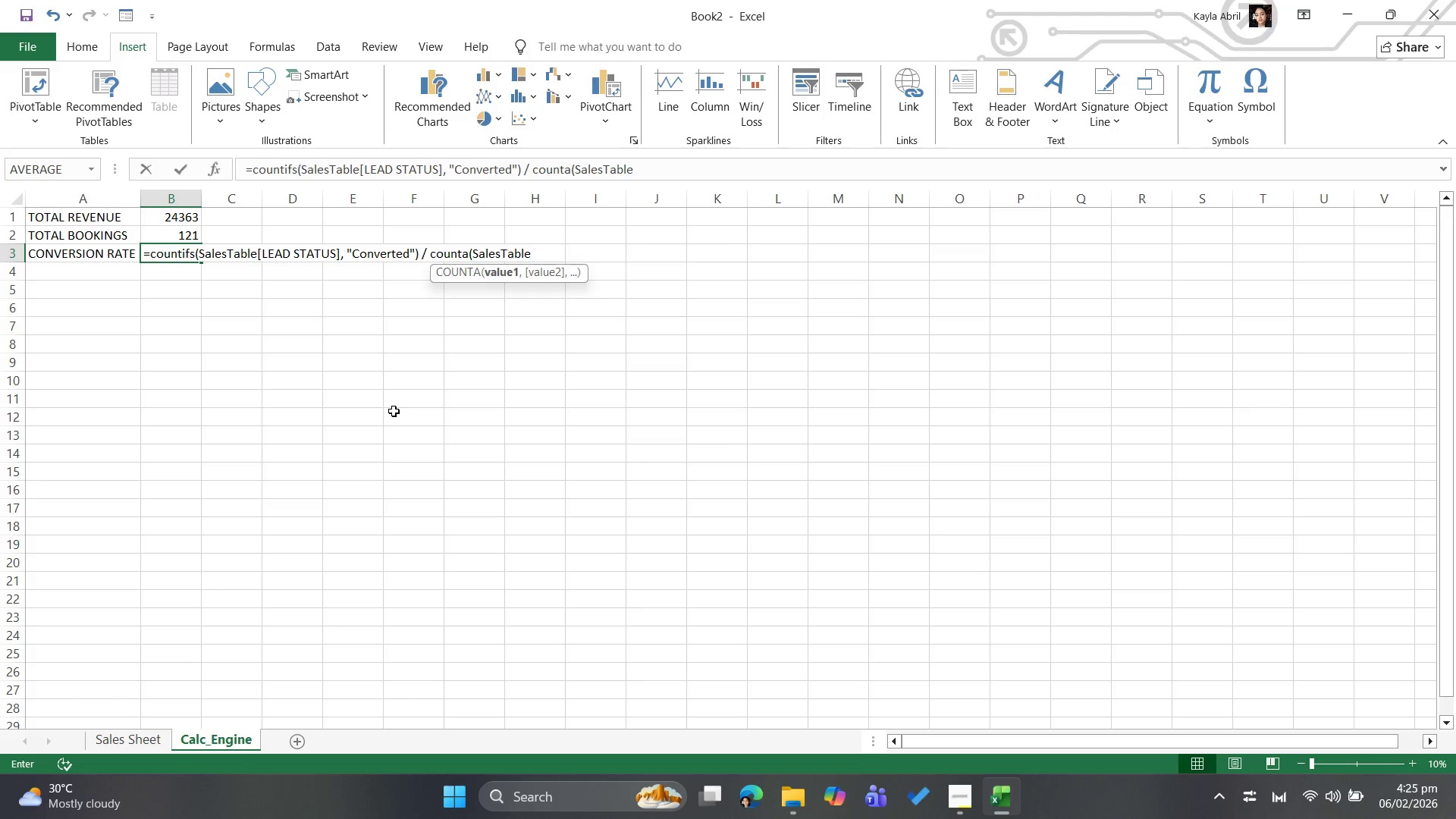 
type([le)
 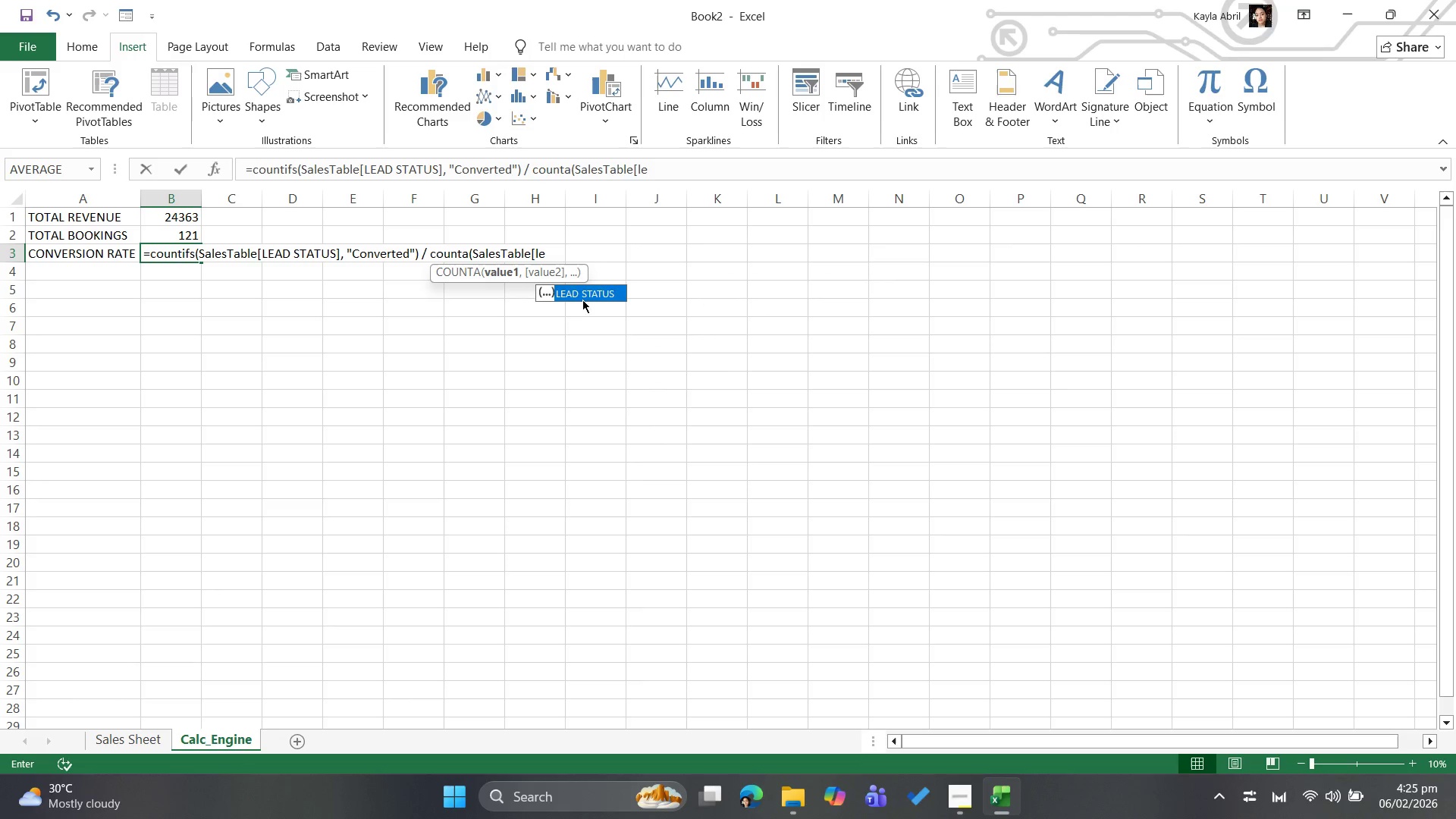 
double_click([584, 293])
 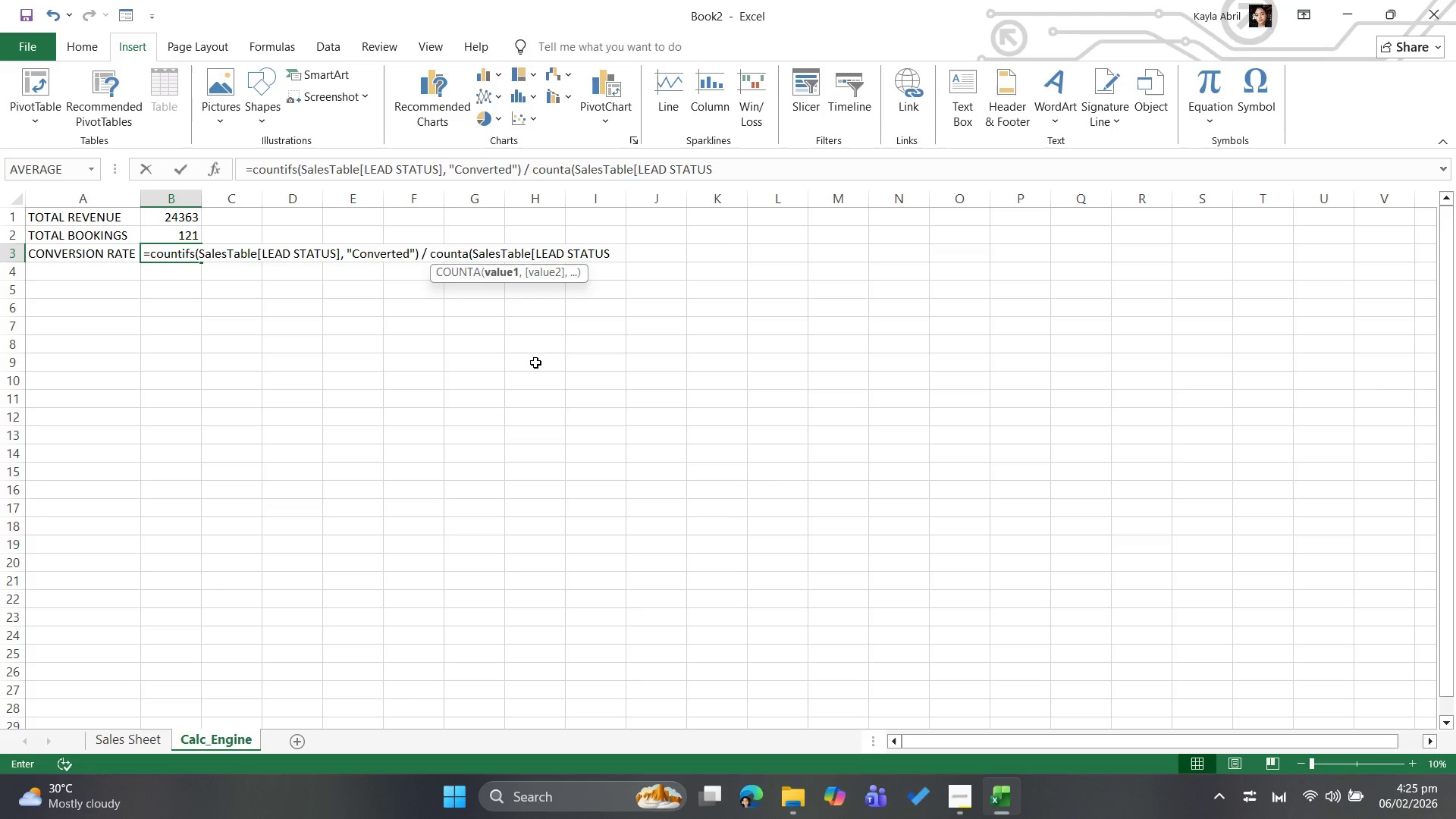 
key(BracketRight)
 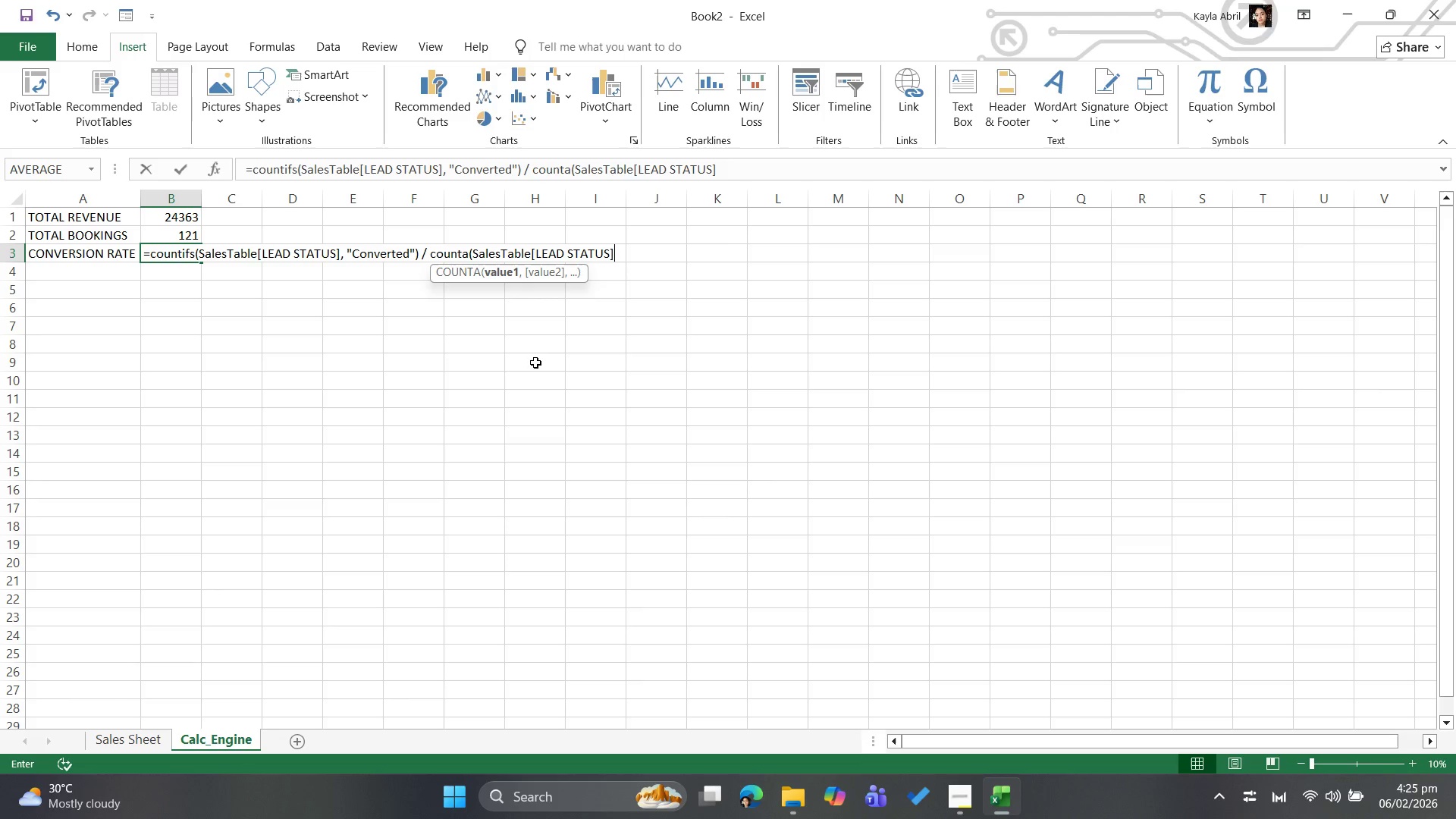 
key(Shift+0)
 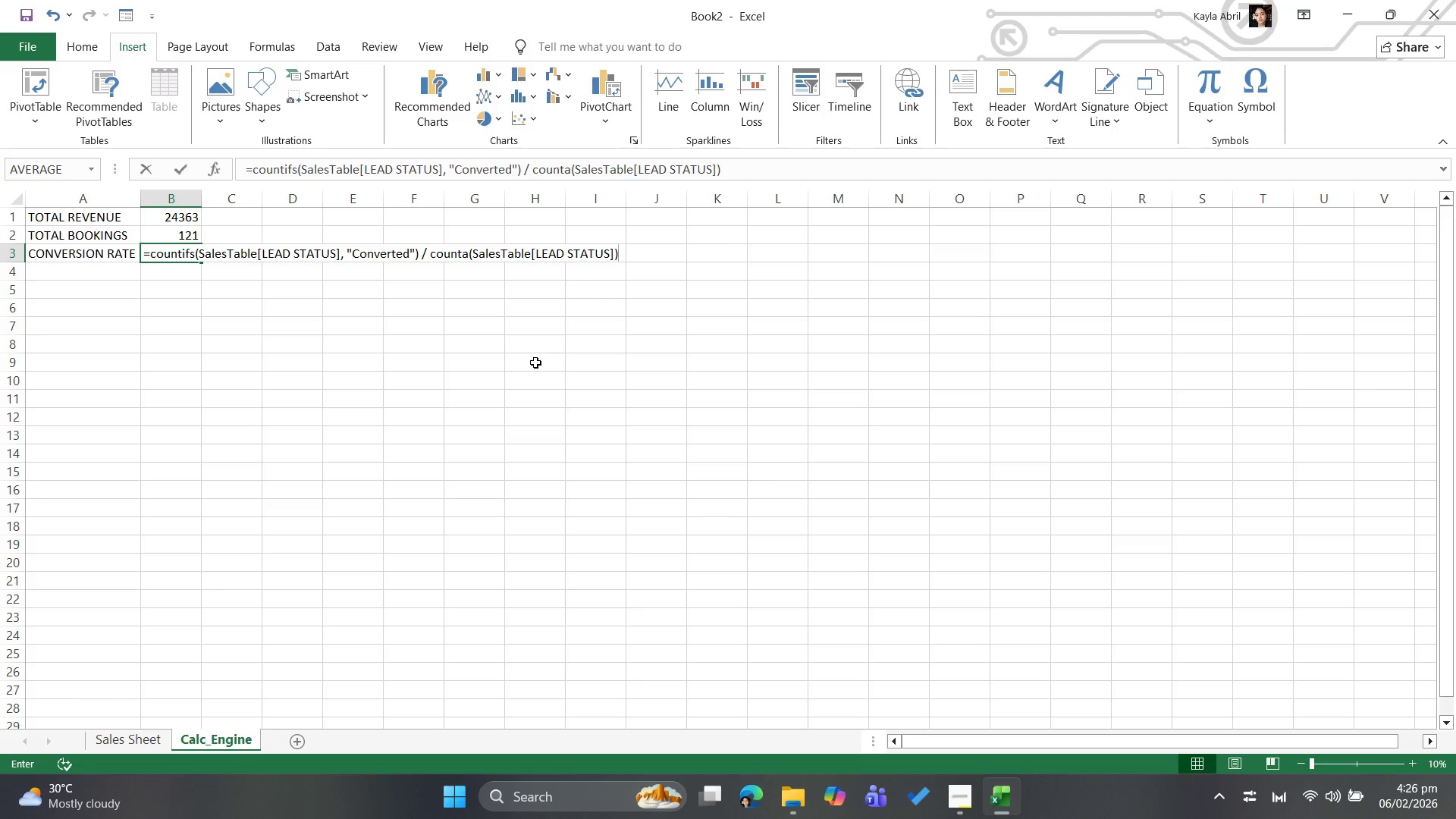 
wait(6.17)
 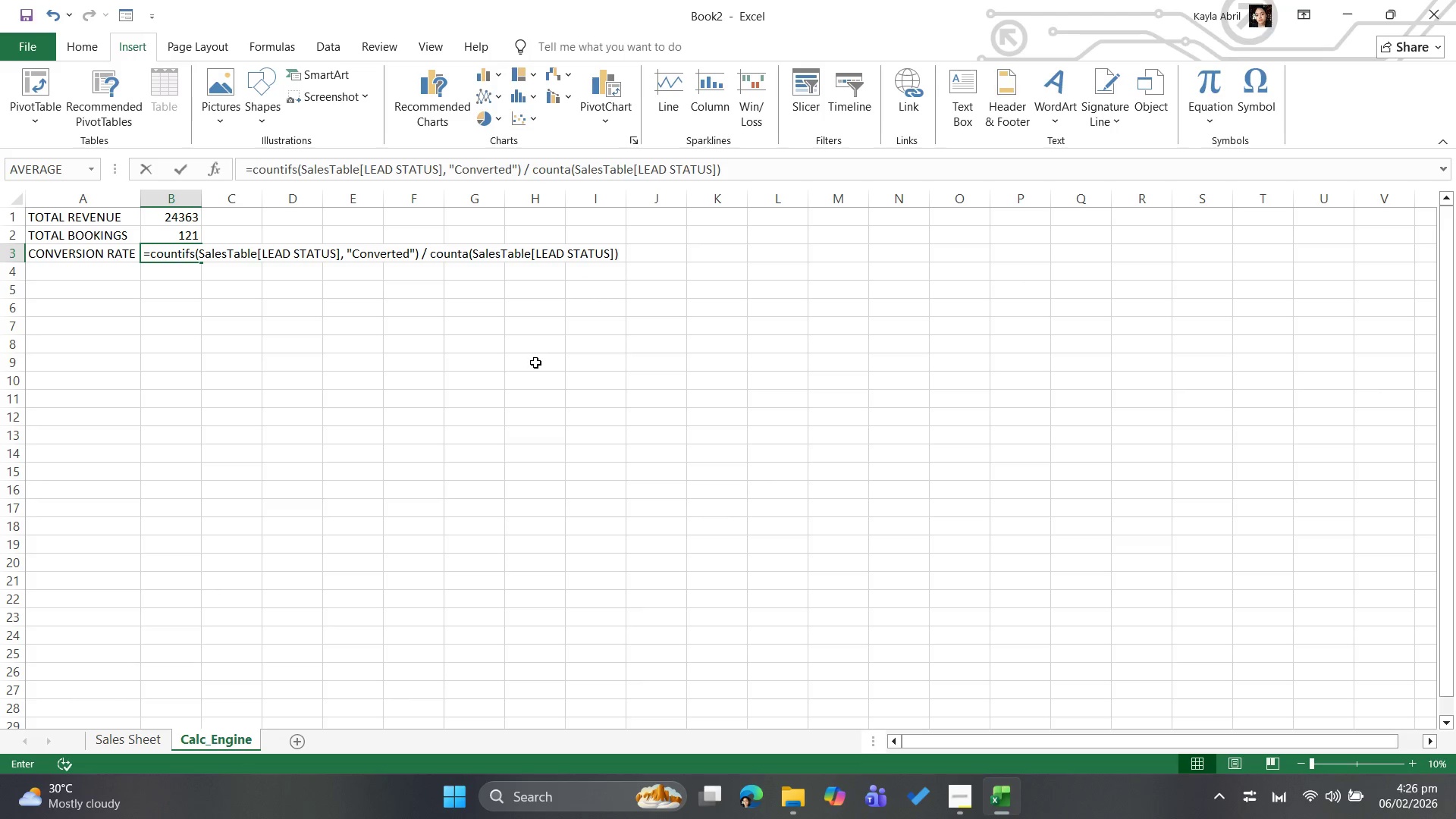 
key(Enter)
 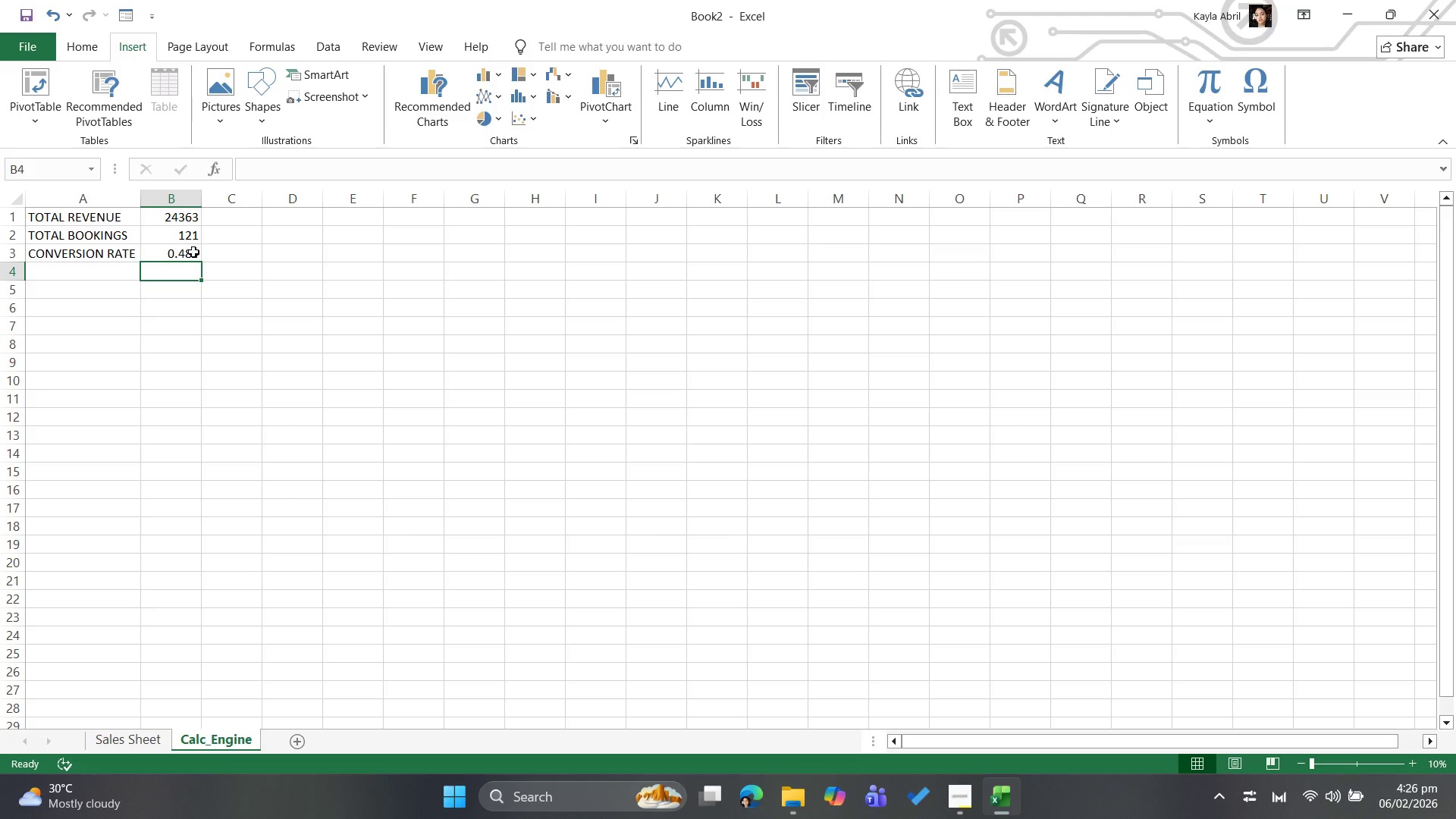 
left_click([193, 254])
 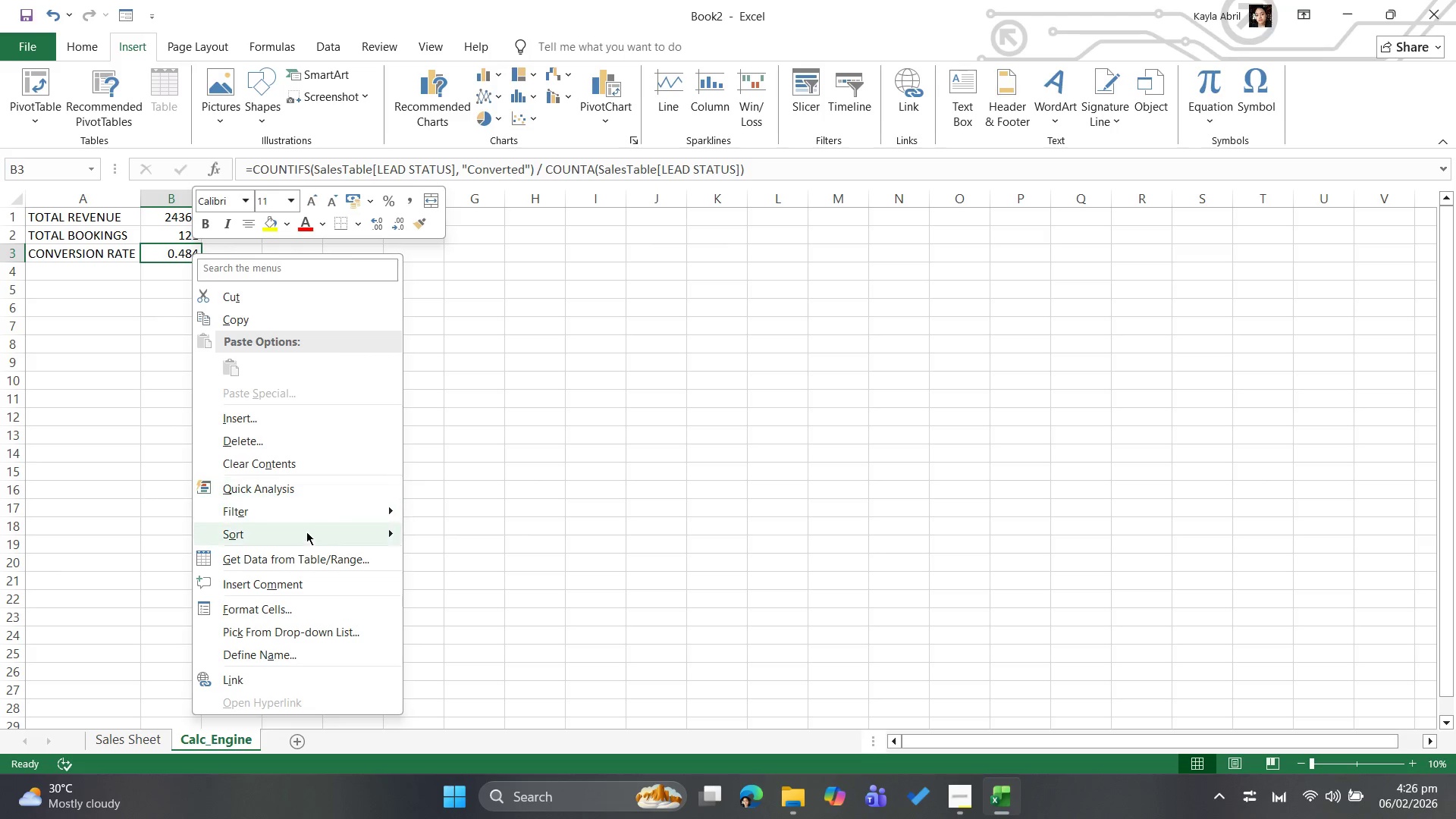 
left_click([302, 613])
 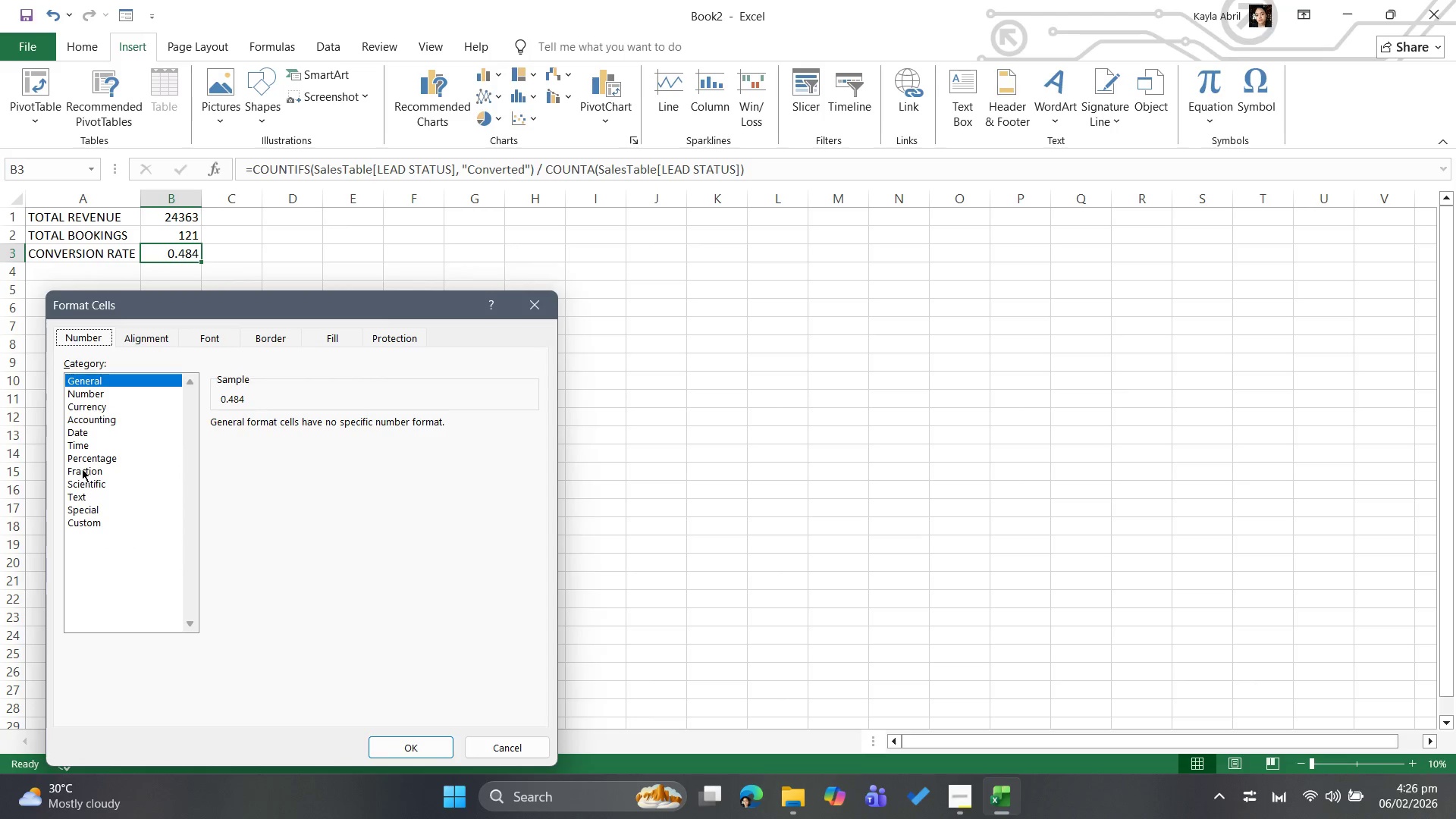 
left_click([86, 459])
 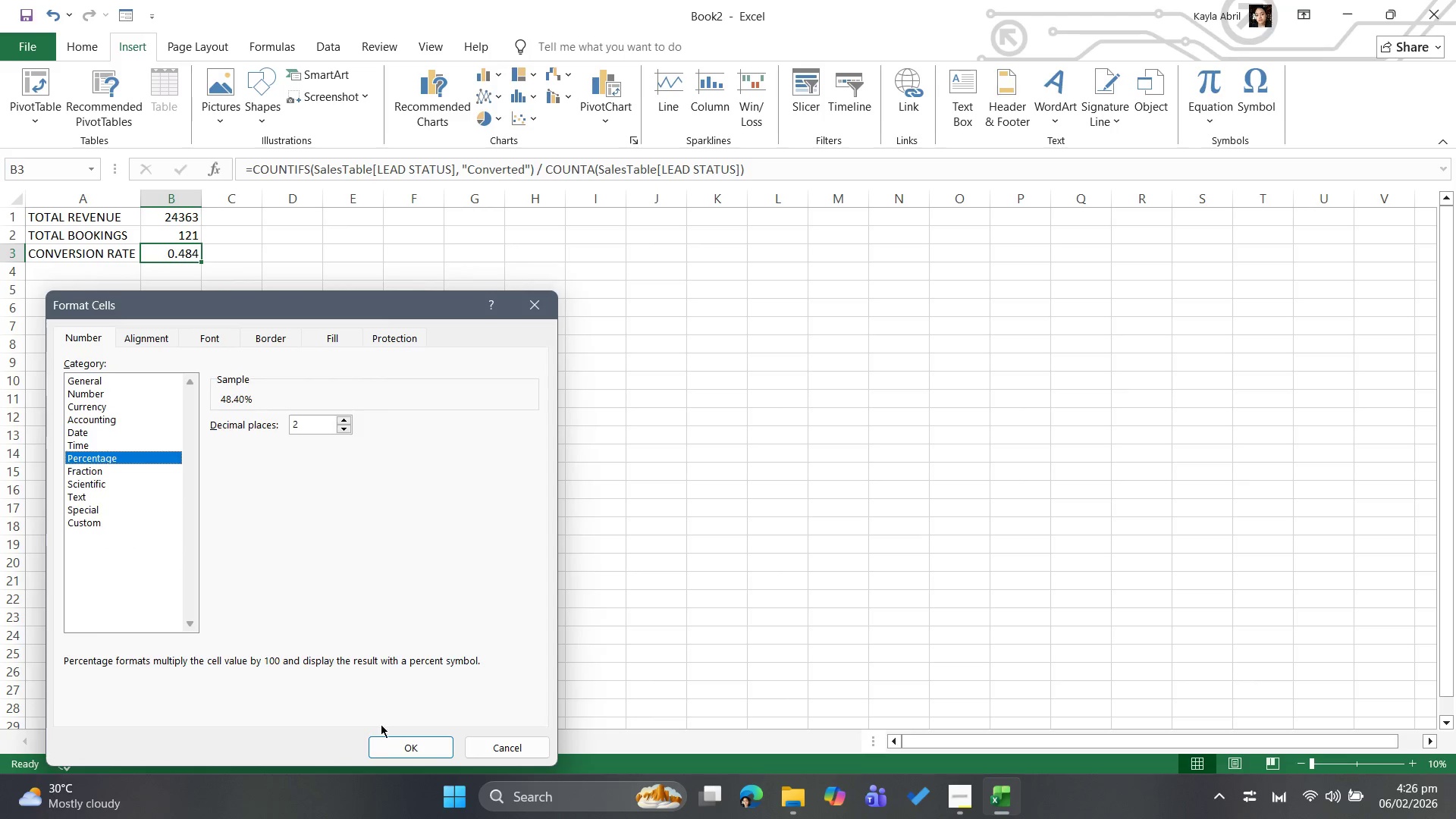 
left_click([394, 748])
 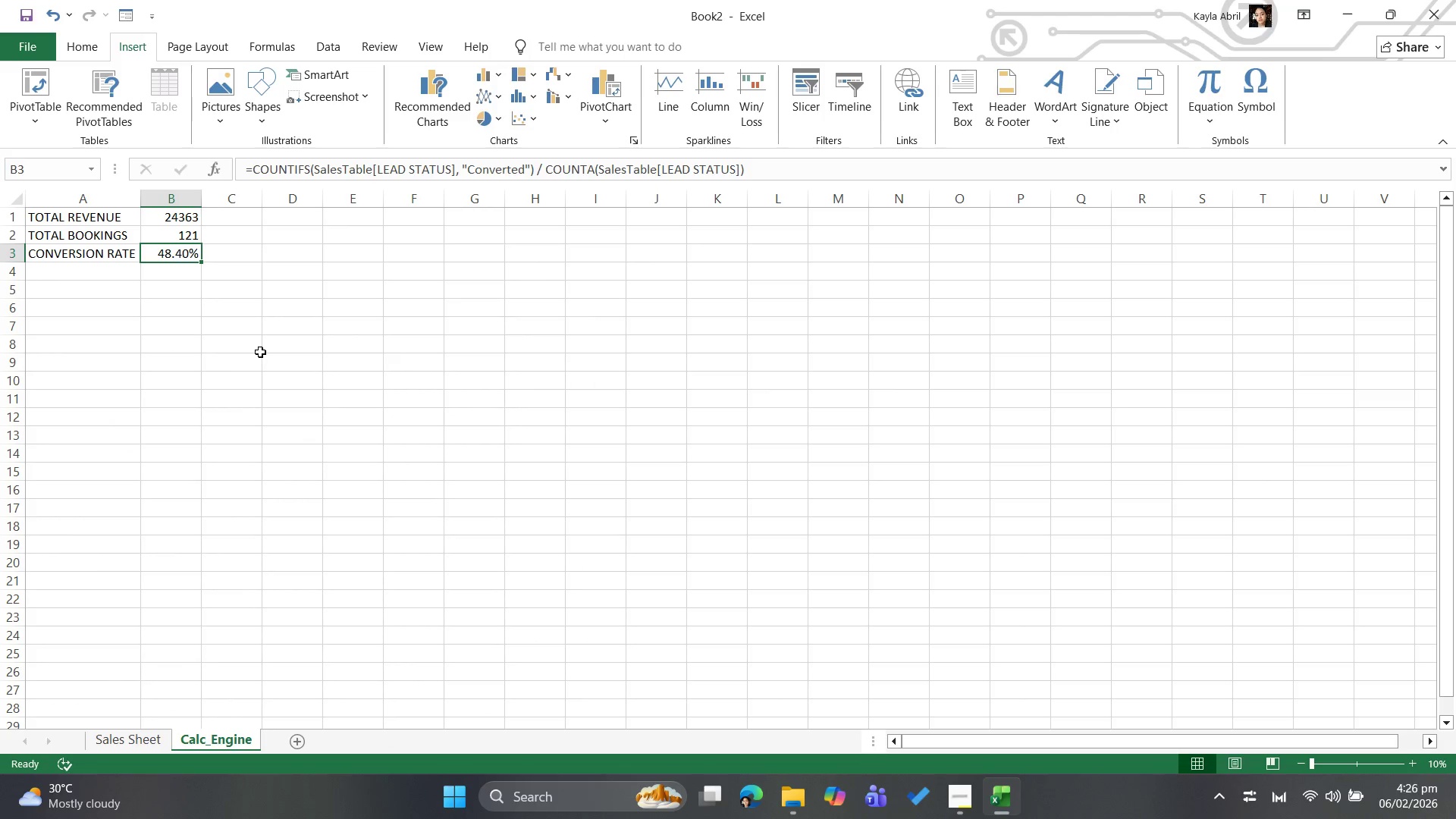 
left_click([256, 330])
 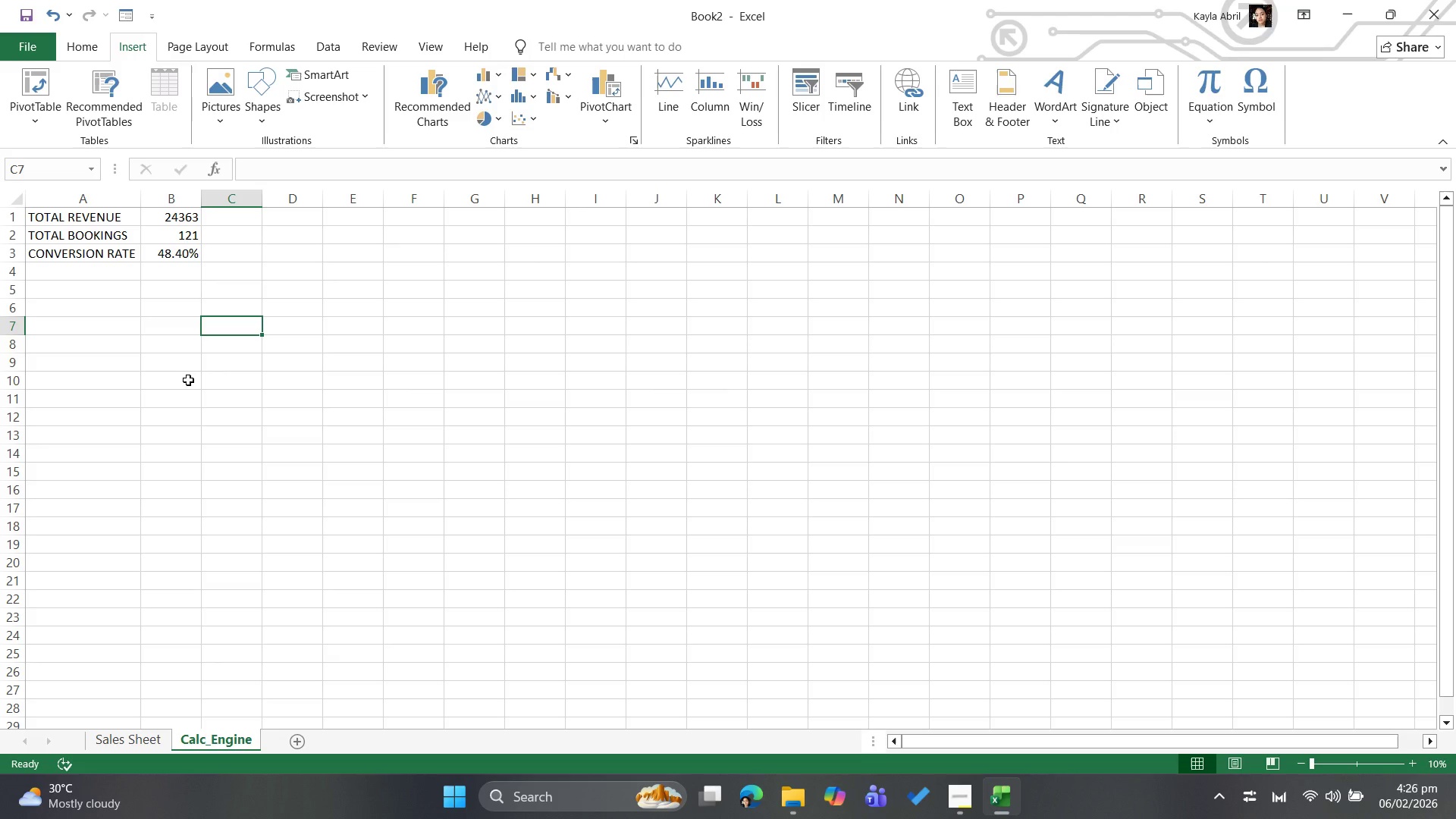 
wait(17.38)
 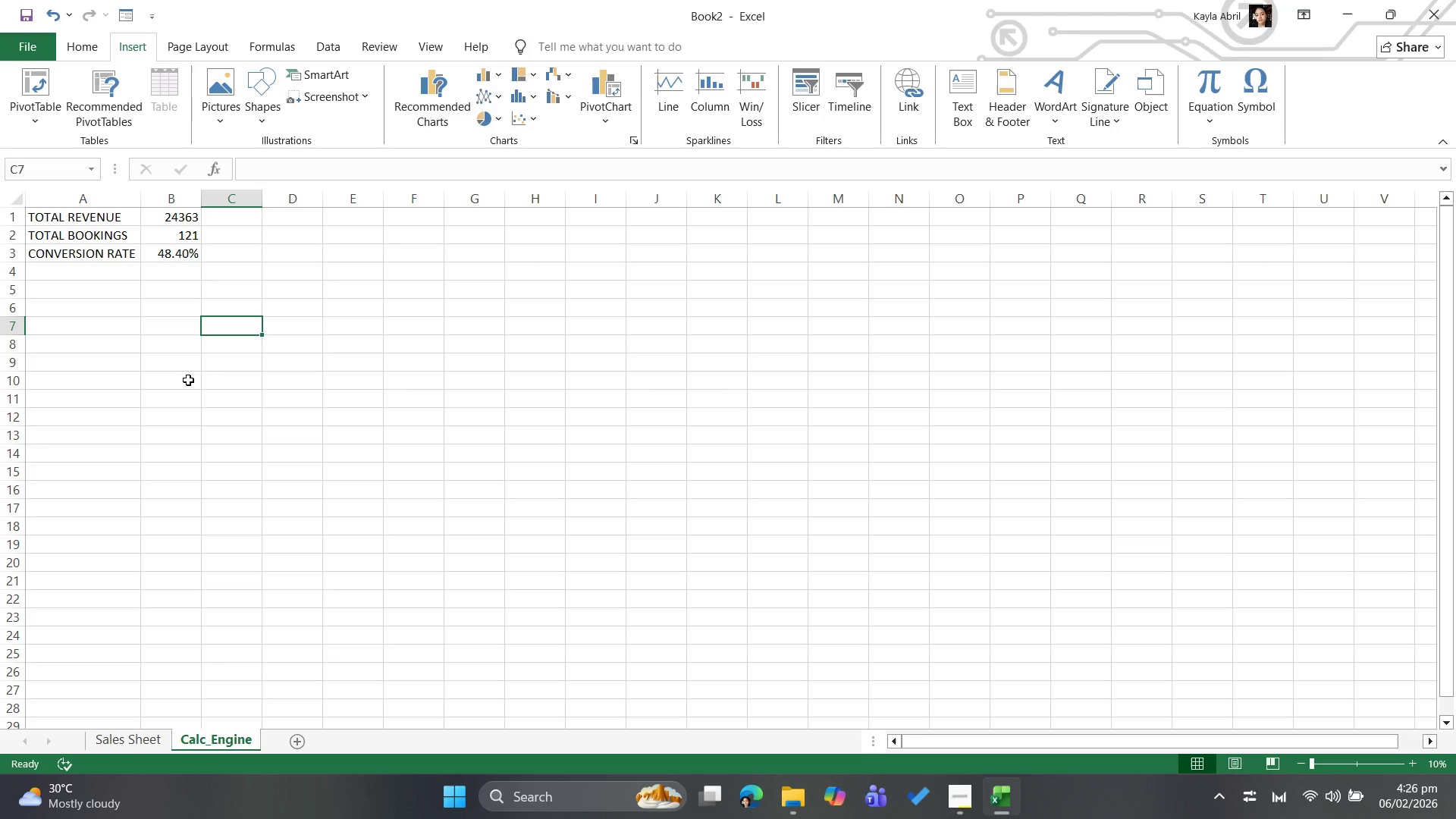 
left_click([303, 218])
 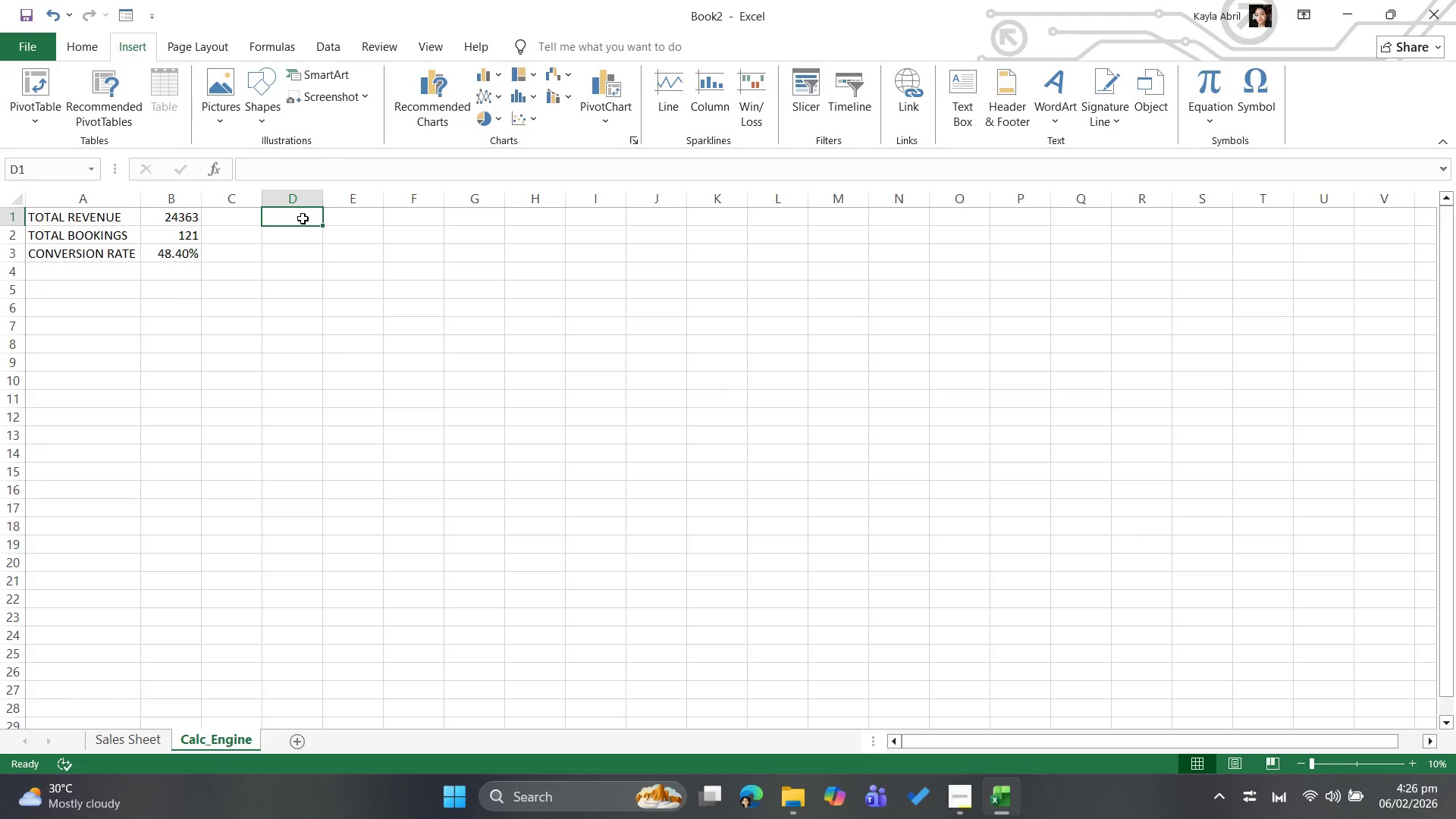 
left_click_drag(start_coordinate=[302, 218], to_coordinate=[431, 299])
 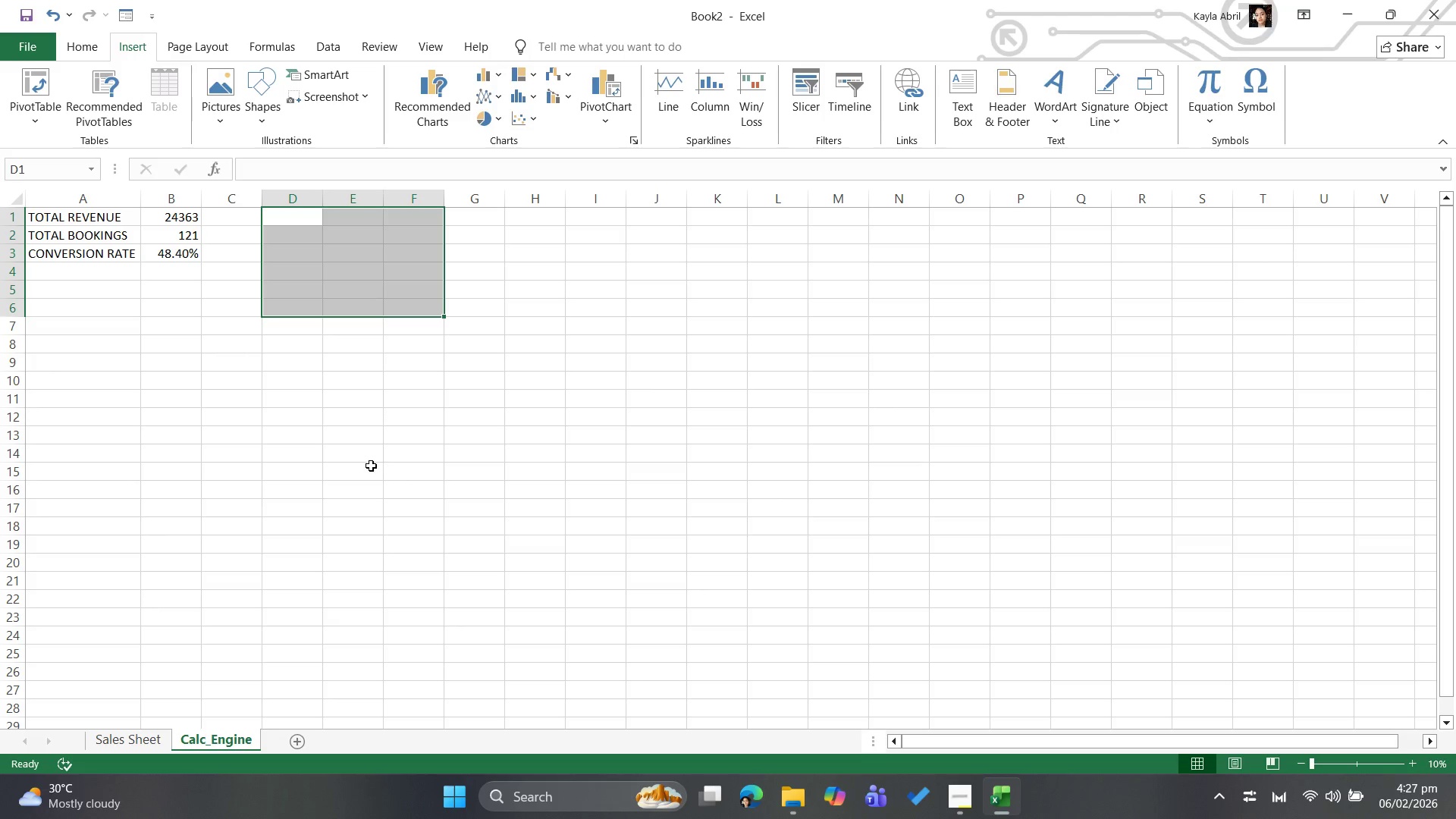 
wait(43.77)
 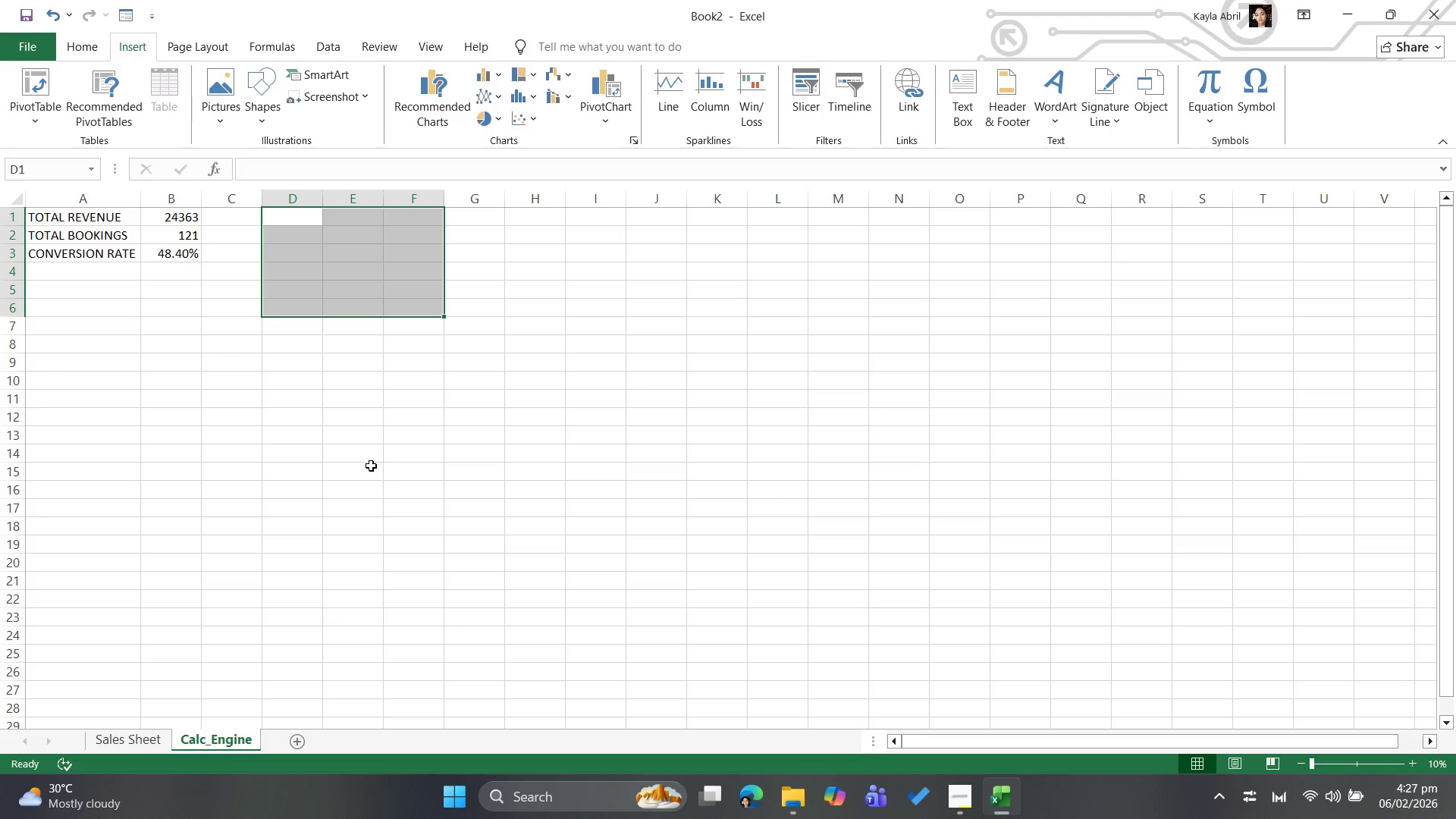 
left_click([303, 219])
 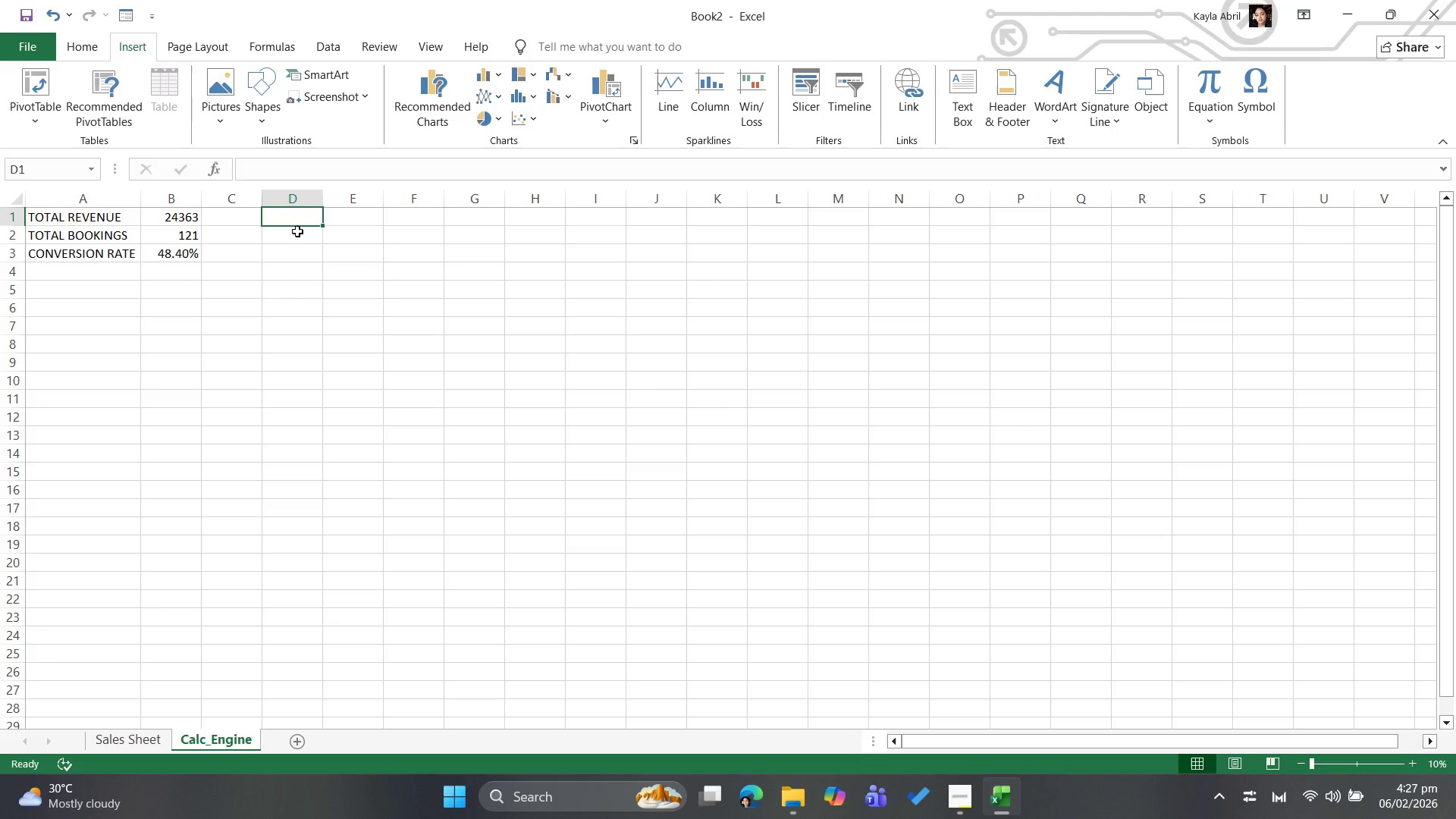 
type(Zone List)
key(Backspace)
key(Backspace)
key(Backspace)
key(Backspace)
key(Backspace)
key(Backspace)
key(Backspace)
key(Backspace)
type(INE K)
key(Backspace)
key(Backspace)
key(Backspace)
key(Backspace)
key(Backspace)
type(ONE LIST)
 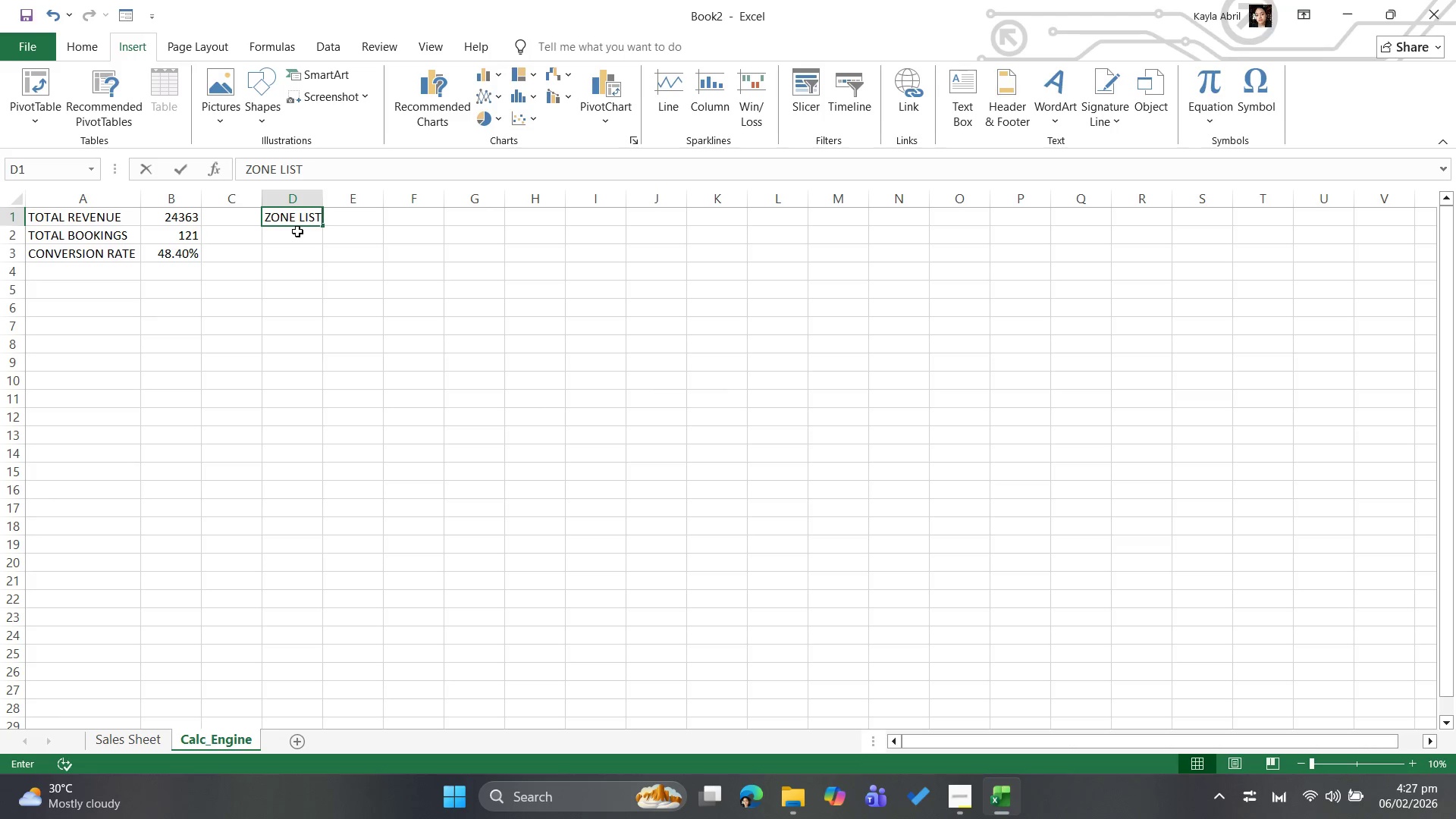 
key(ArrowDown)
 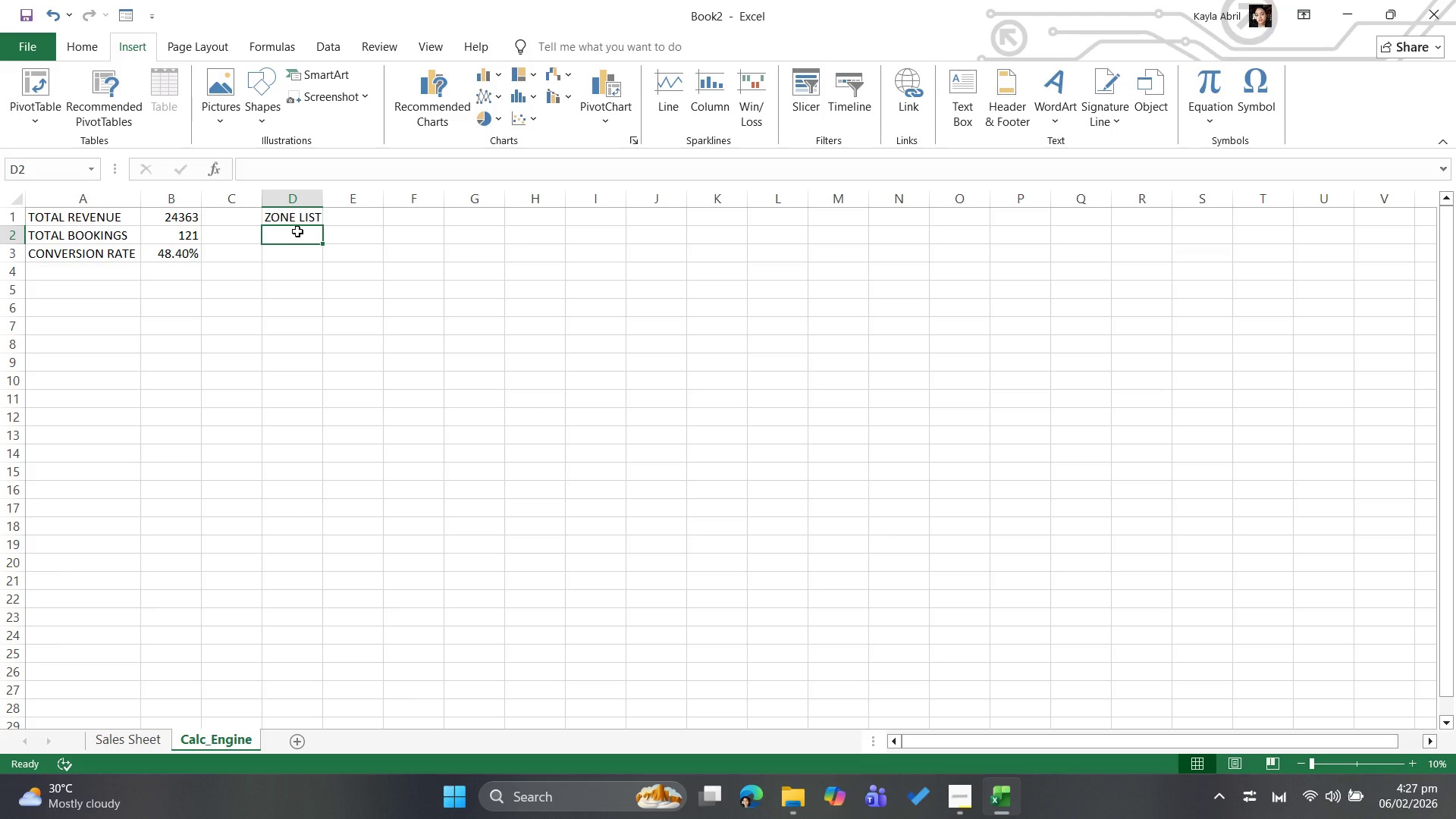 
type(North)
 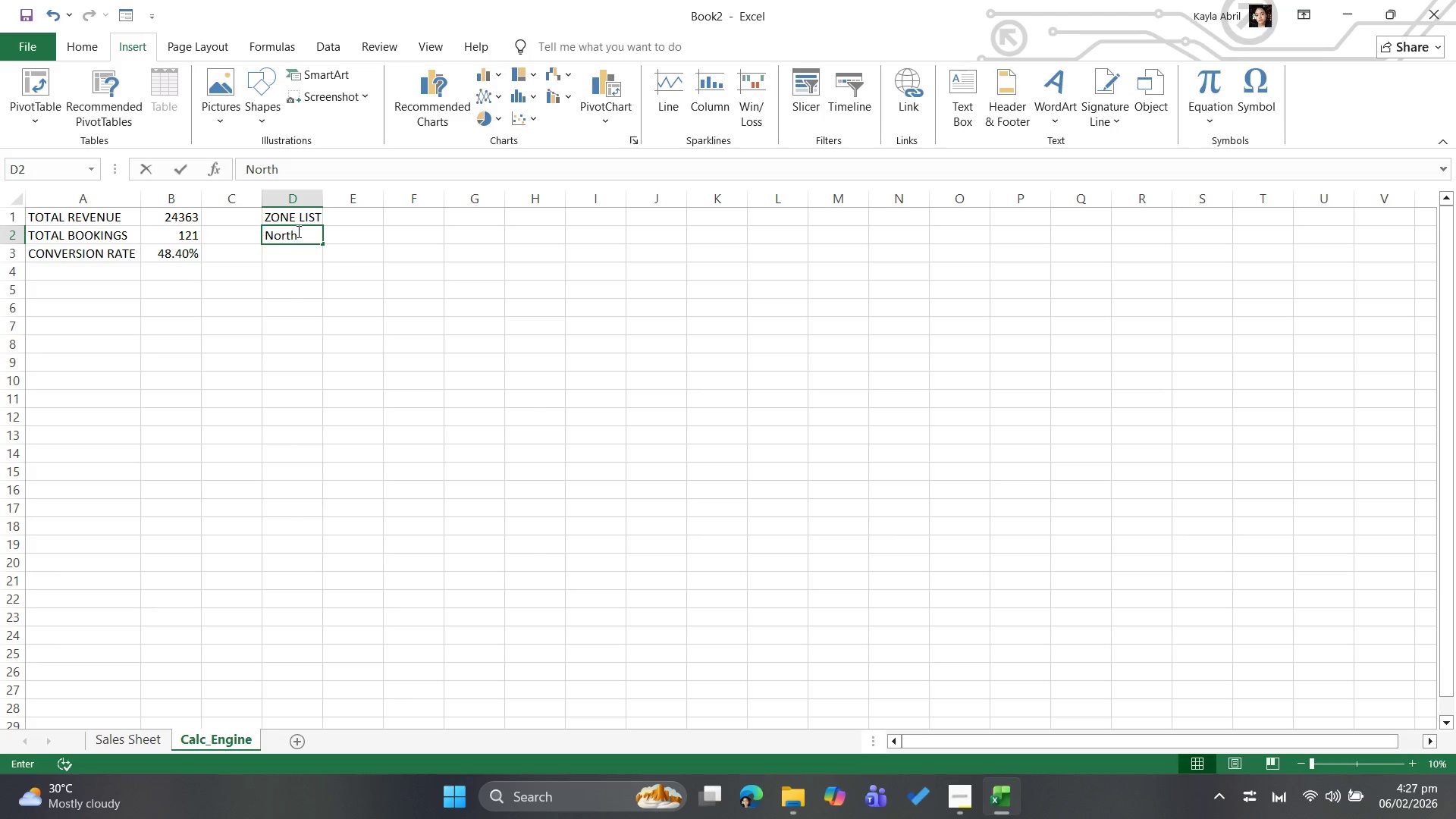 
key(ArrowDown)
 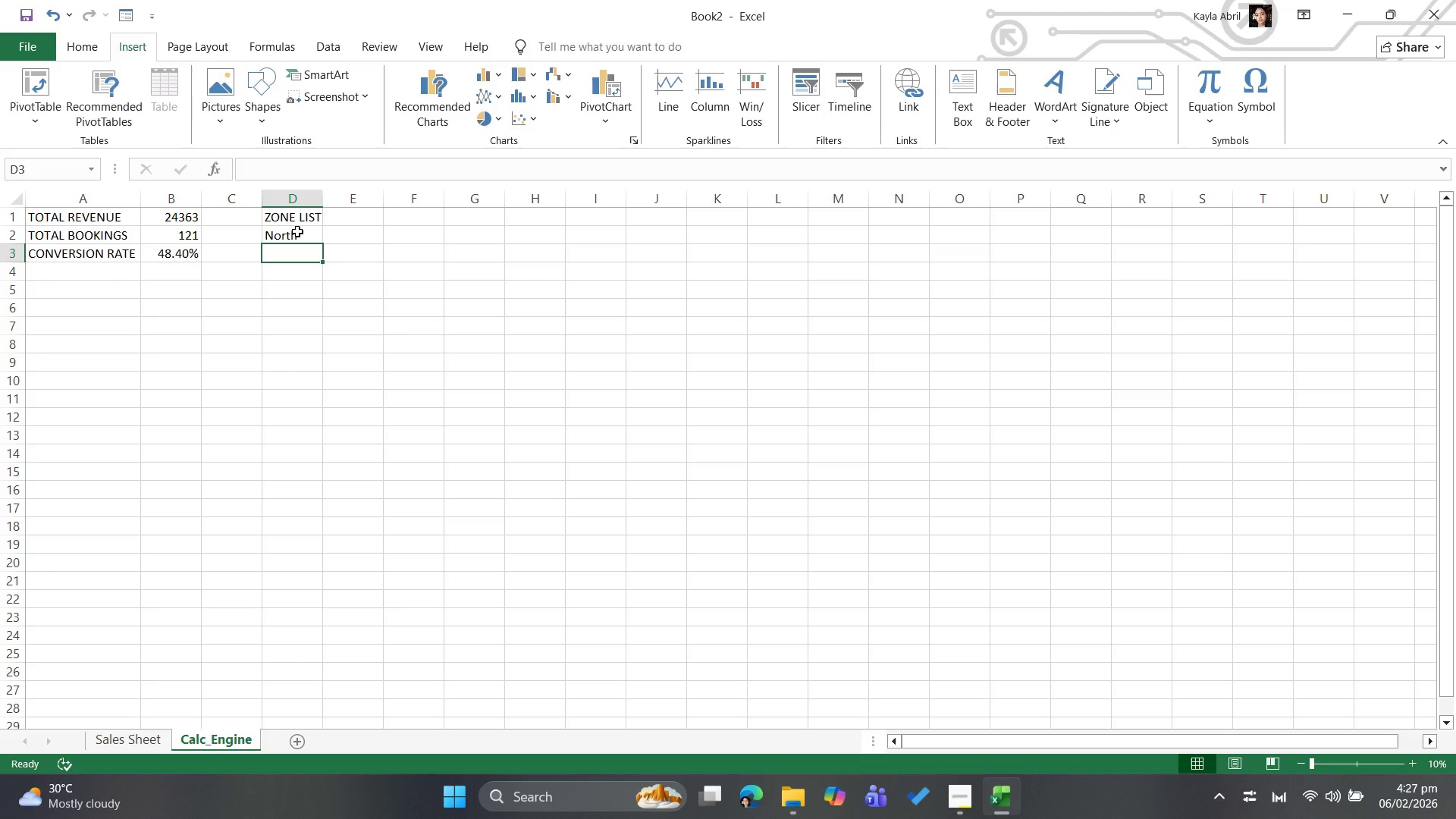 
type(South)
 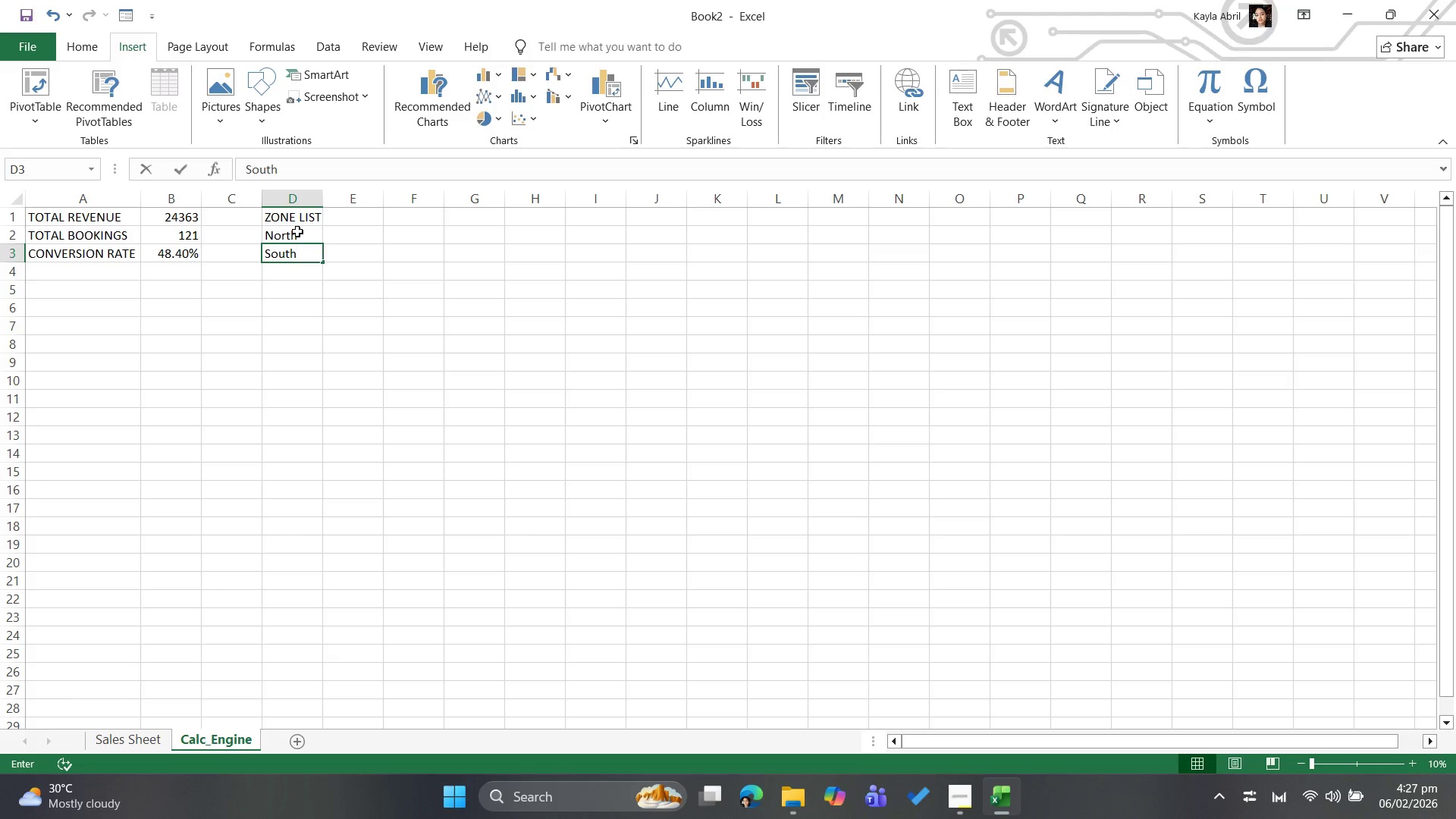 
key(ArrowDown)
 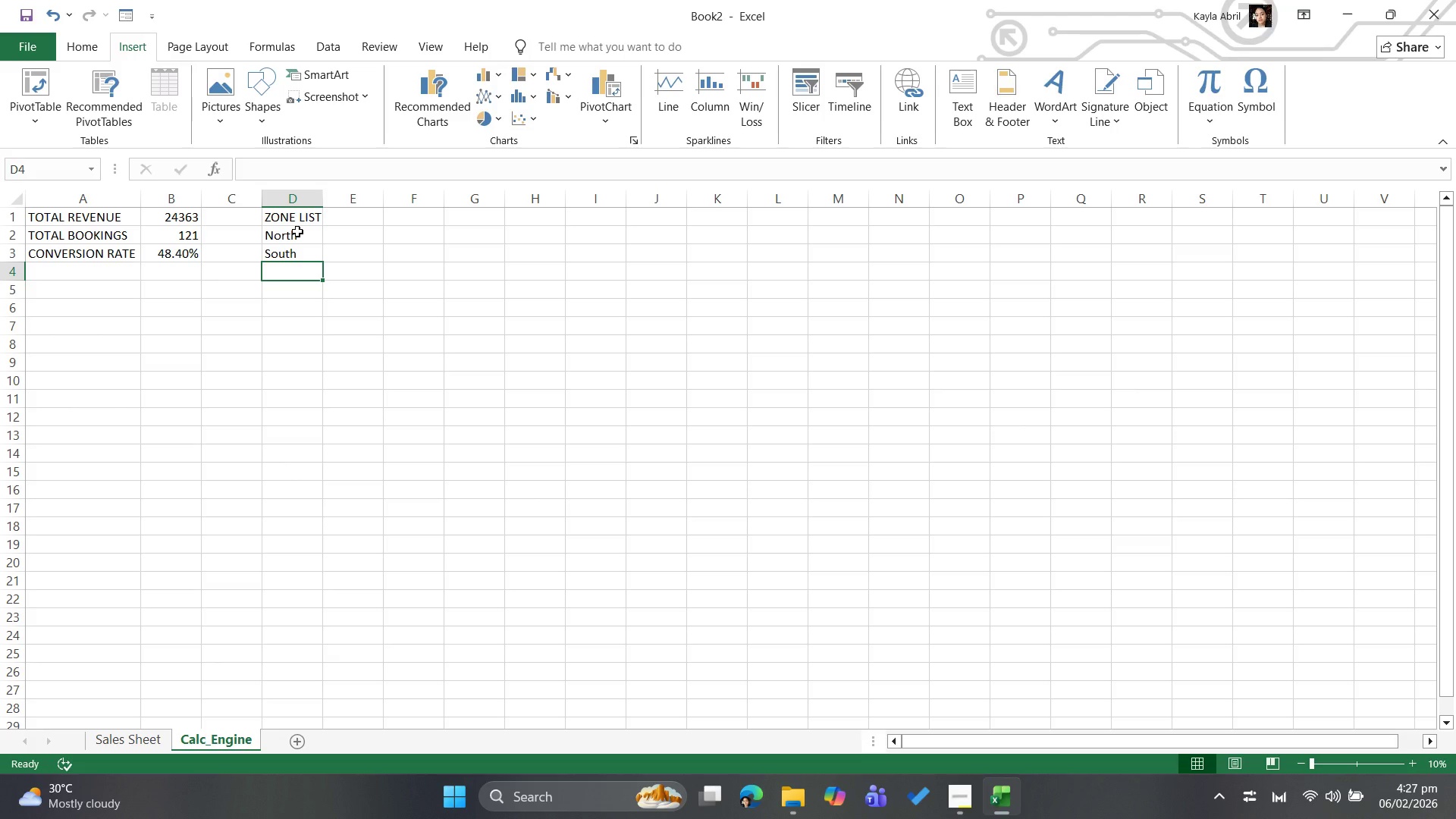 
type(East)
 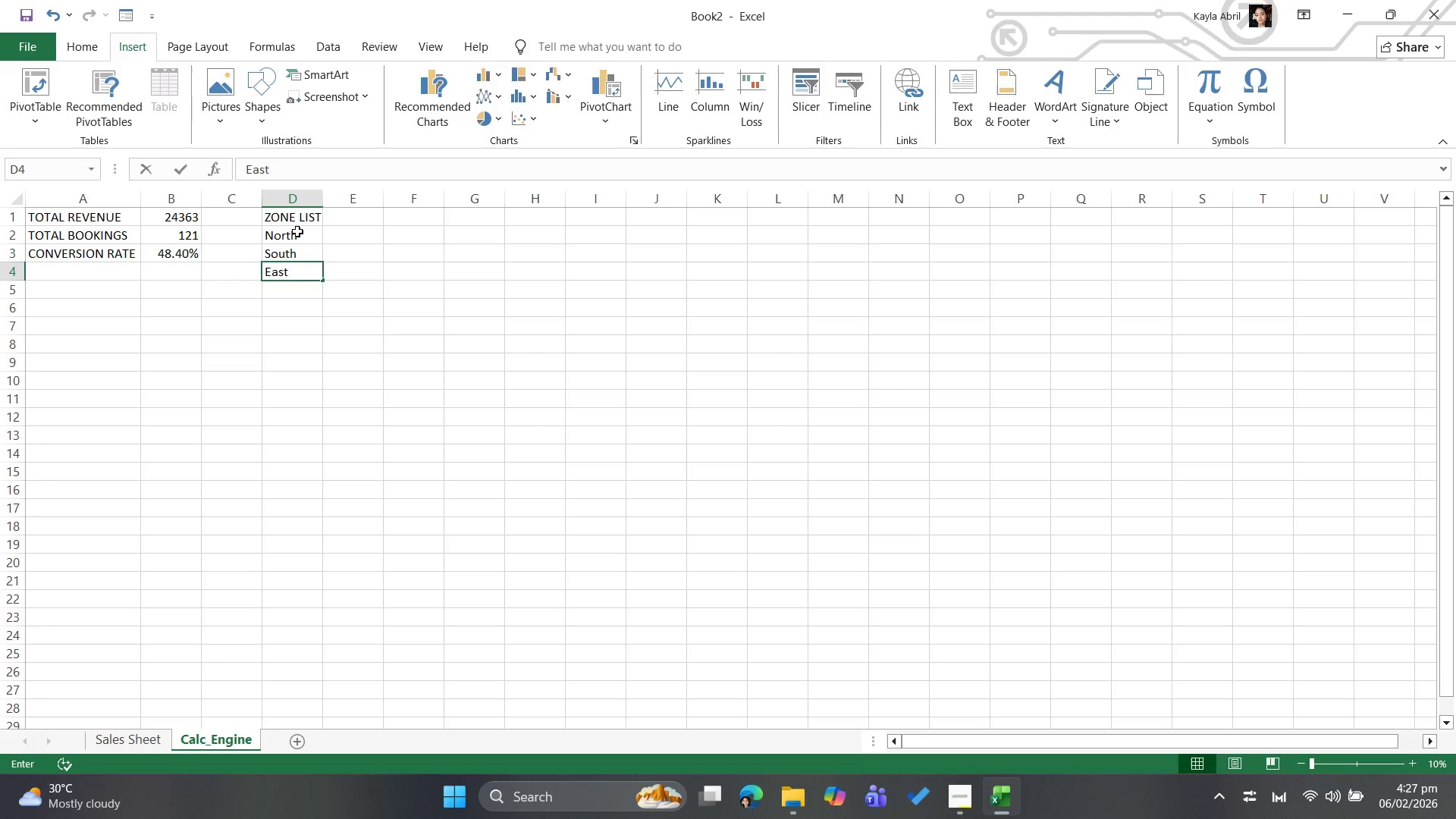 
key(ArrowDown)
 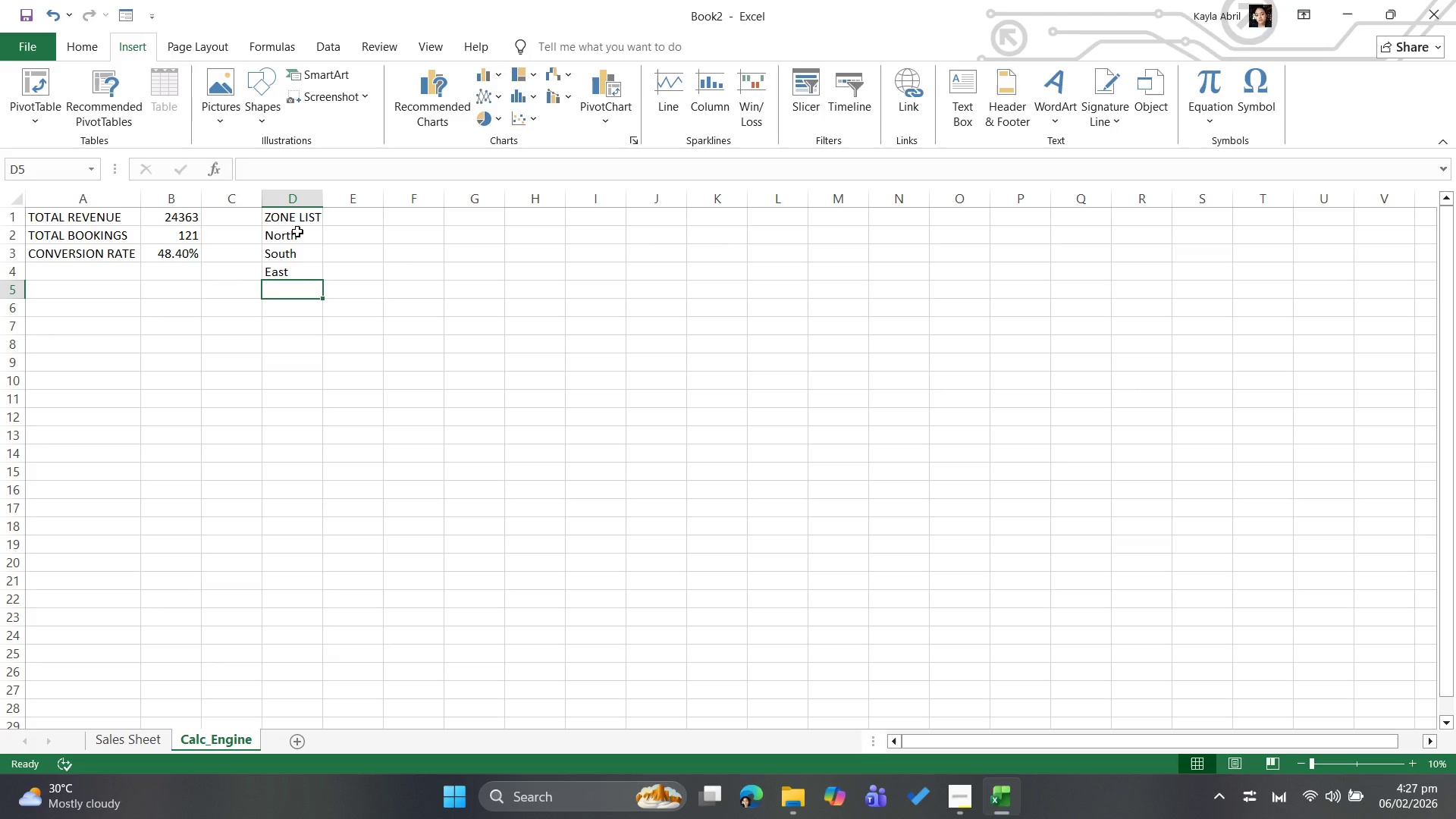 
type(West)
 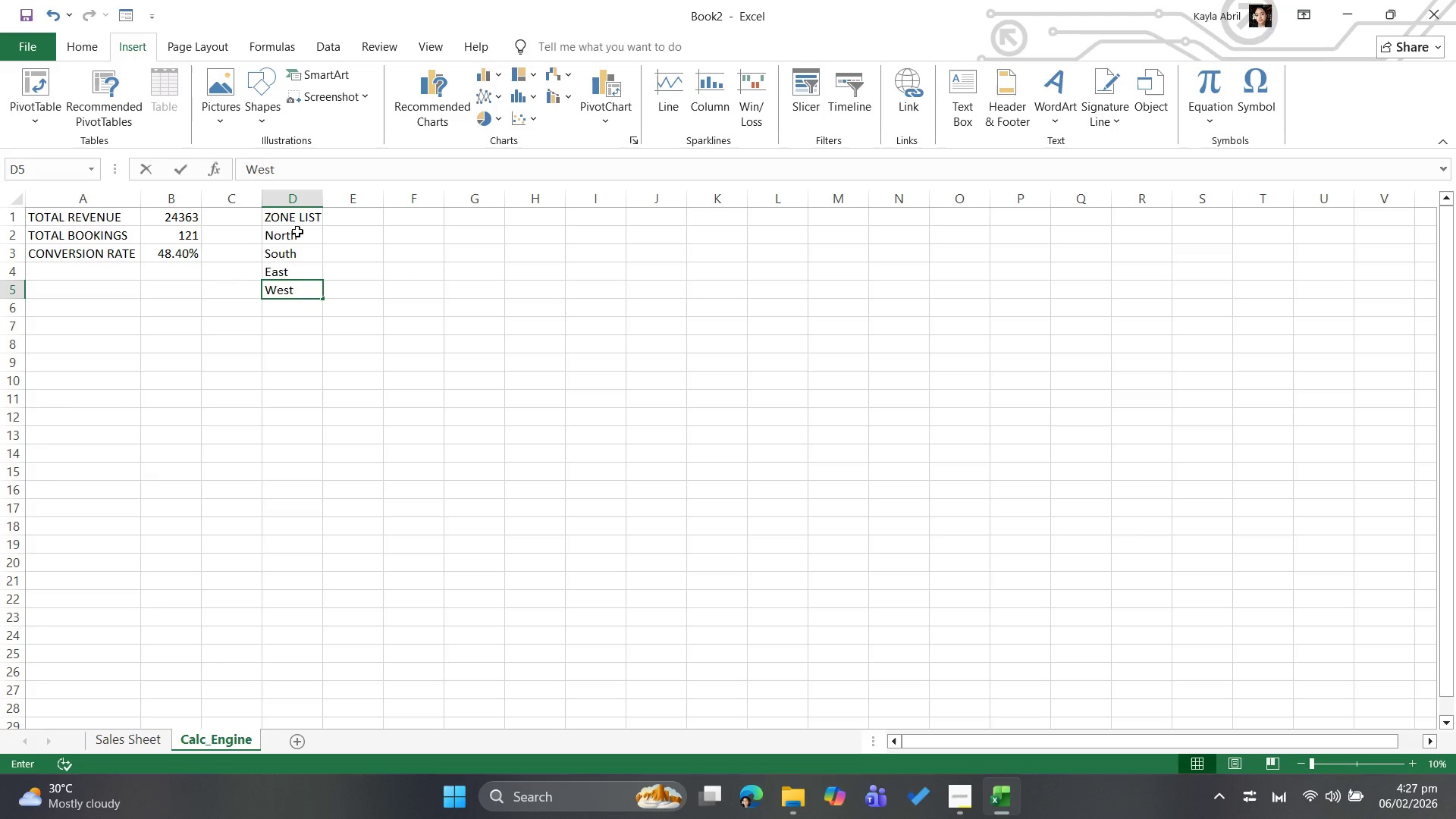 
key(ArrowDown)
 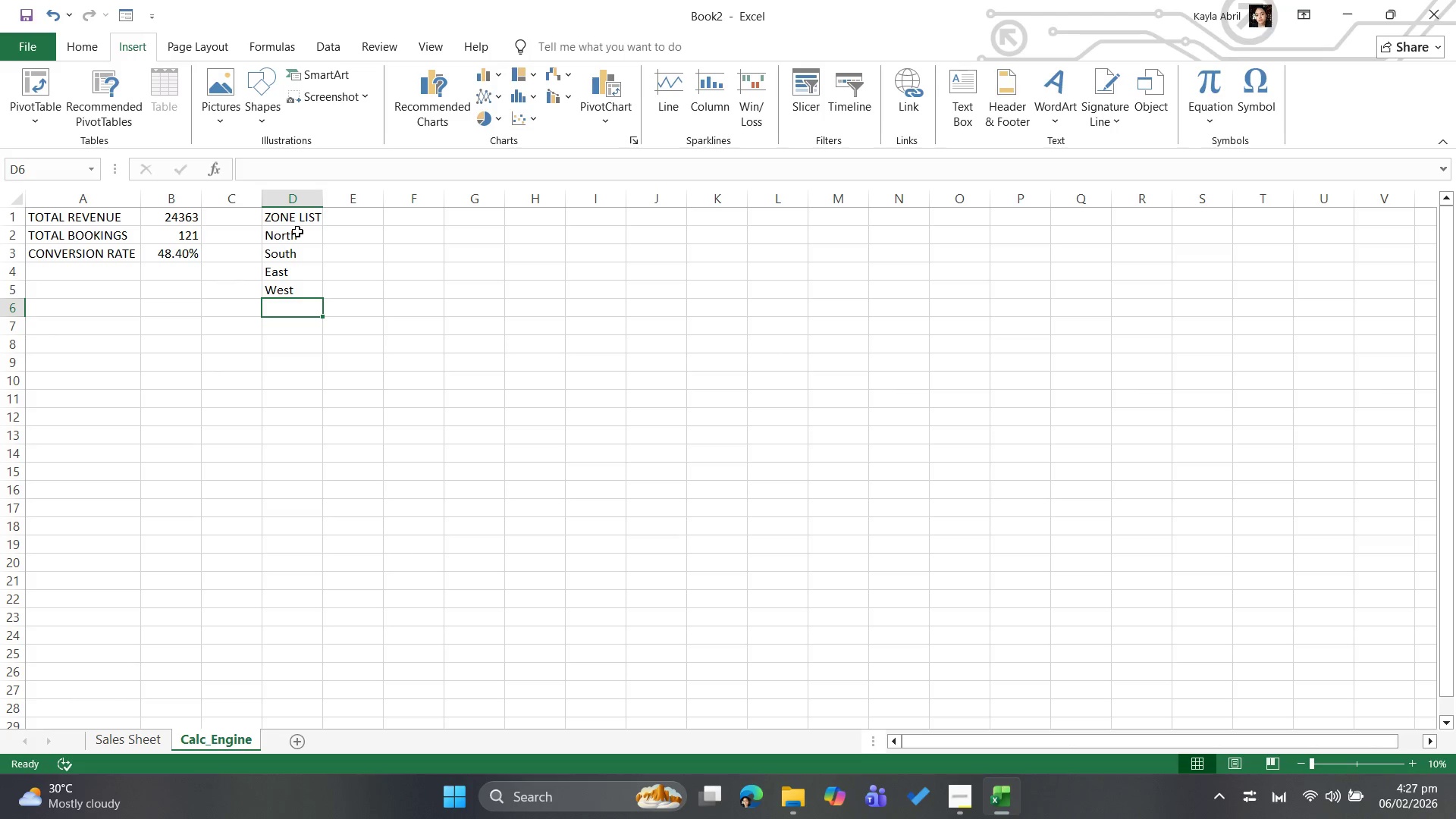 
type(Downtown)
 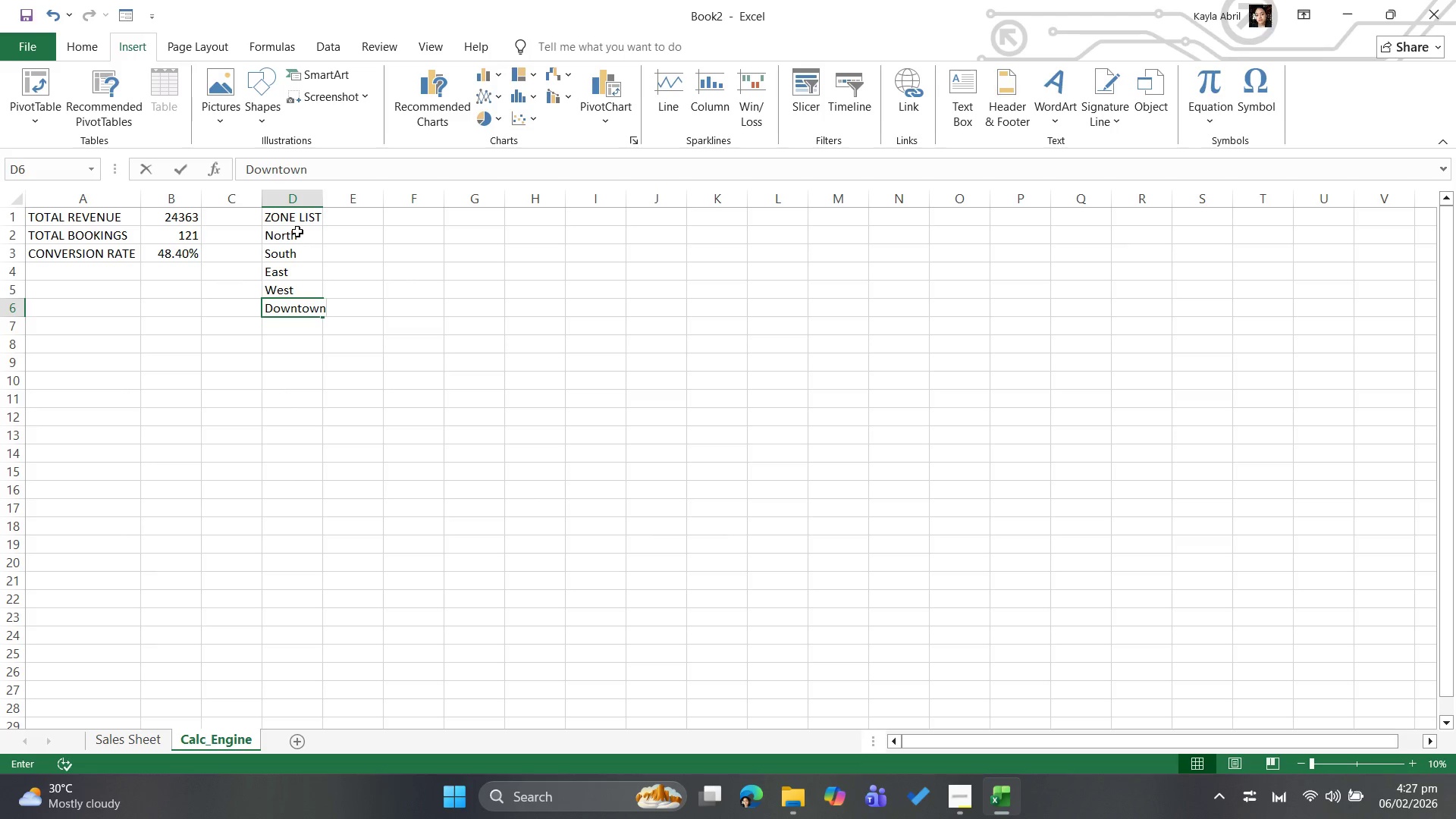 
key(ArrowRight)
 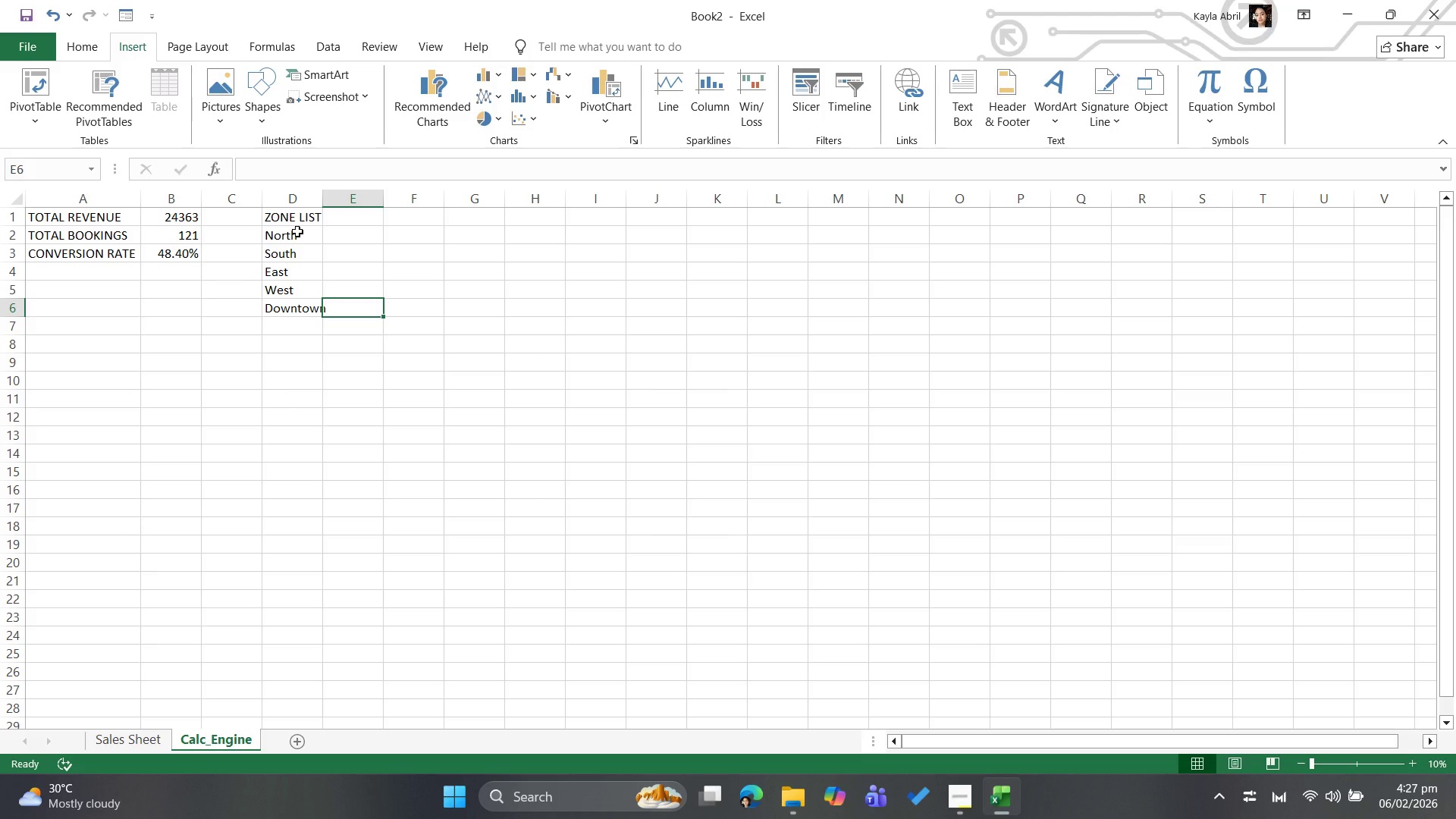 
scroll: coordinate [297, 231], scroll_direction: up, amount: 1.0
 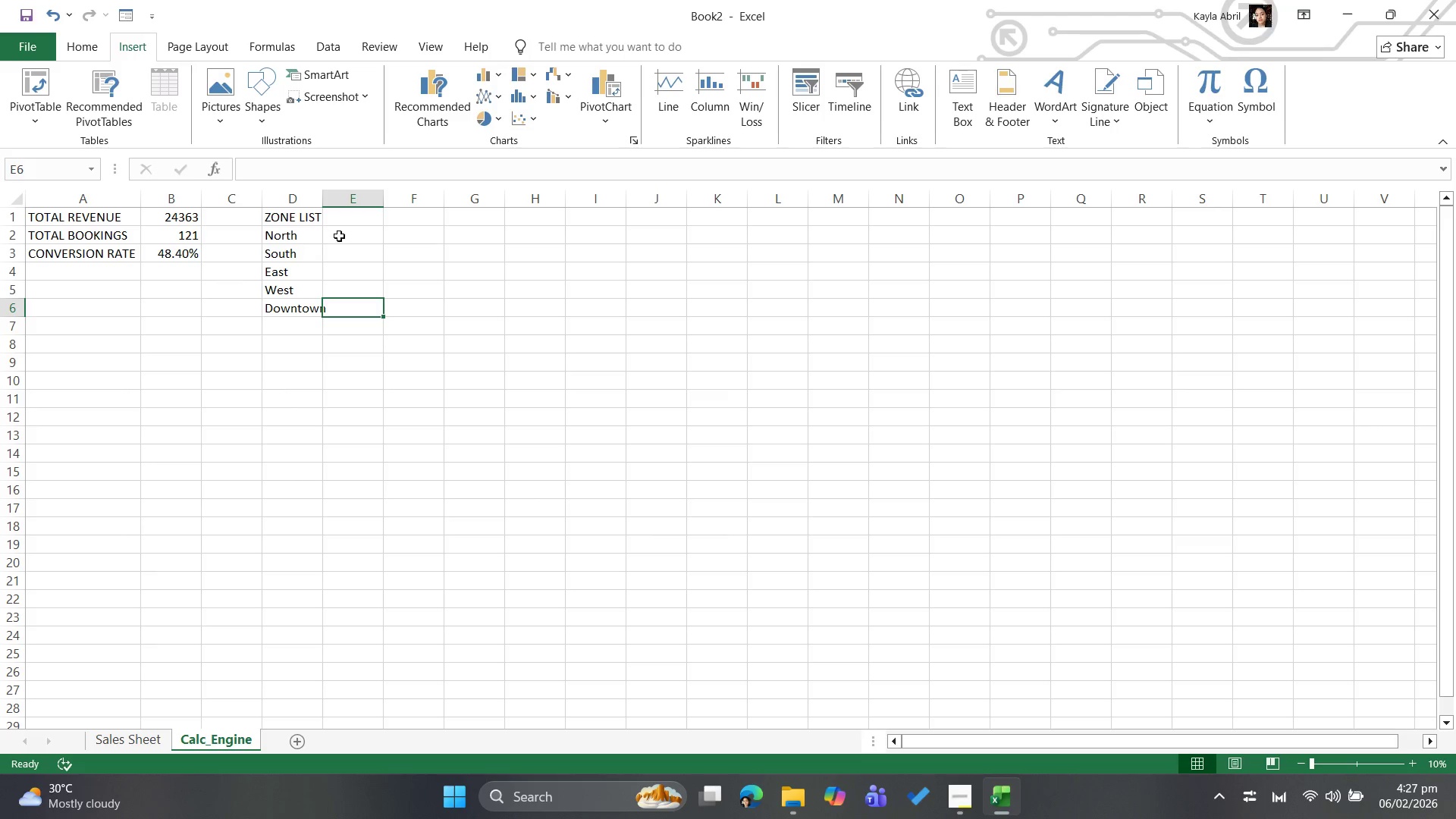 
left_click([358, 224])
 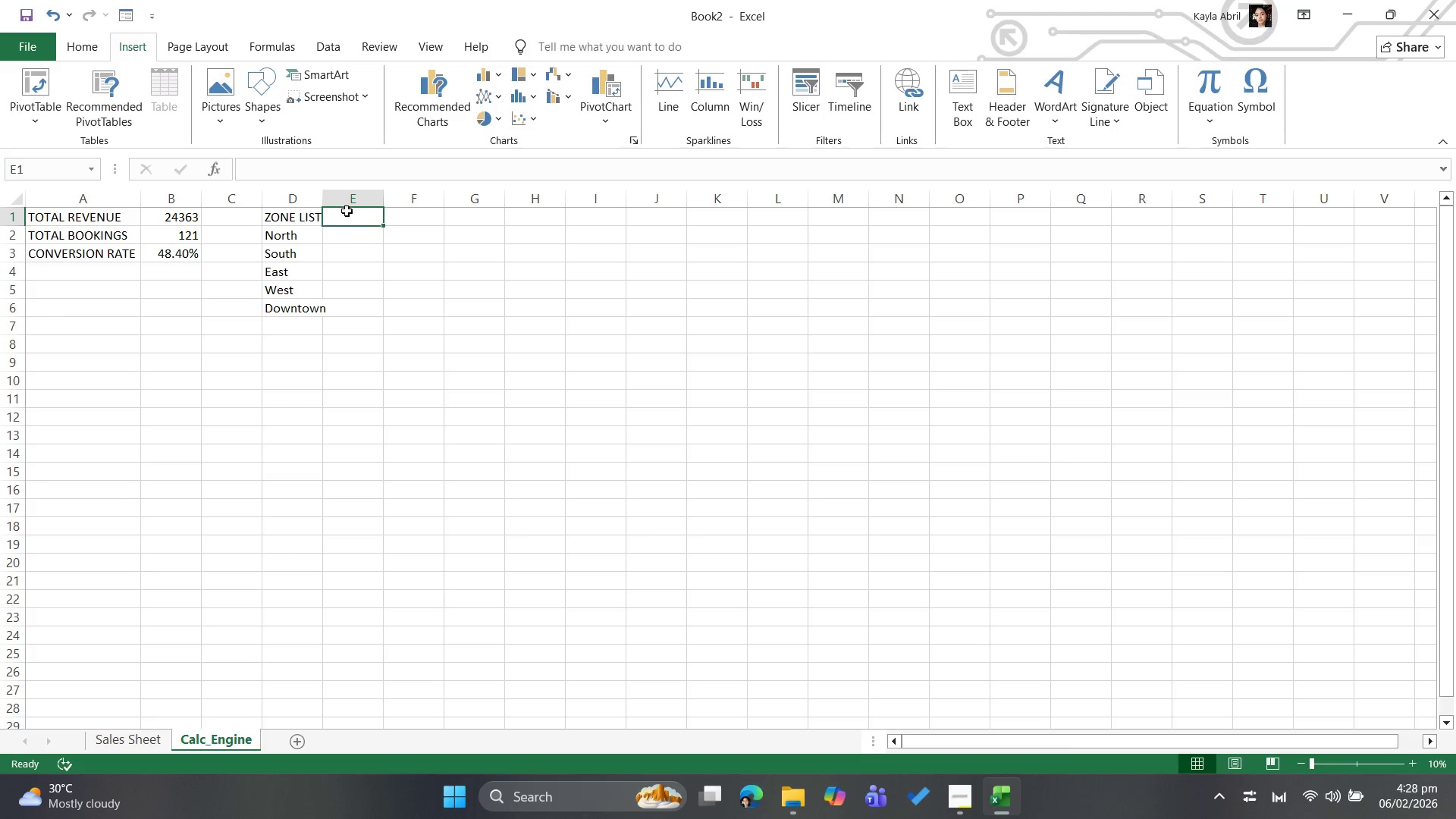 
wait(10.06)
 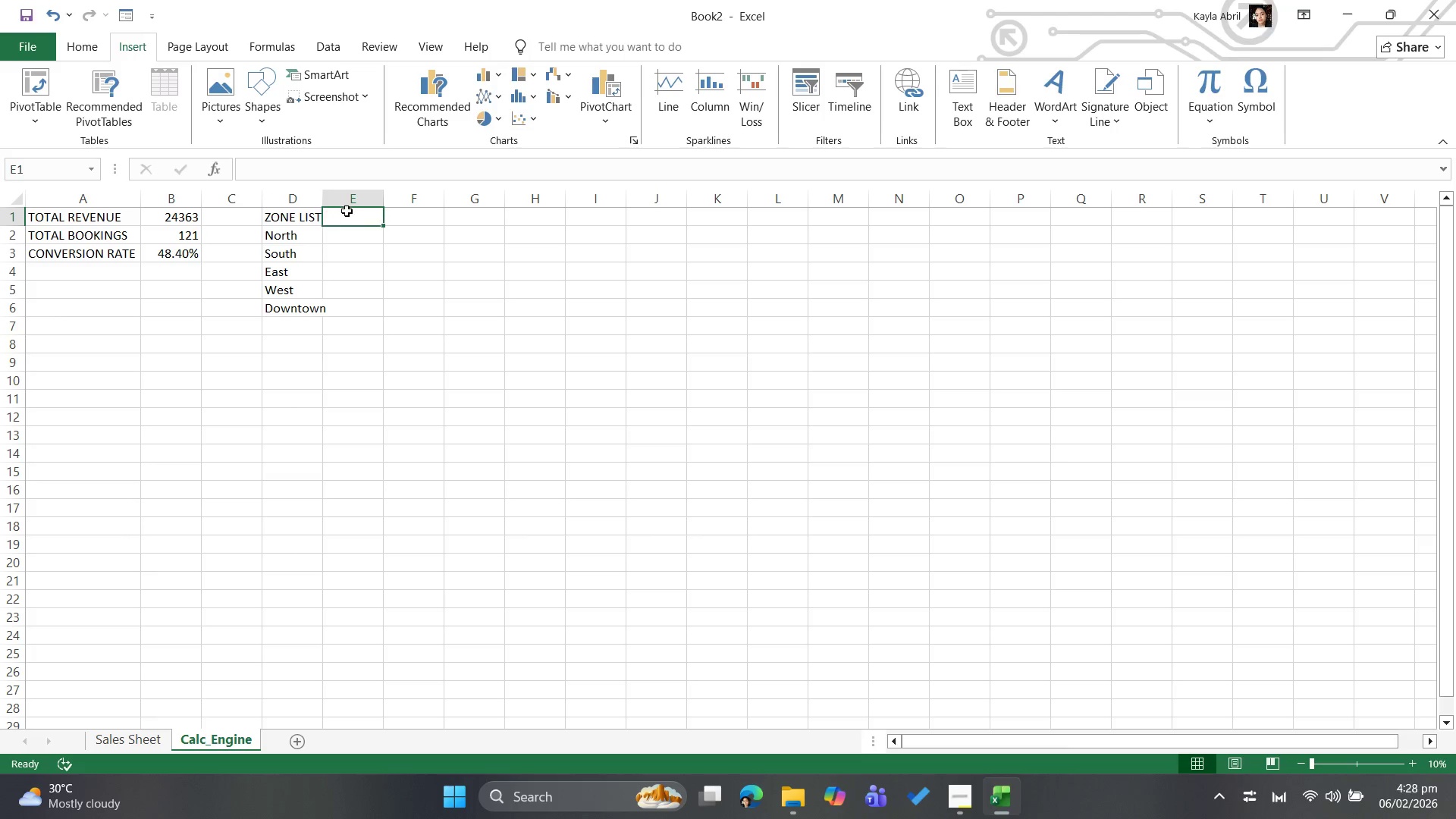 
type(REVENUE FORMULA)
 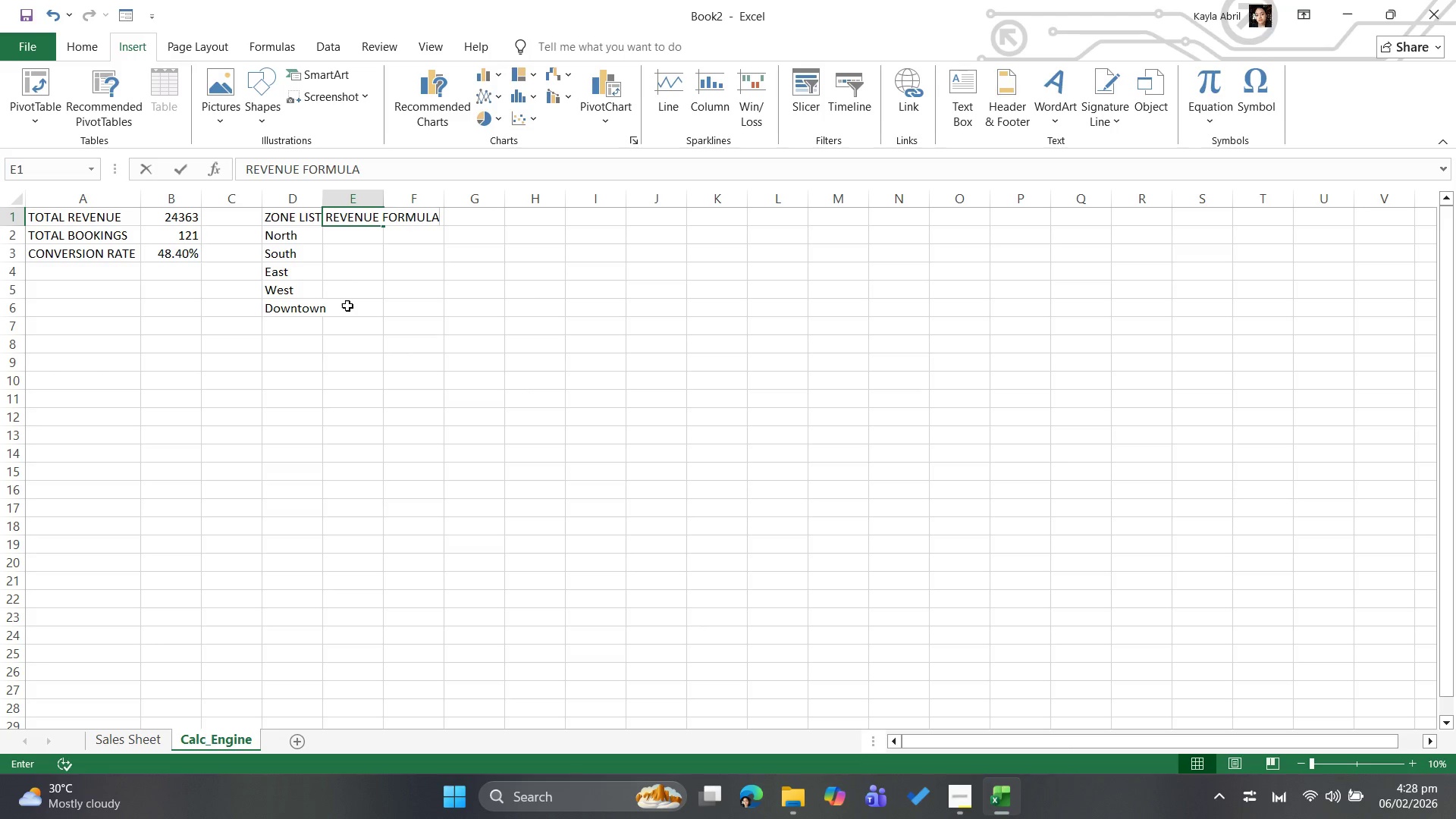 
left_click([371, 357])
 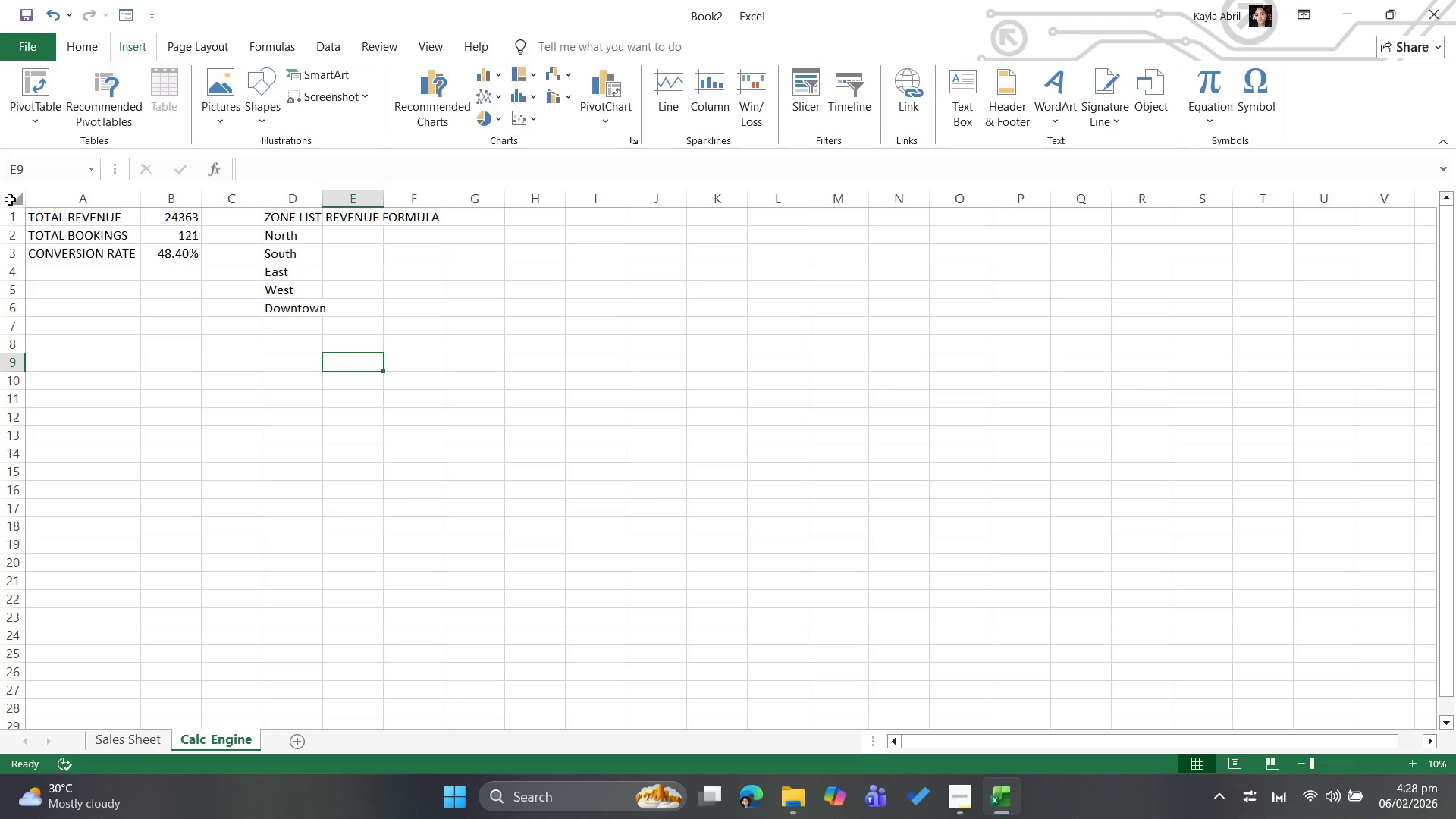 
left_click([18, 202])
 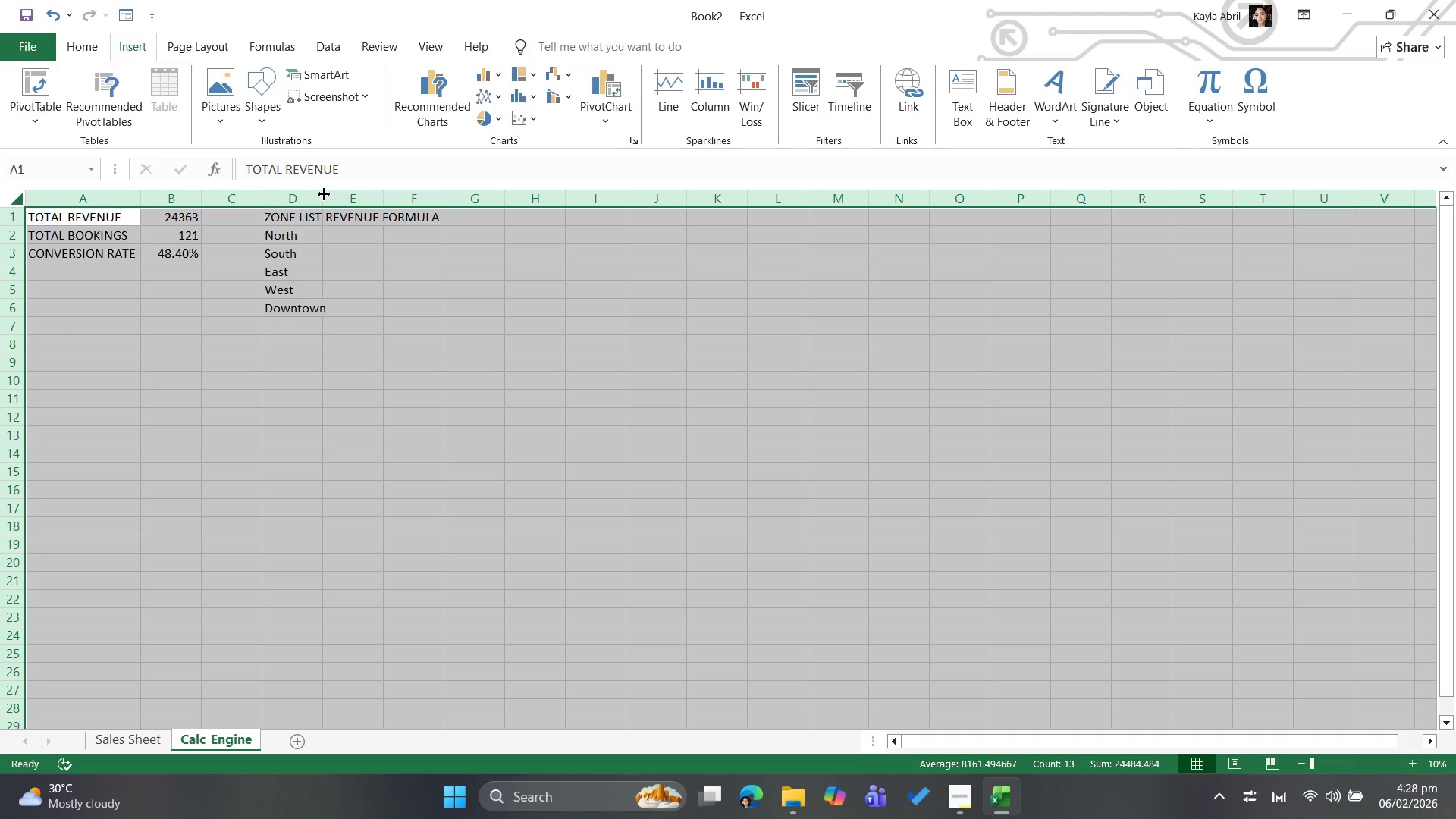 
double_click([324, 194])
 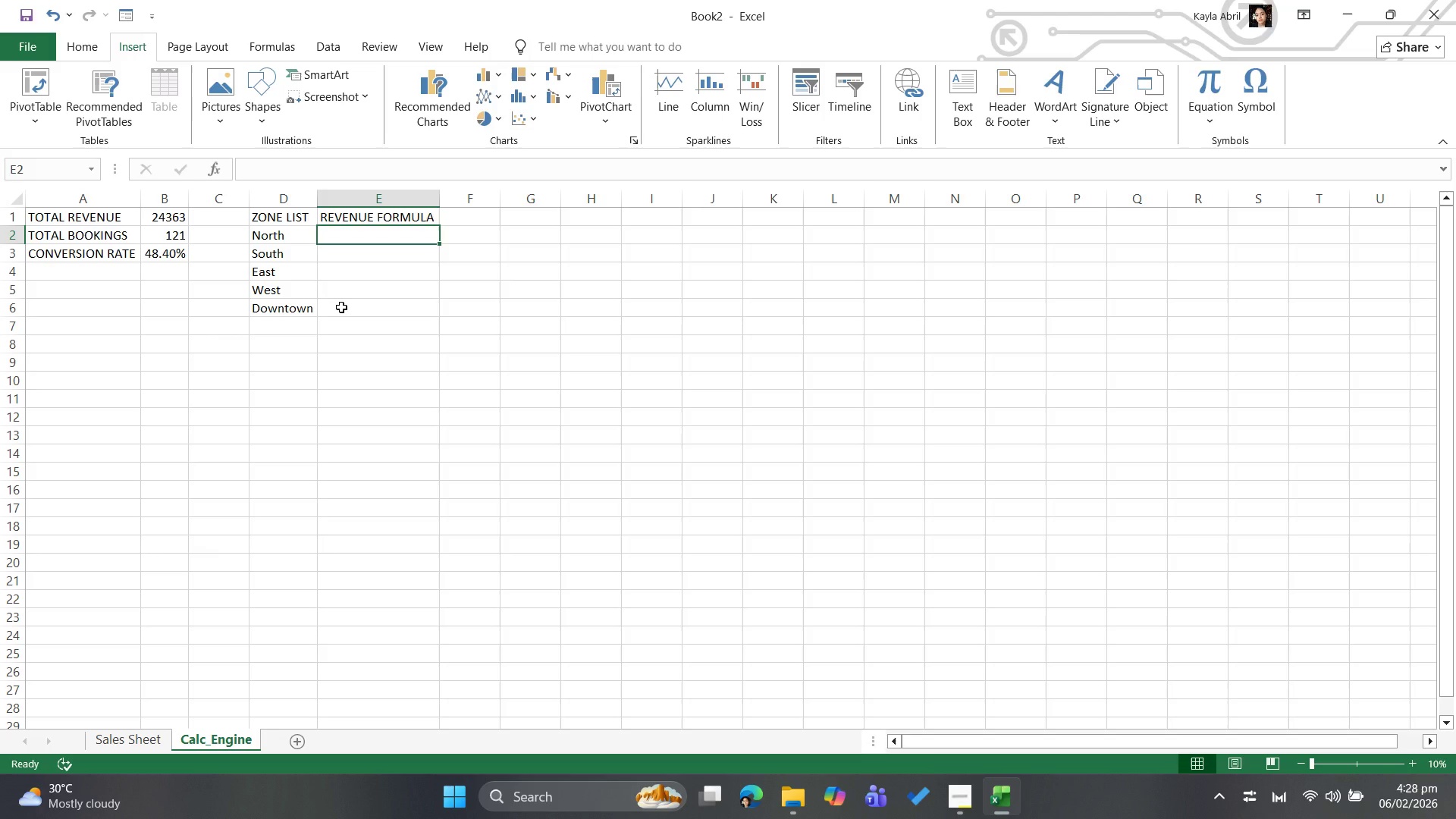 
wait(6.27)
 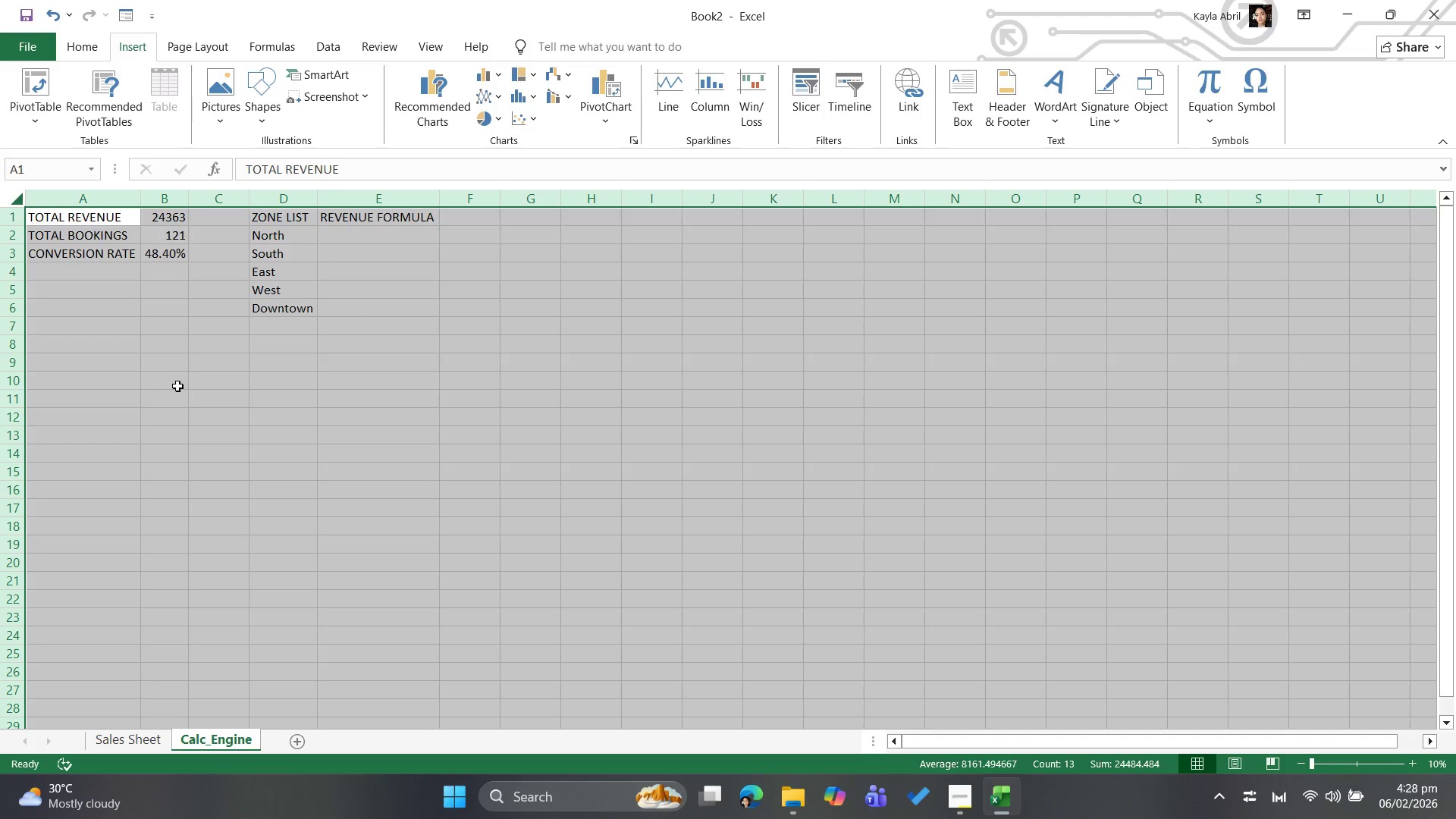 
type(=sumifs)
 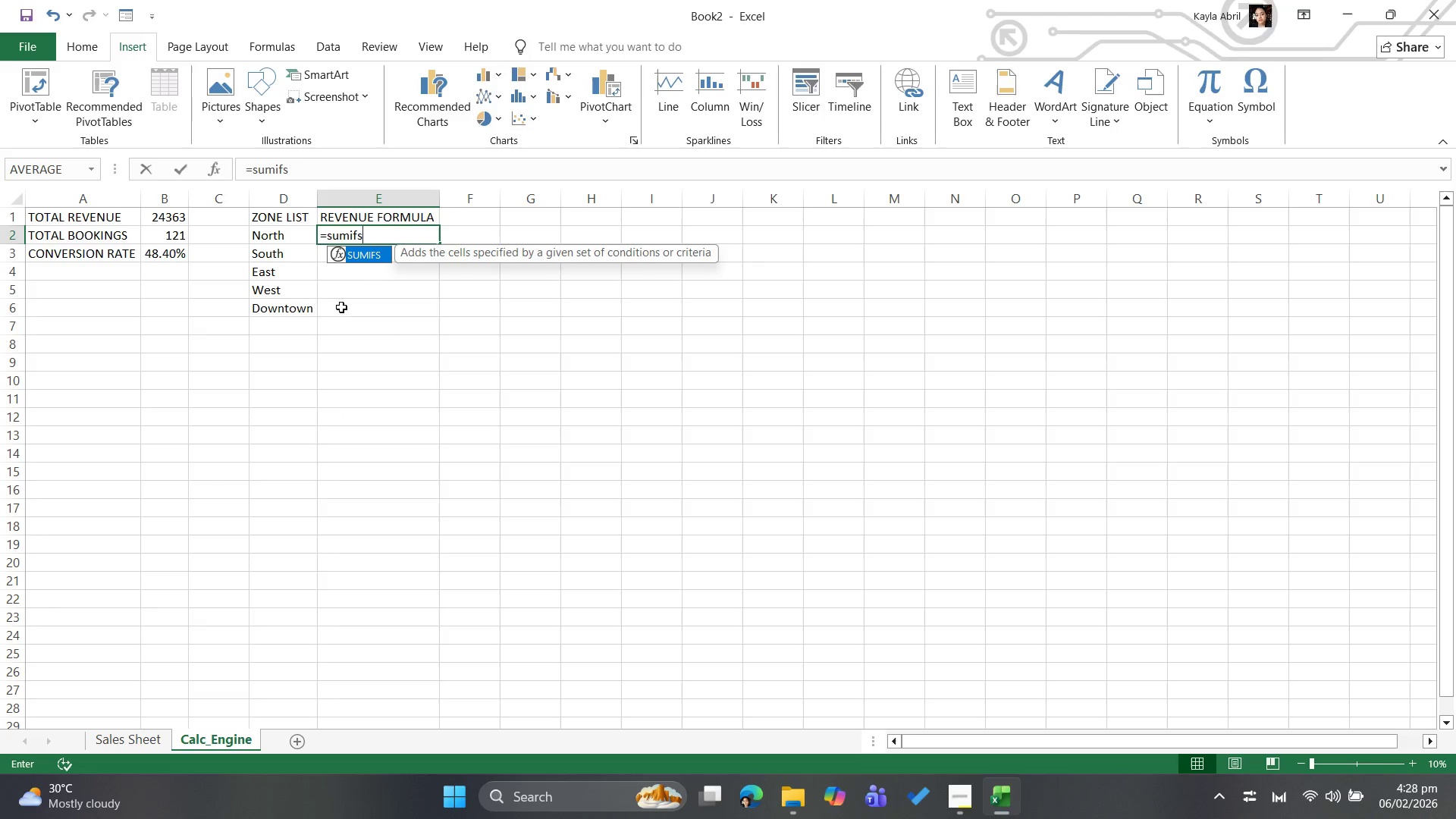 
type((sa)
 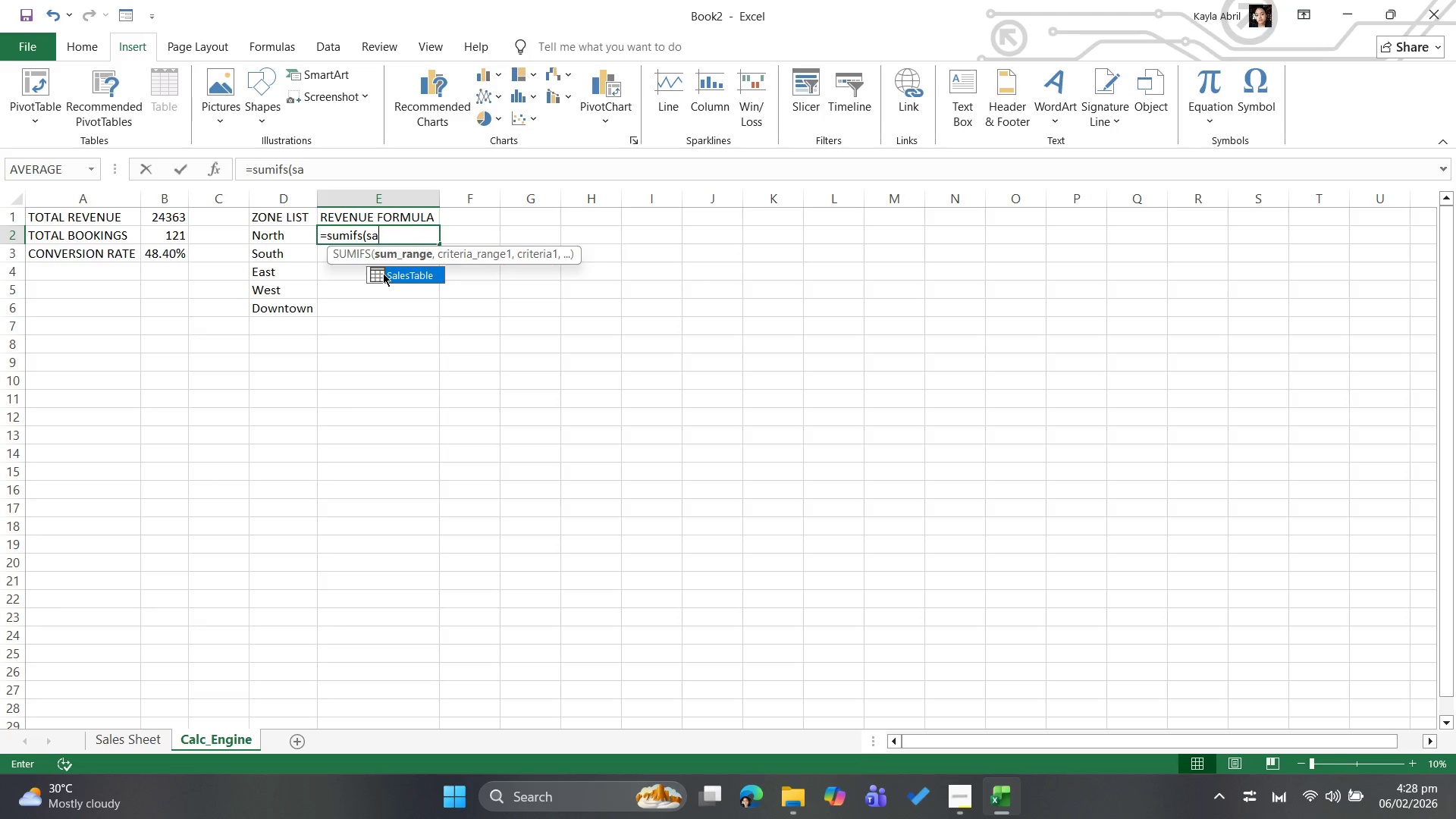 
double_click([384, 272])
 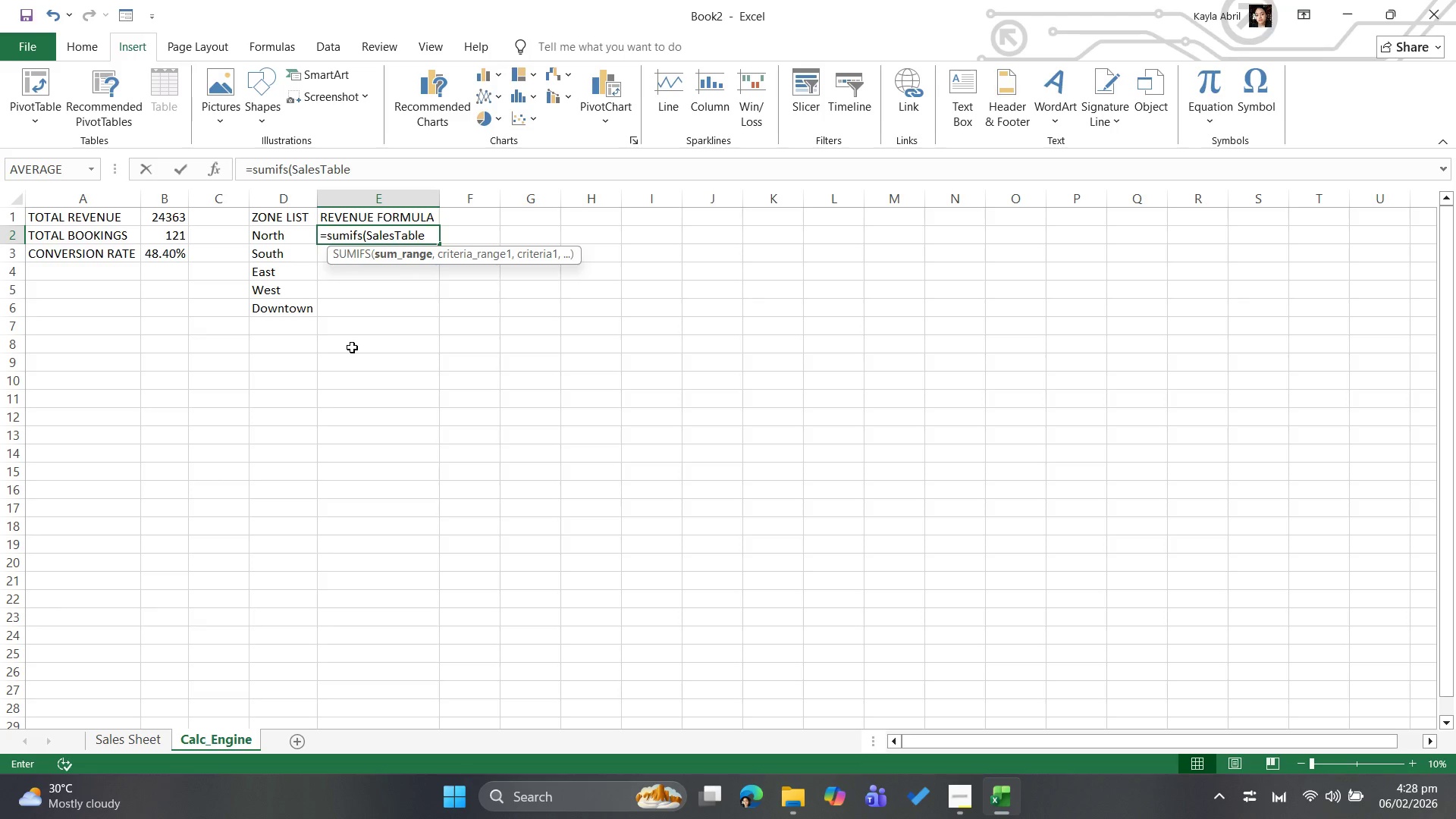 
key(BracketLeft)
 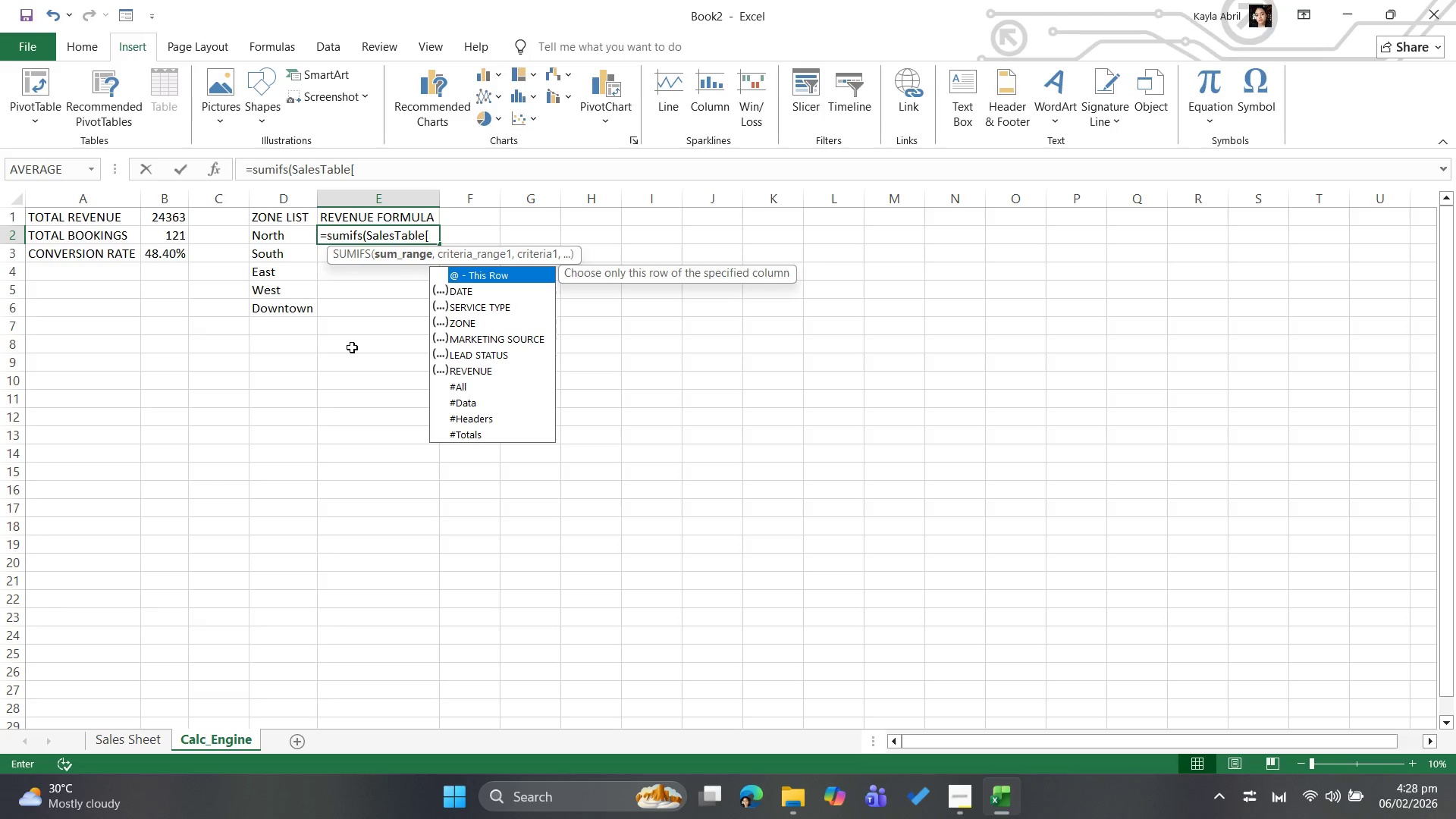 
key(Shift+R)
 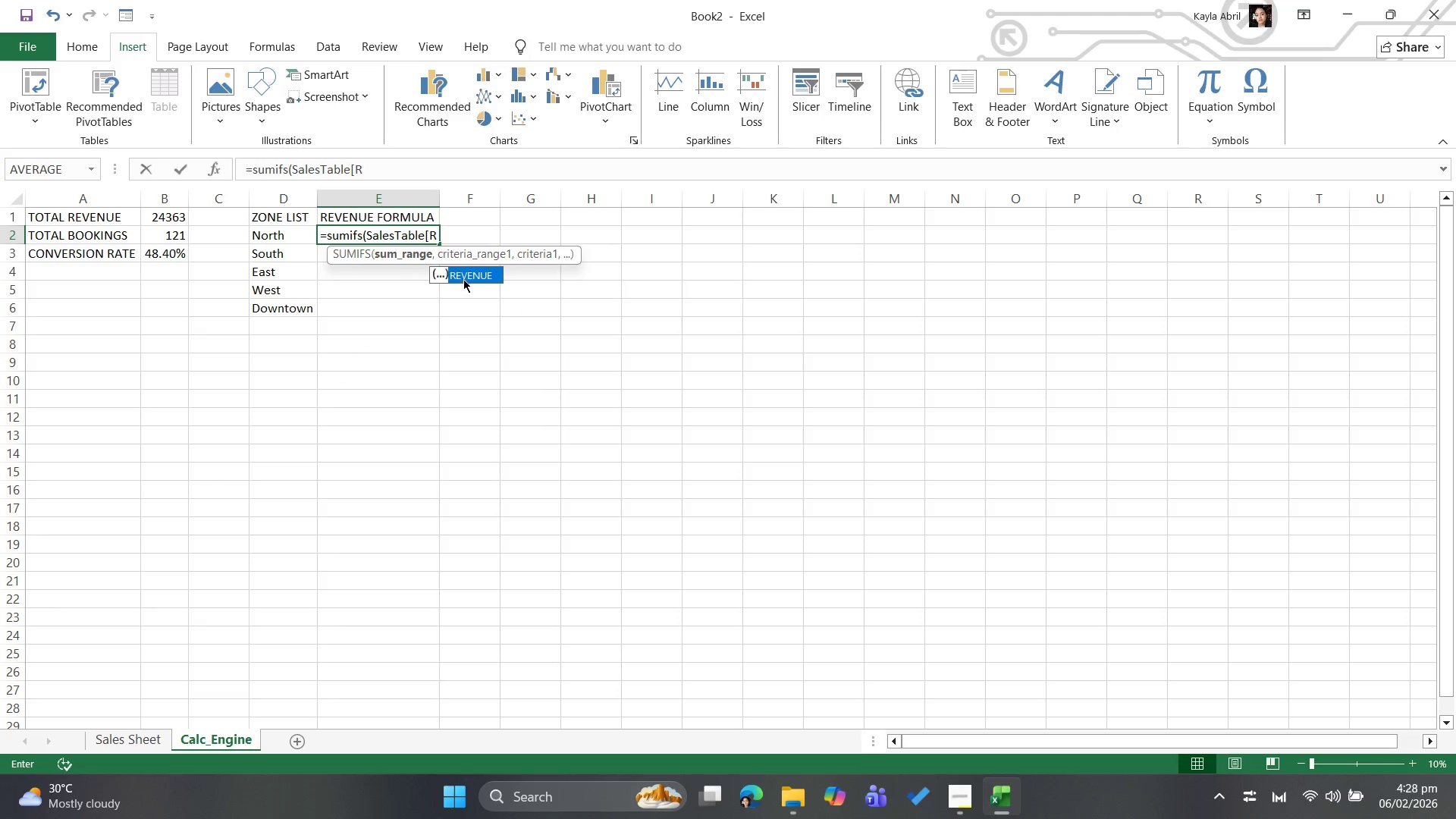 
double_click([469, 276])
 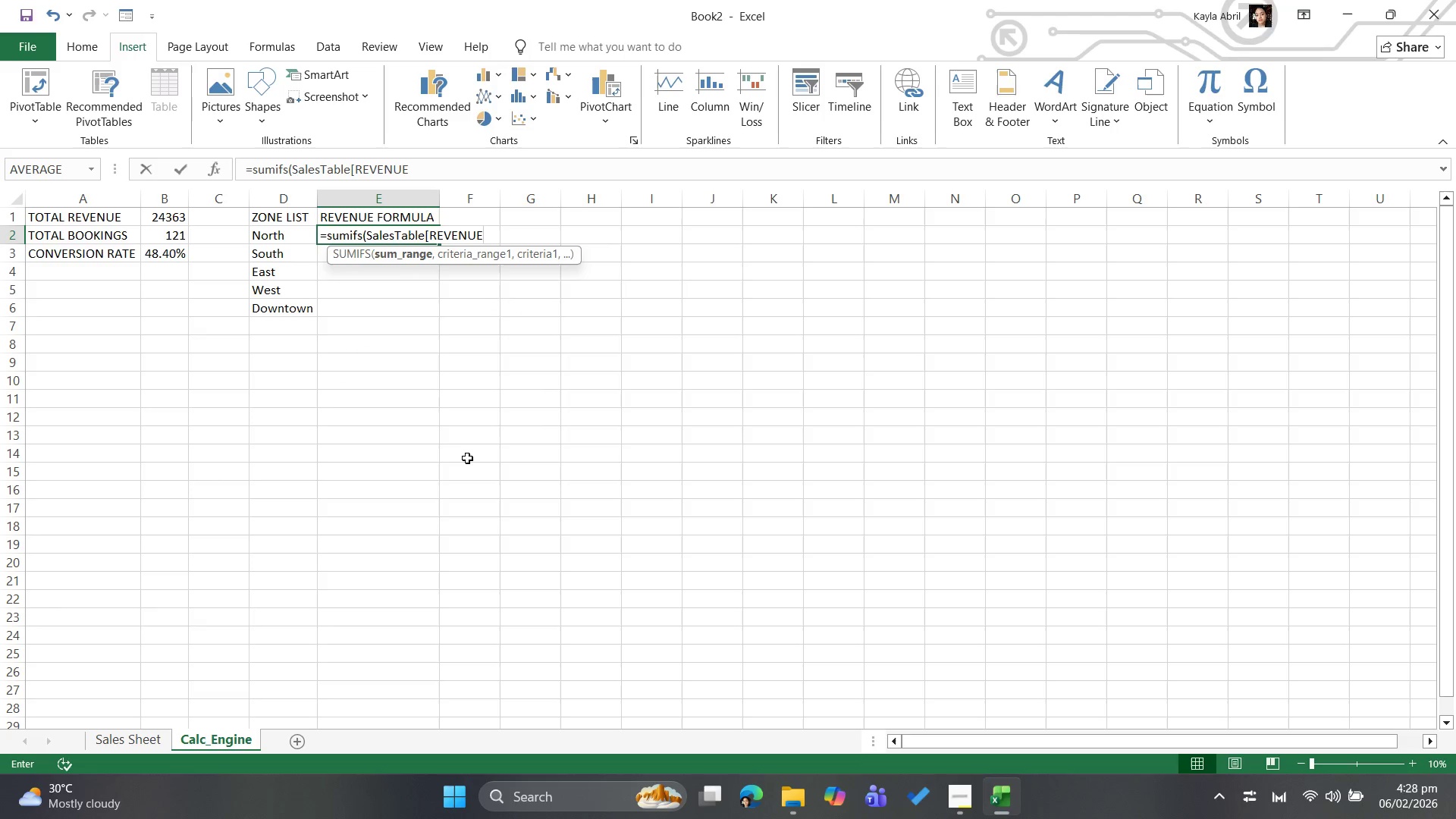 
key(BracketRight)
 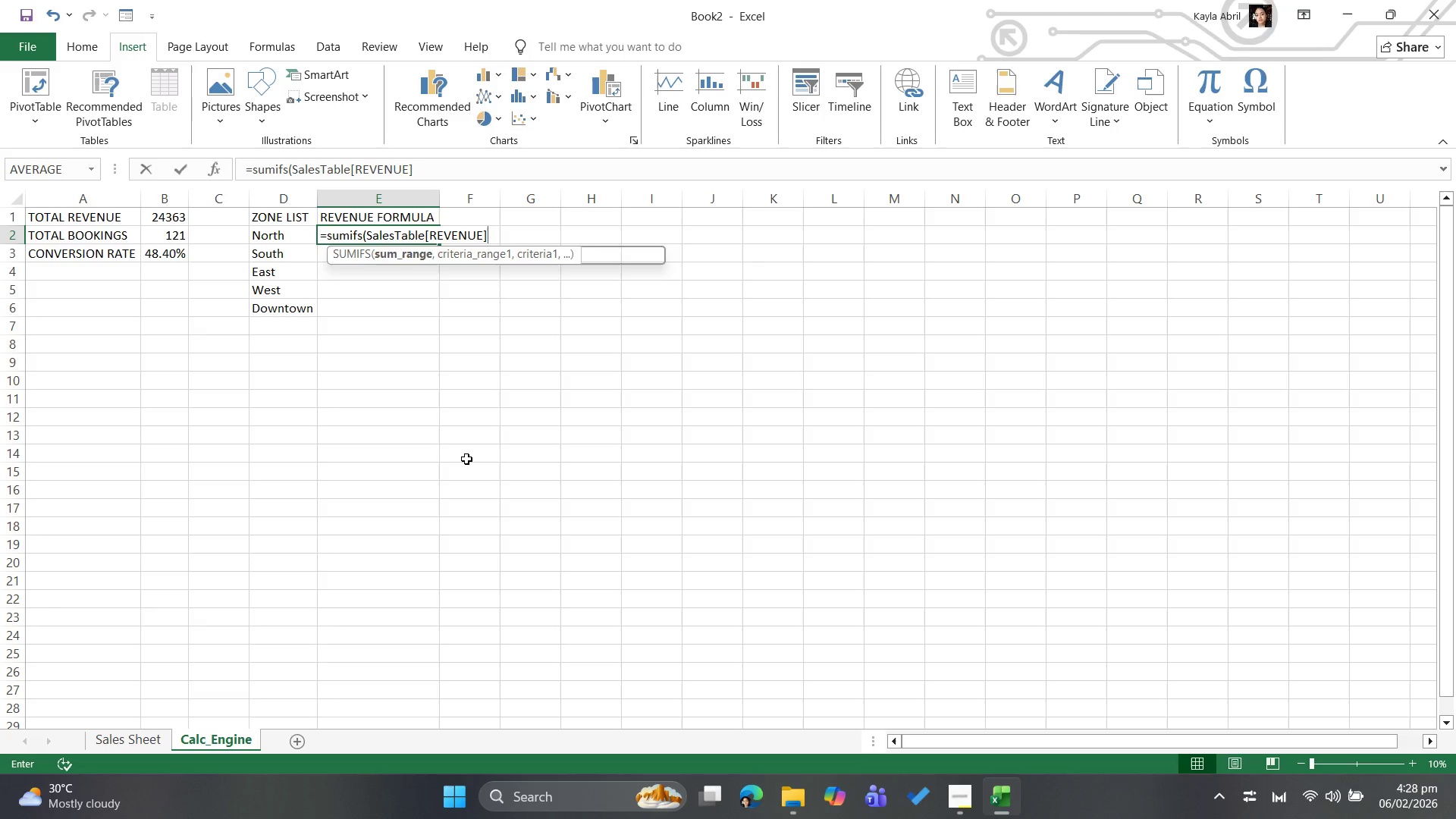 
key(Comma)
 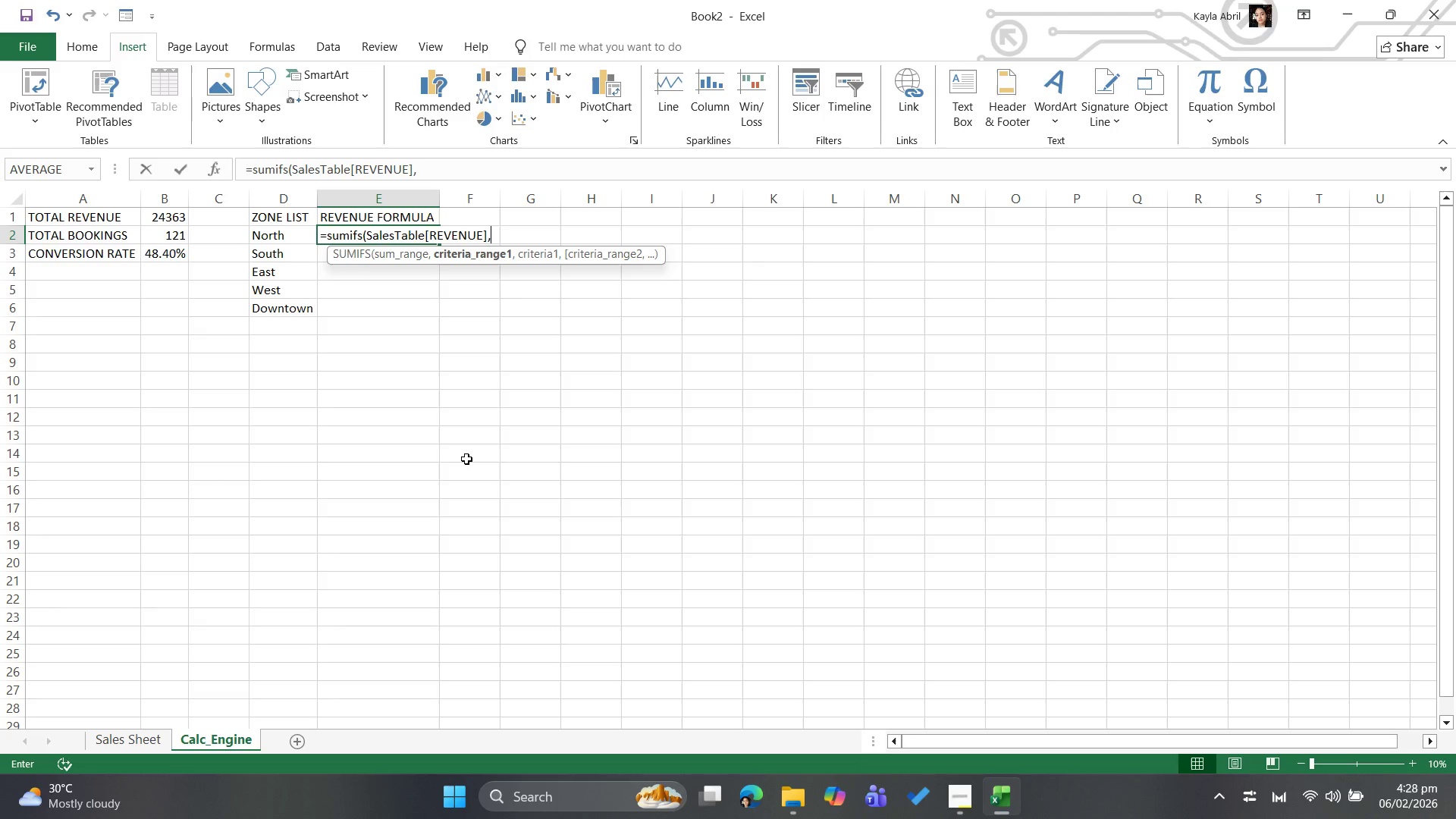 
wait(7.08)
 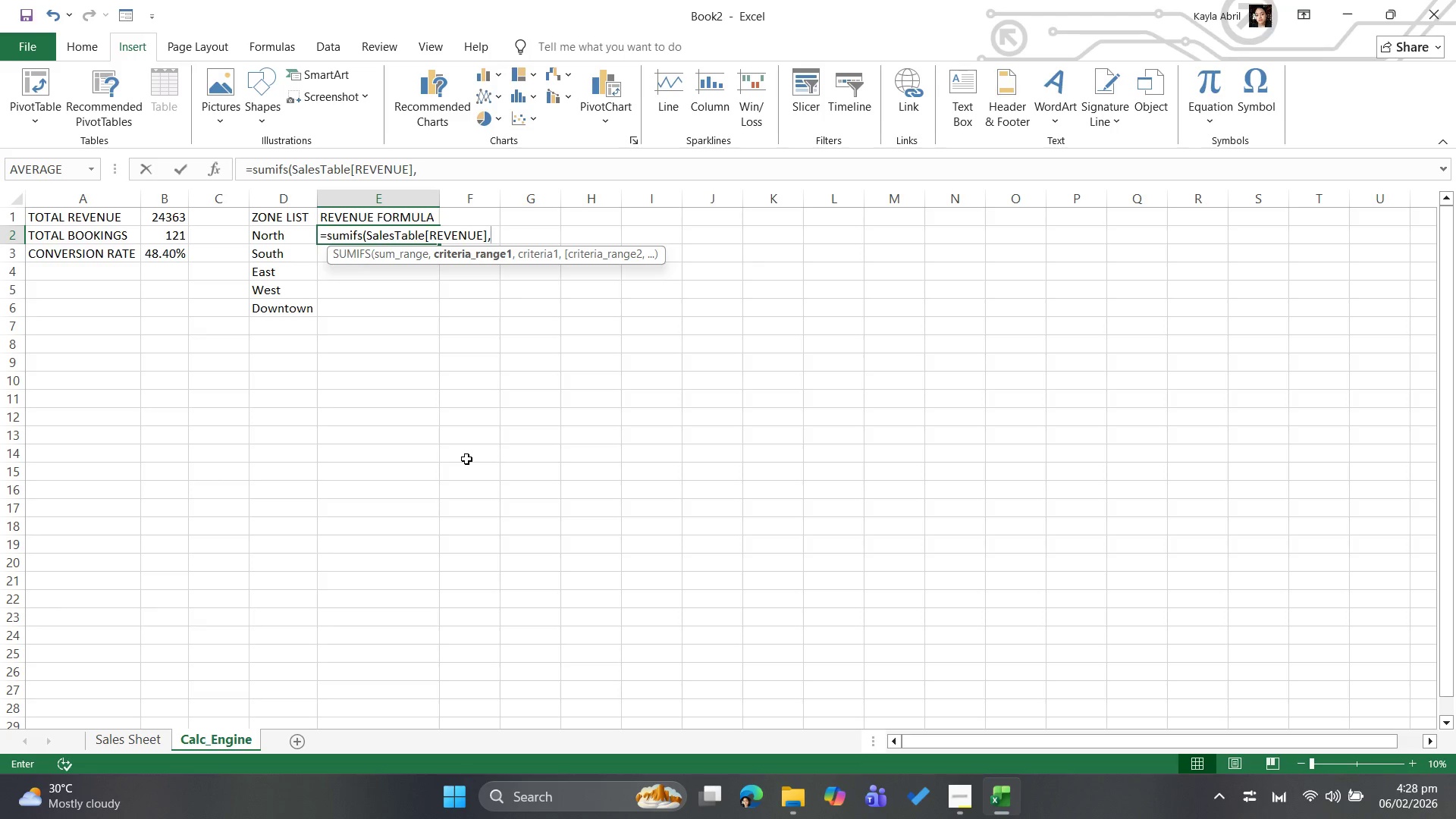 
key(Space)
 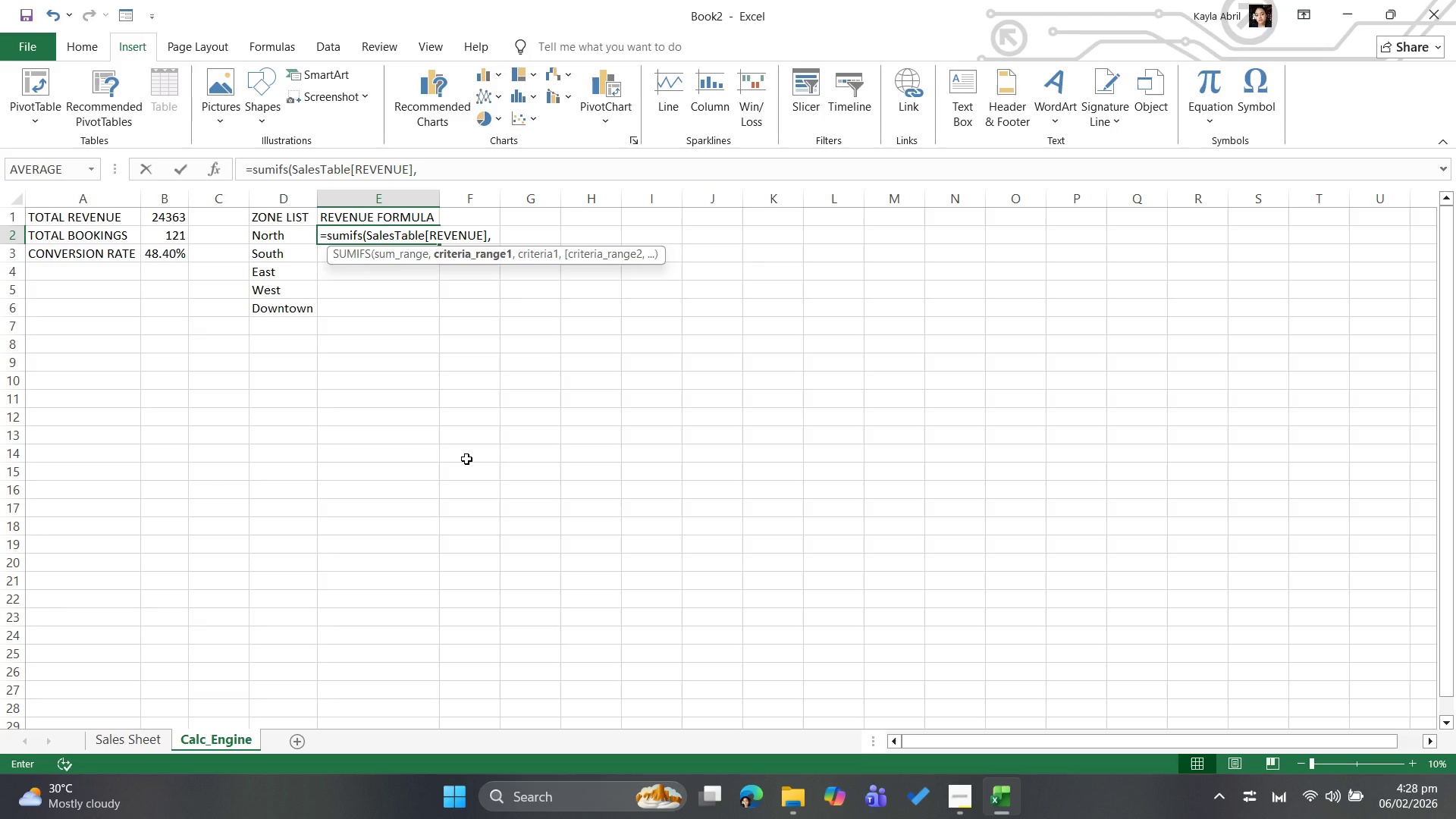 
key(Shift+S)
 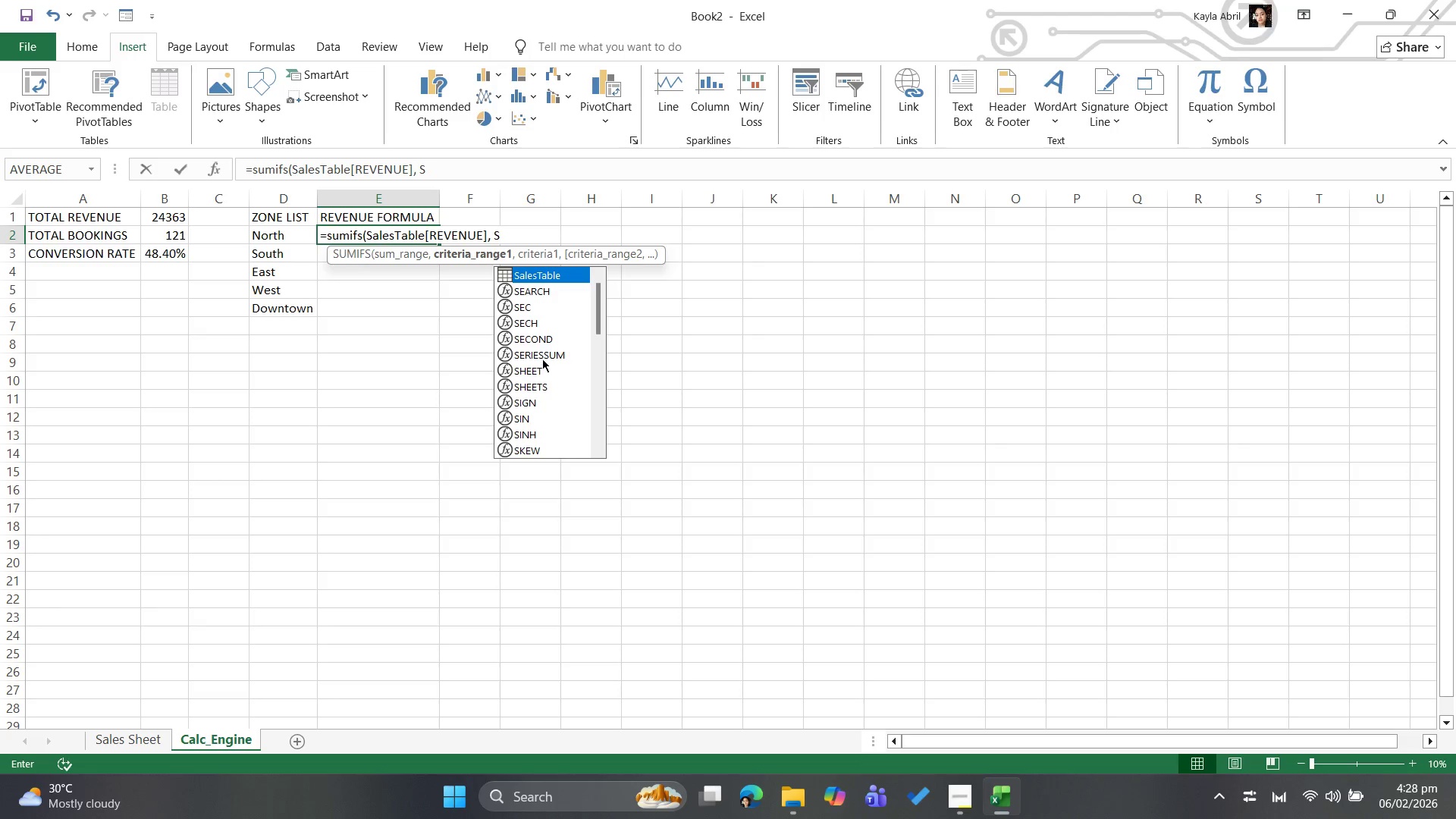 
key(A)
 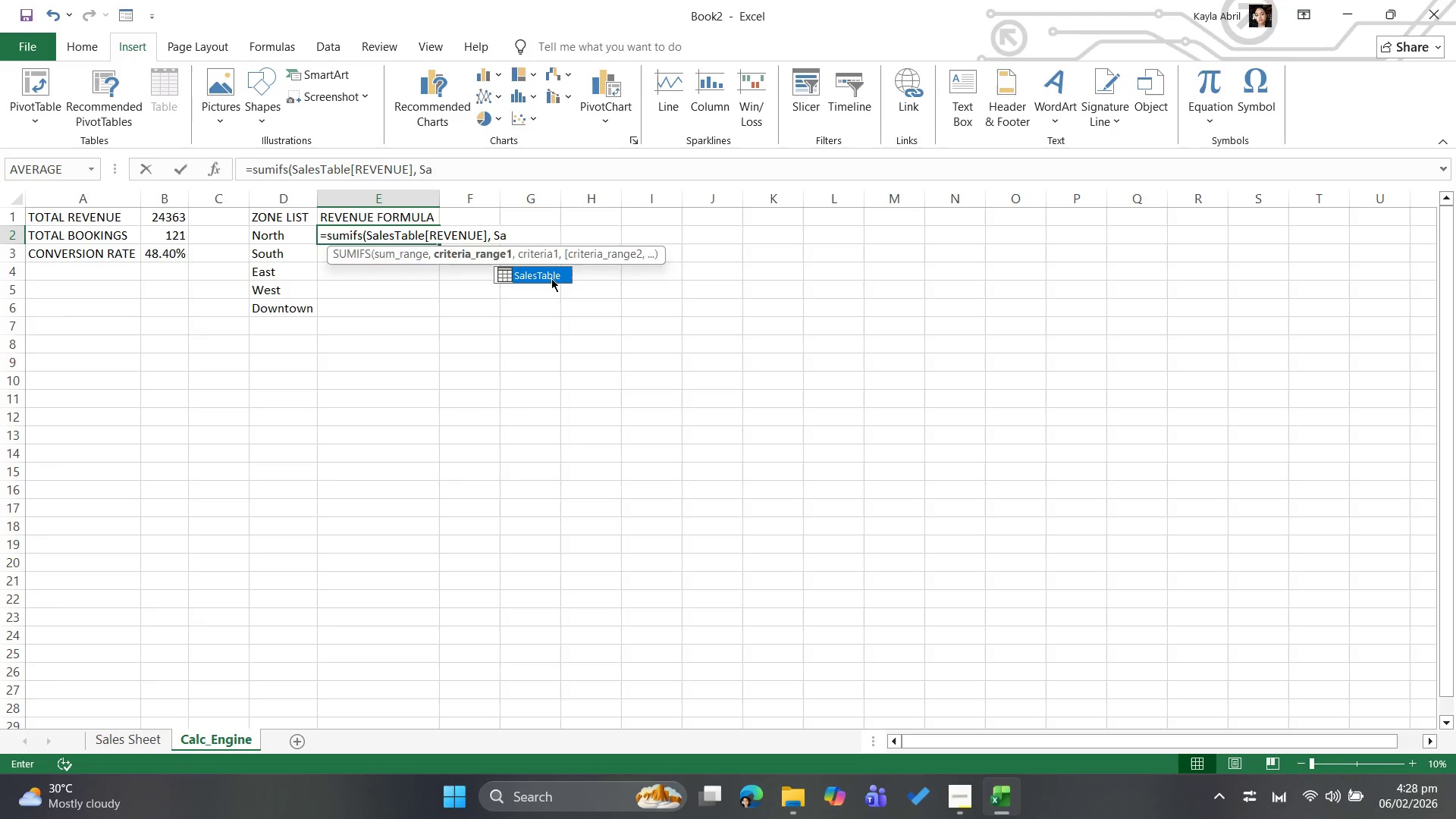 
double_click([551, 278])
 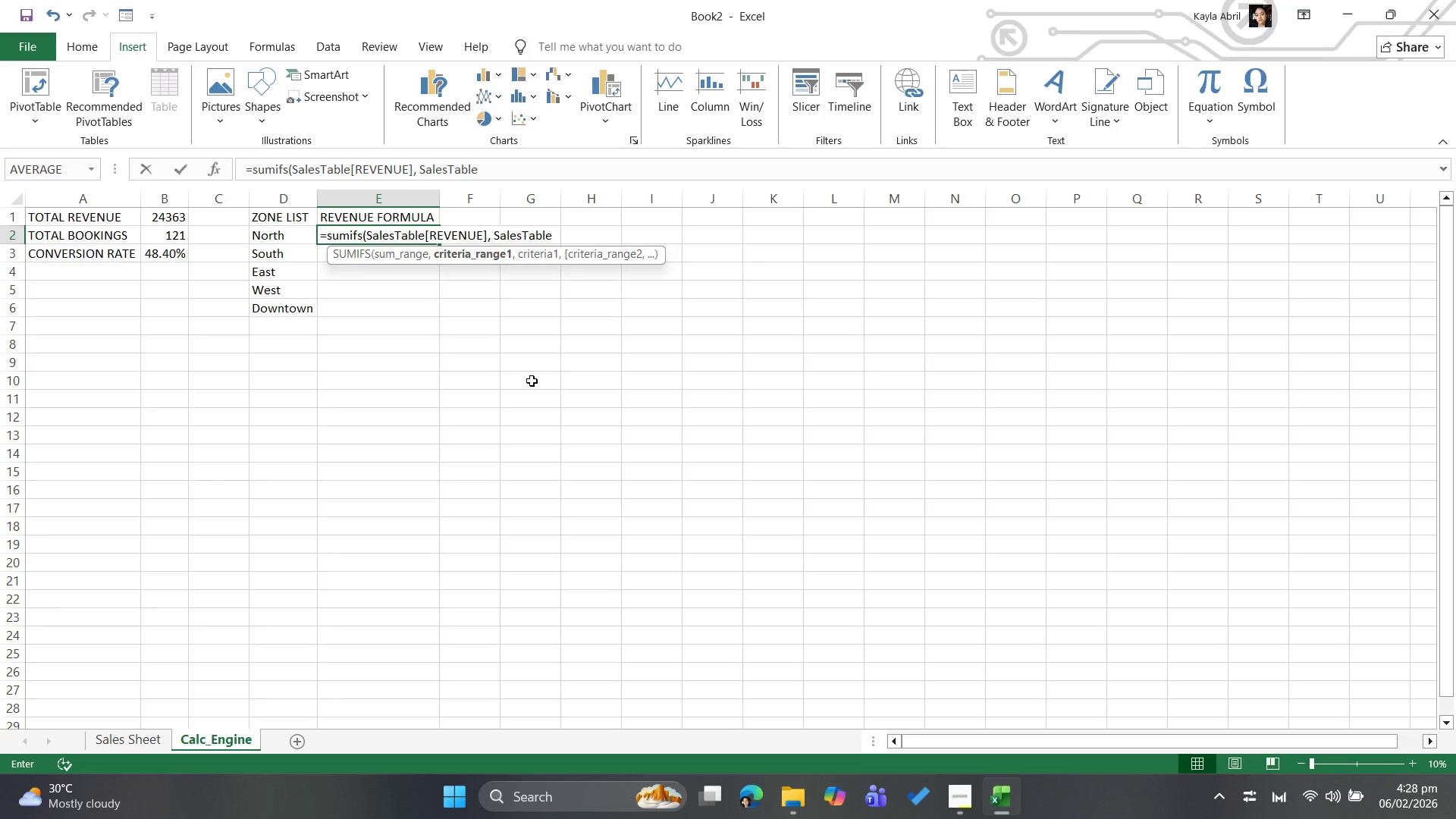 
hold_key(key=ShiftLeft, duration=1.11)
 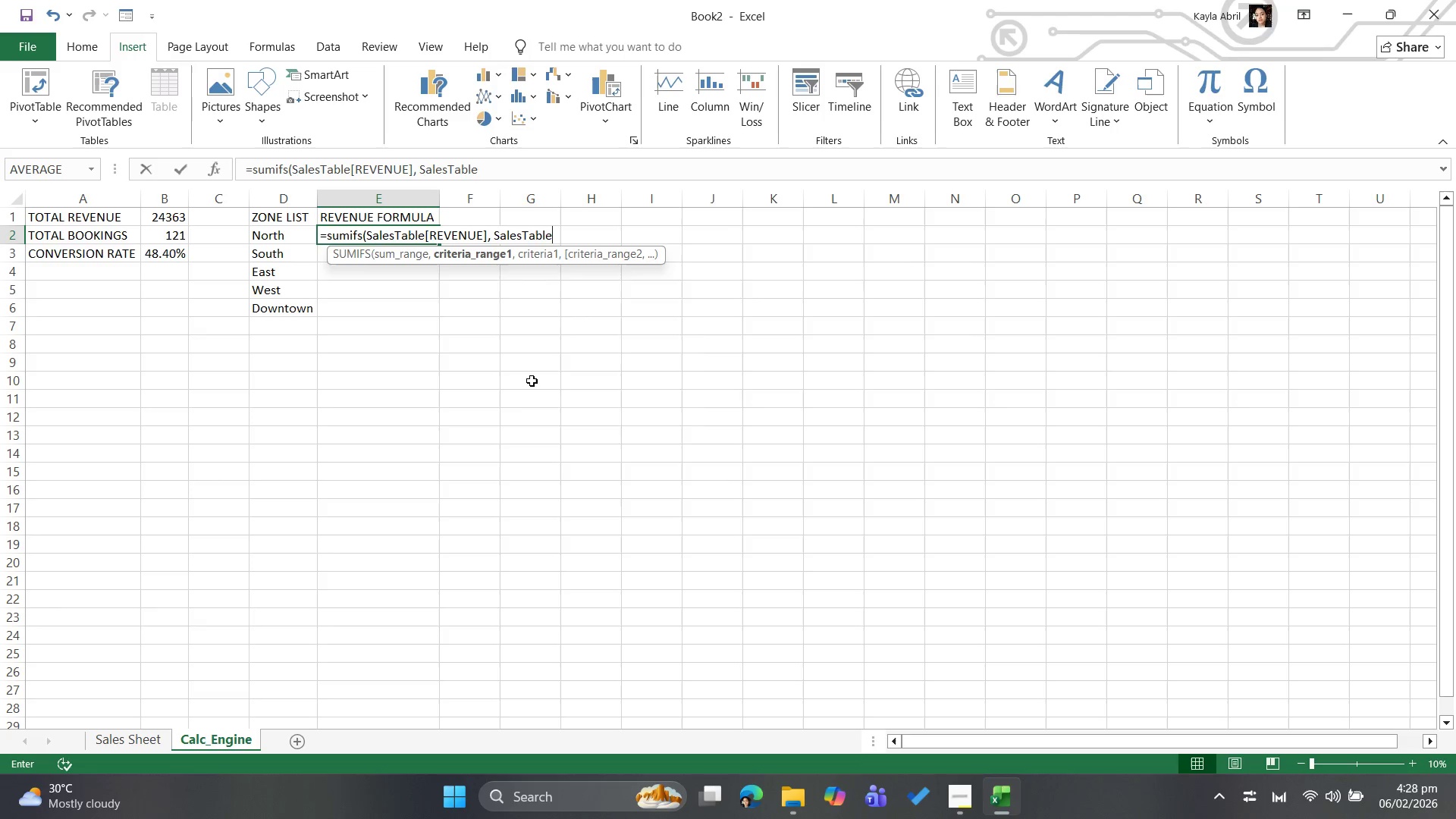 
key(BracketLeft)
 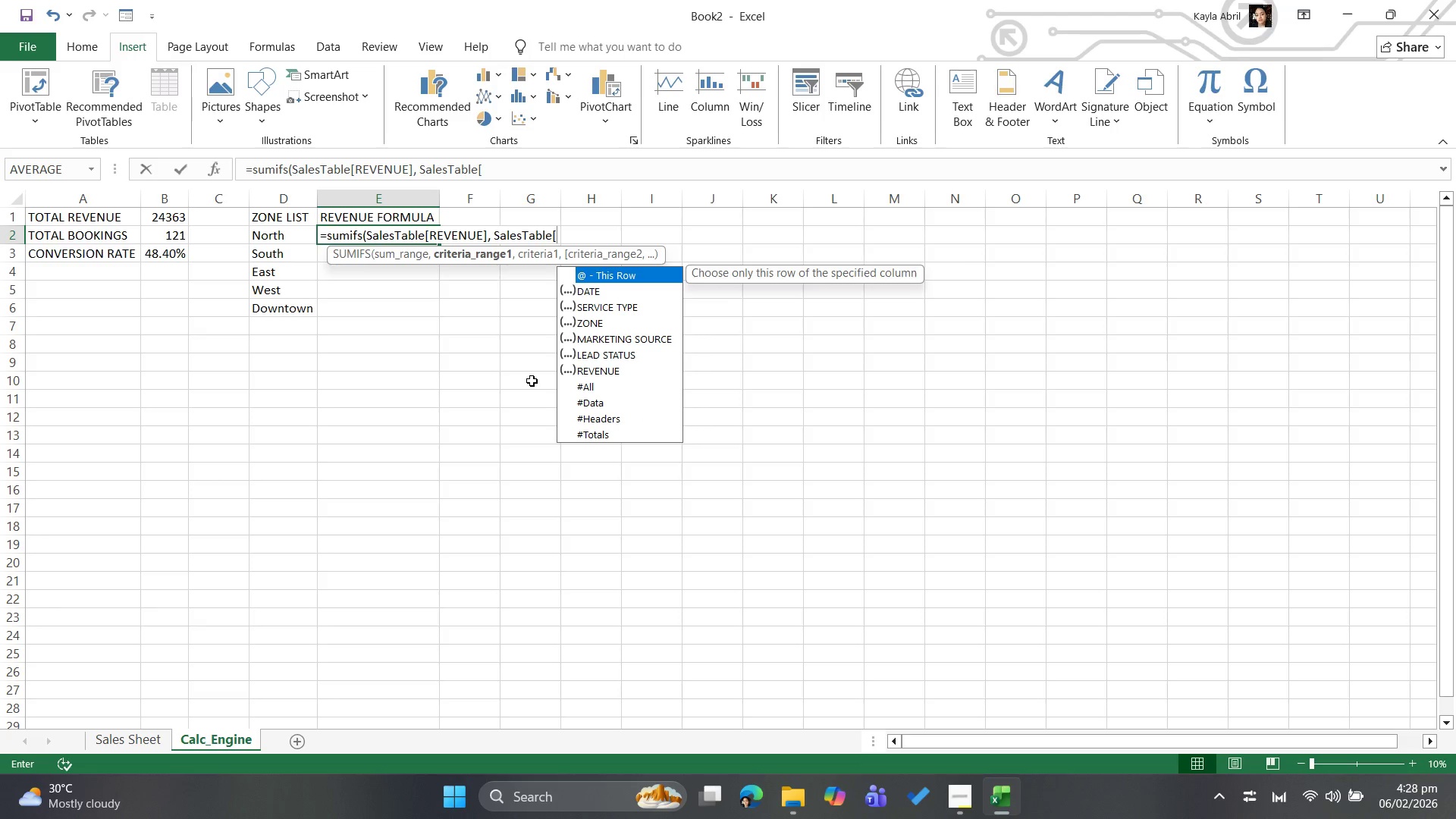 
key(Shift+X)
 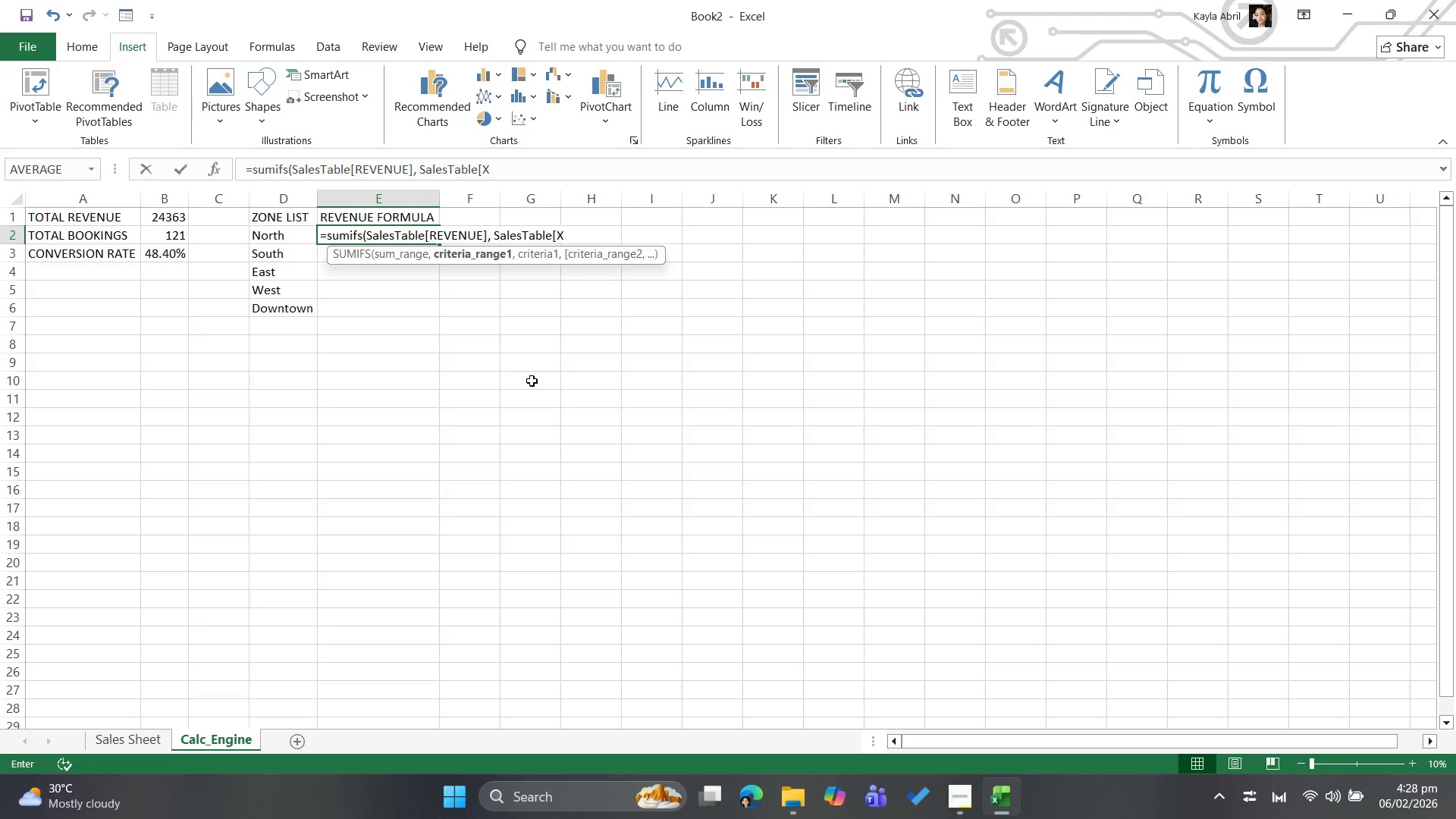 
key(Backspace)
 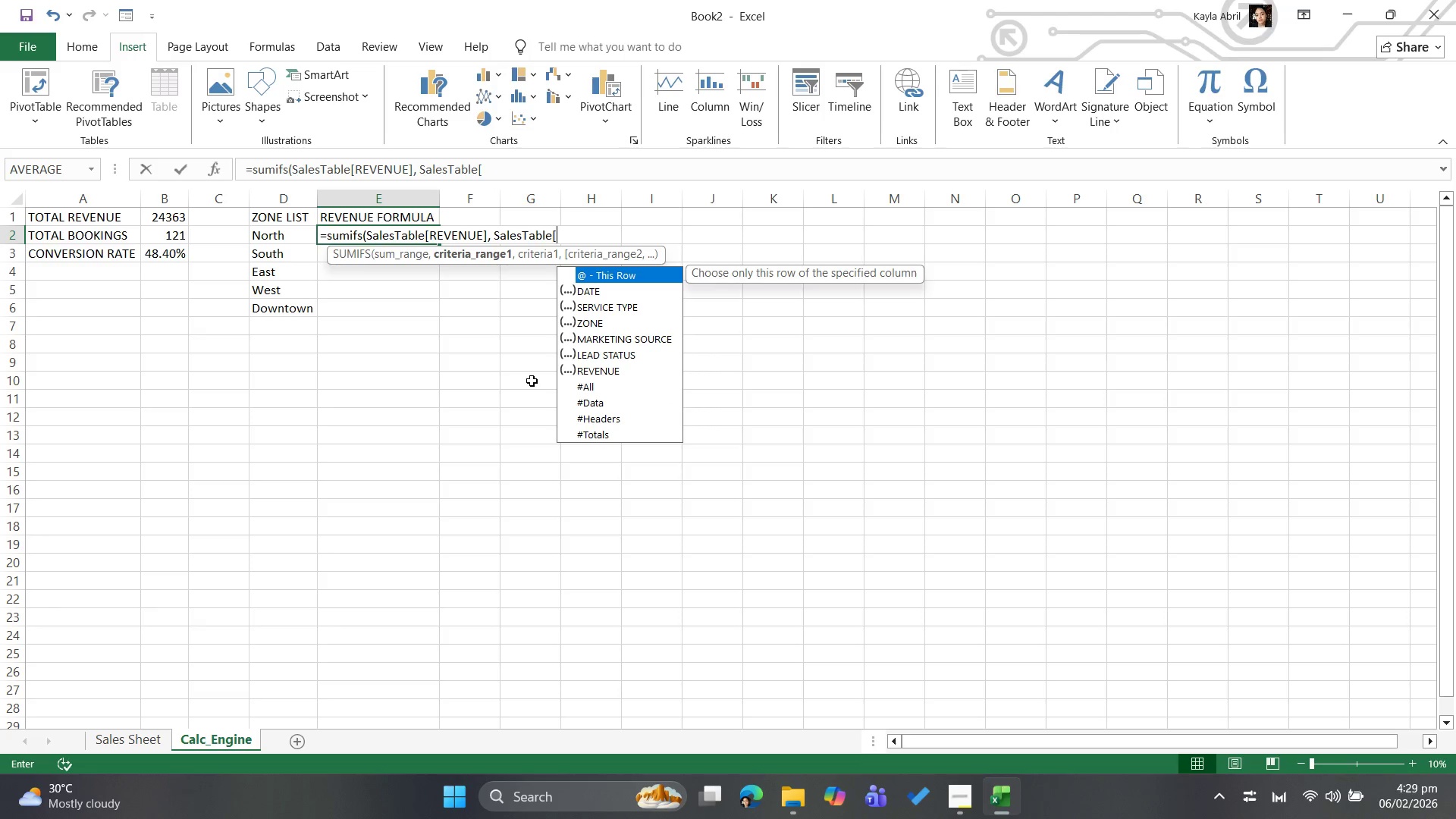 
key(Shift+Z)
 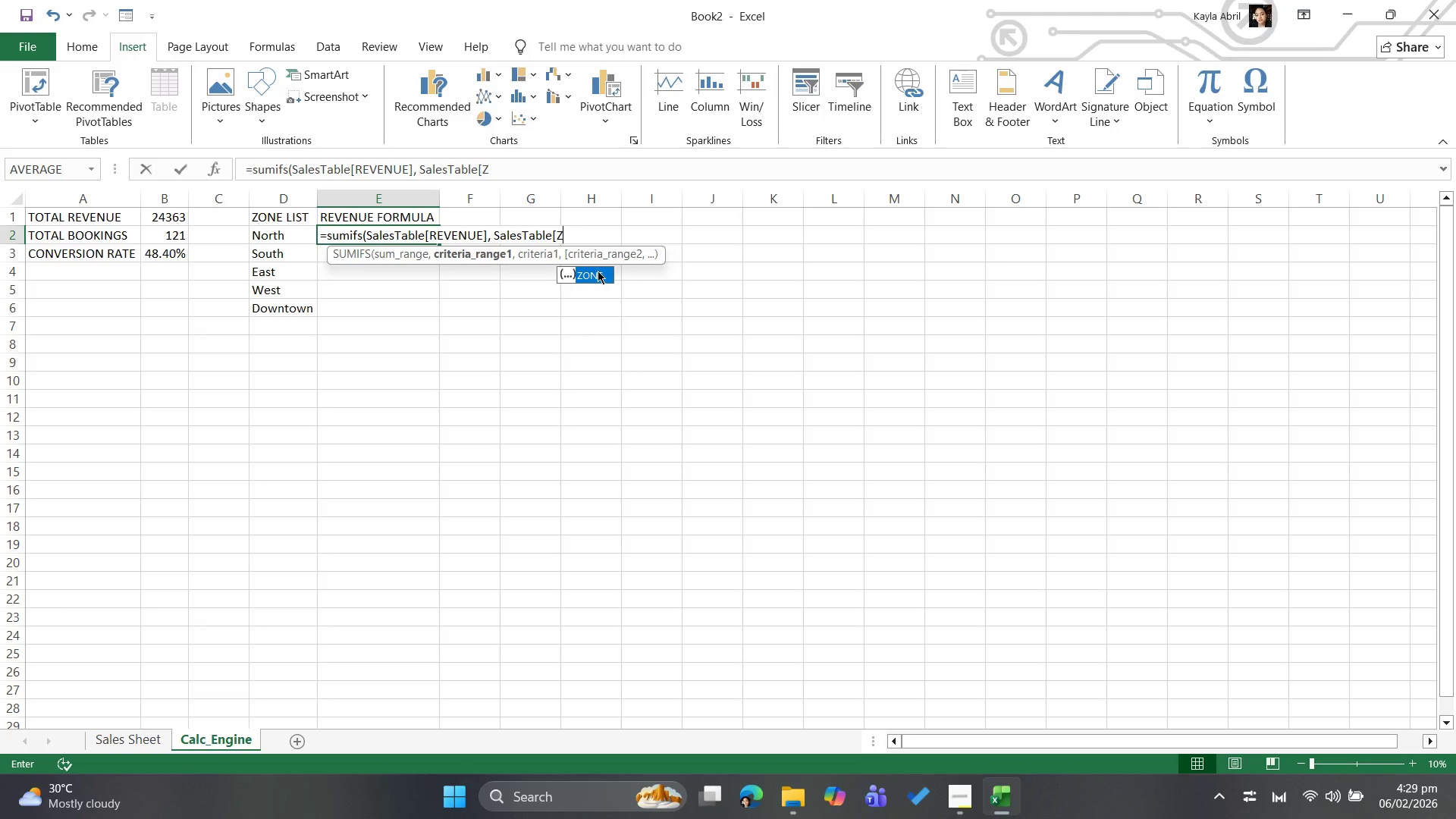 
double_click([601, 276])
 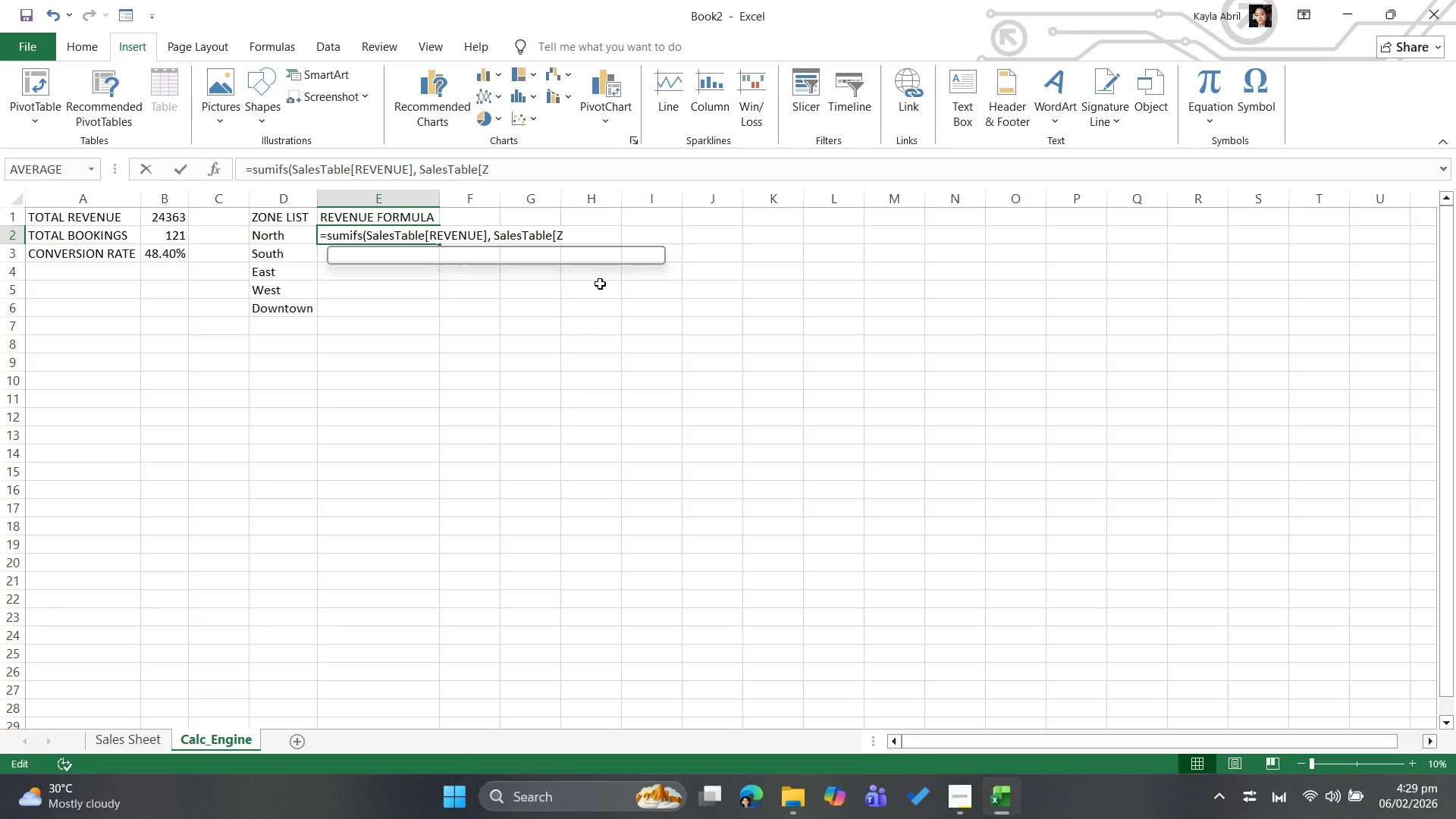 
double_click([600, 284])
 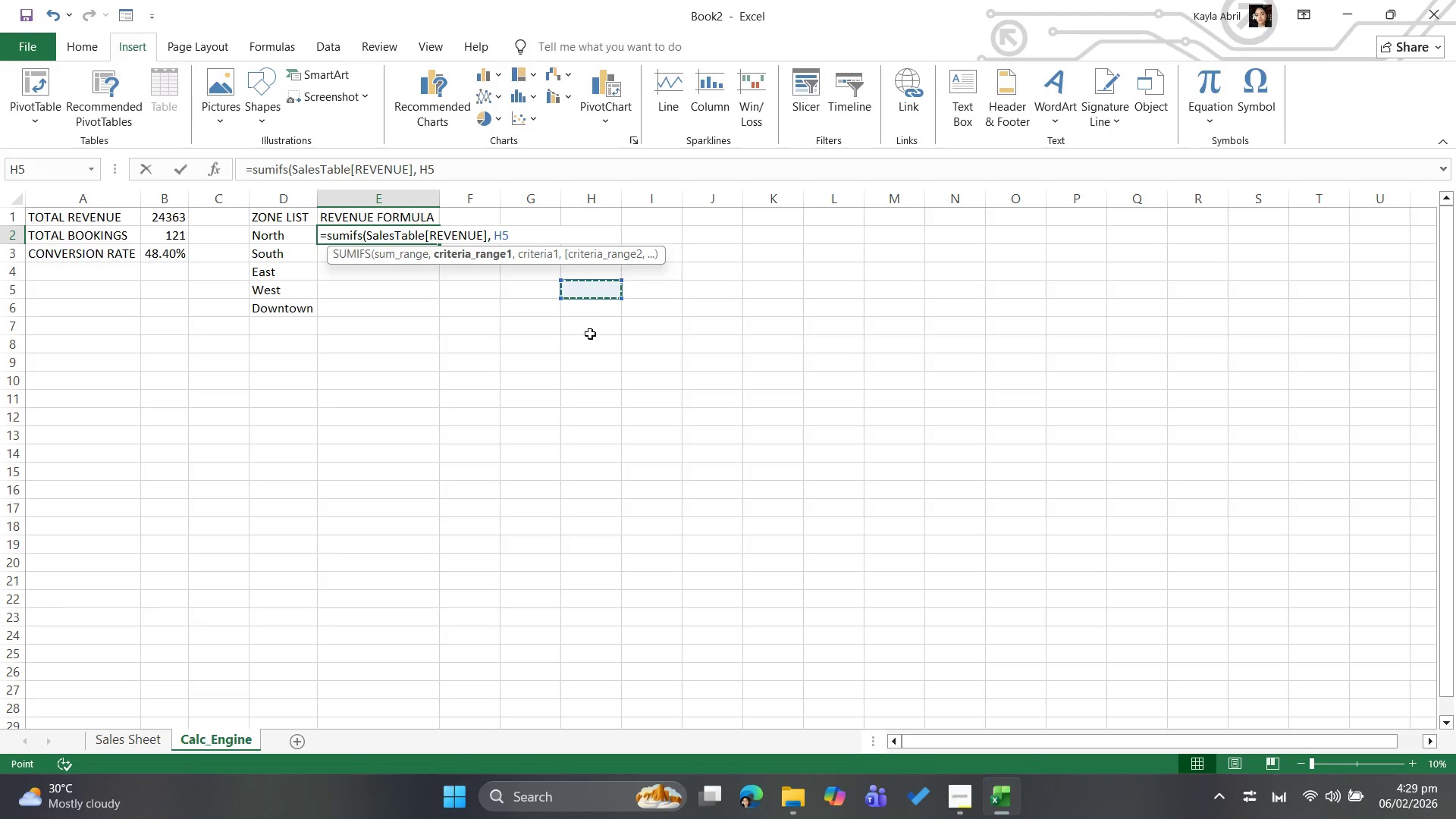 
left_click([589, 356])
 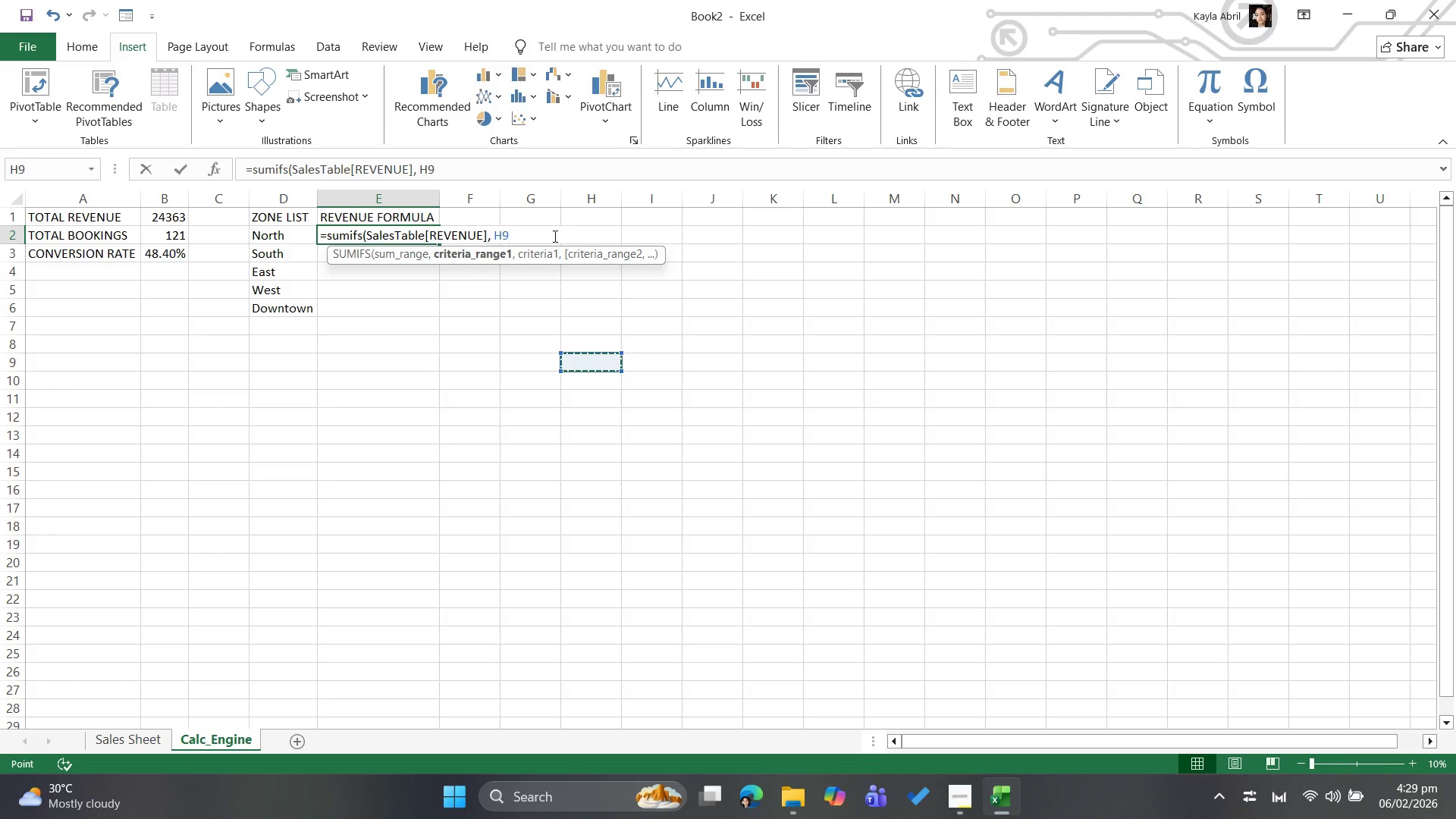 
left_click([549, 240])
 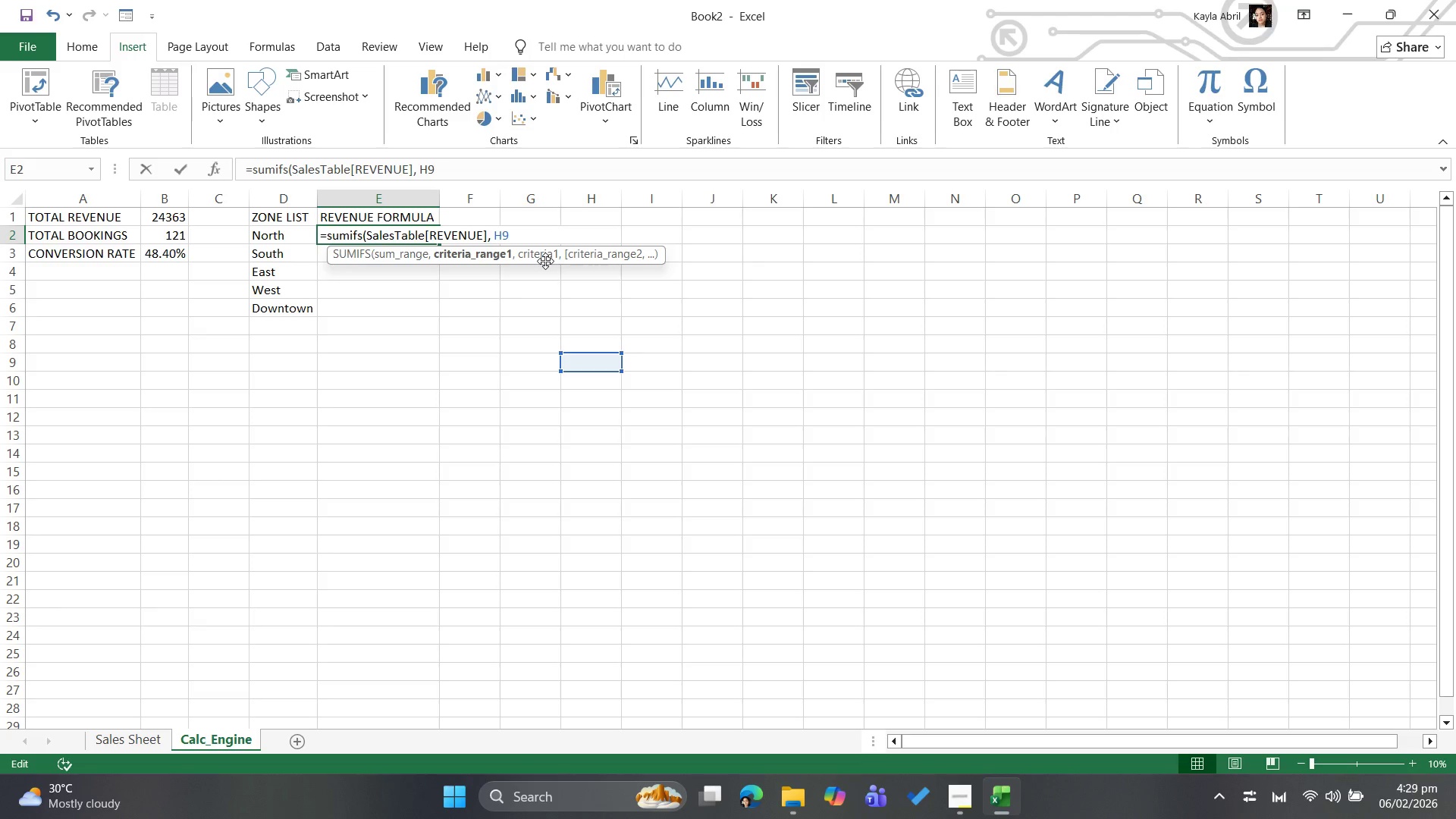 
key(Backspace)
 